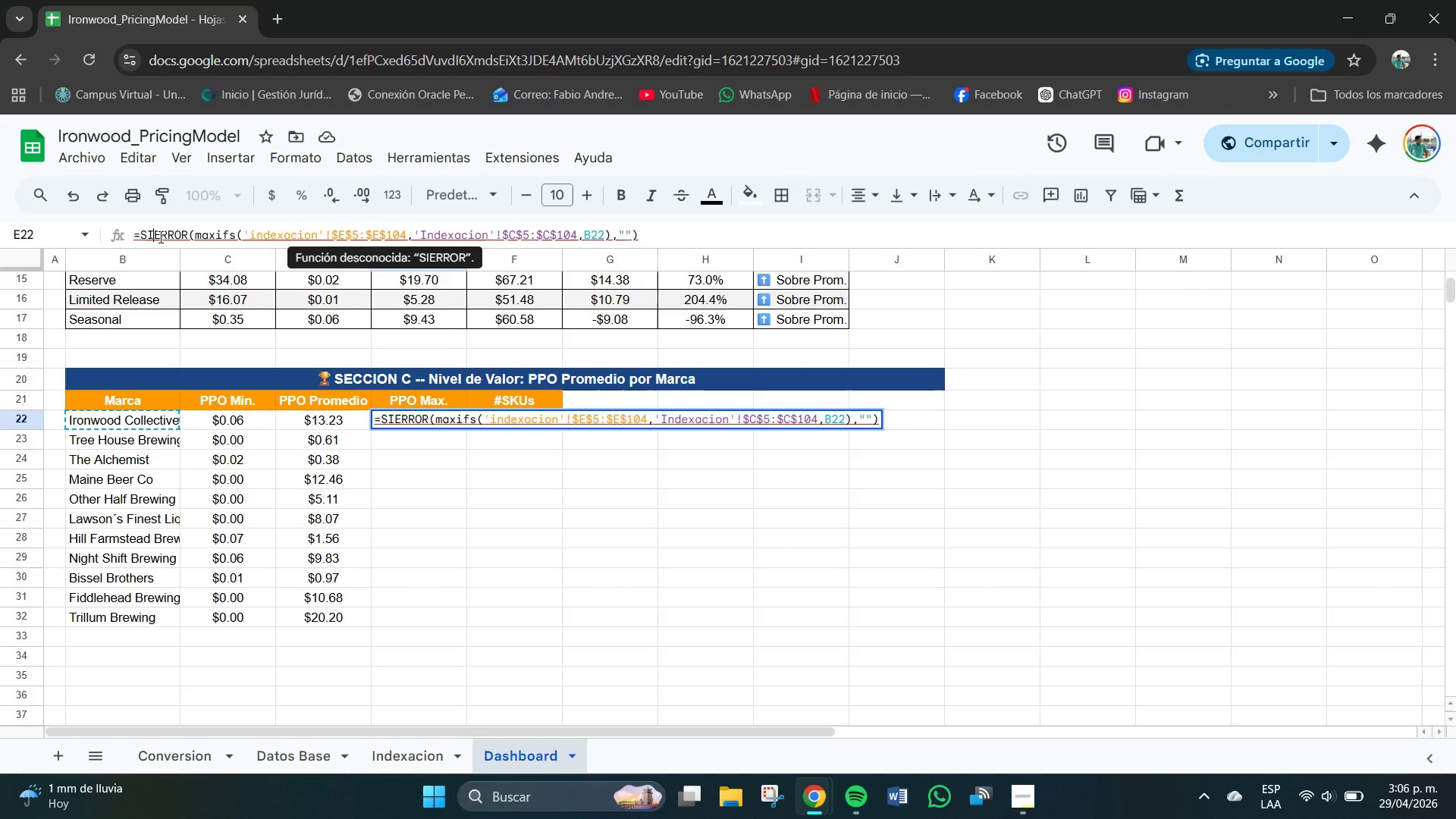 
key(Period)
 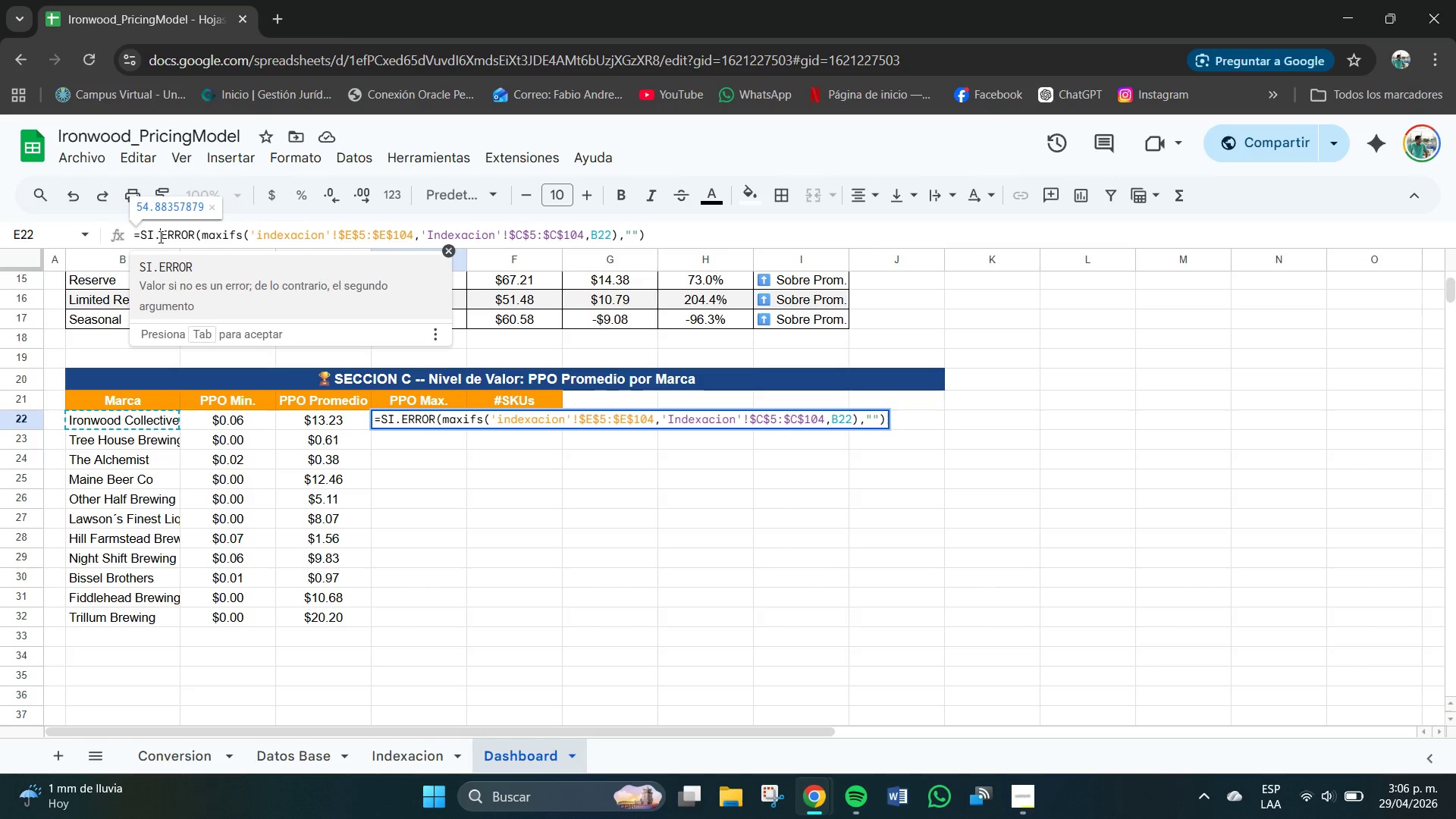 
key(Enter)
 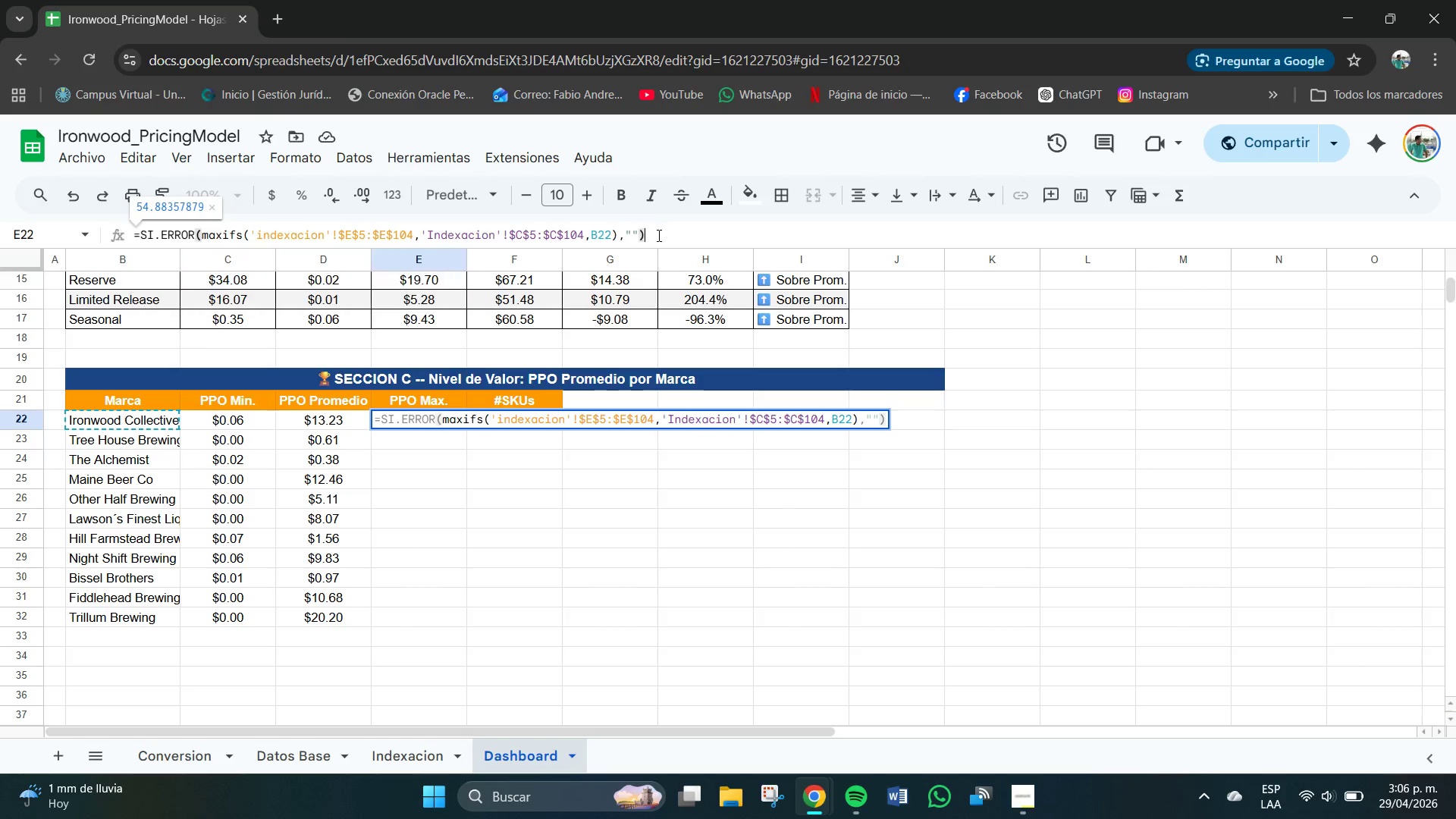 
key(Enter)
 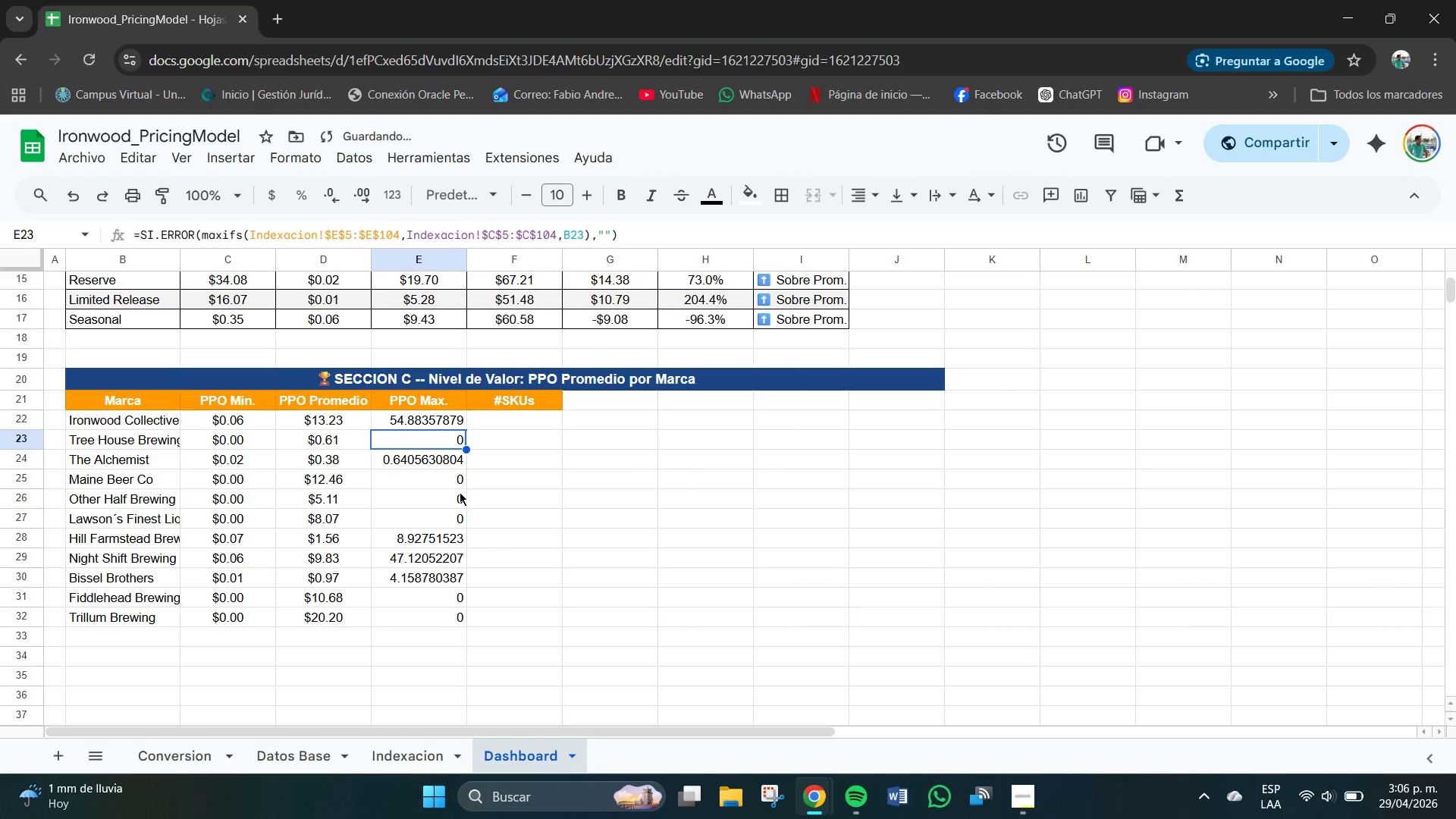 
wait(5.3)
 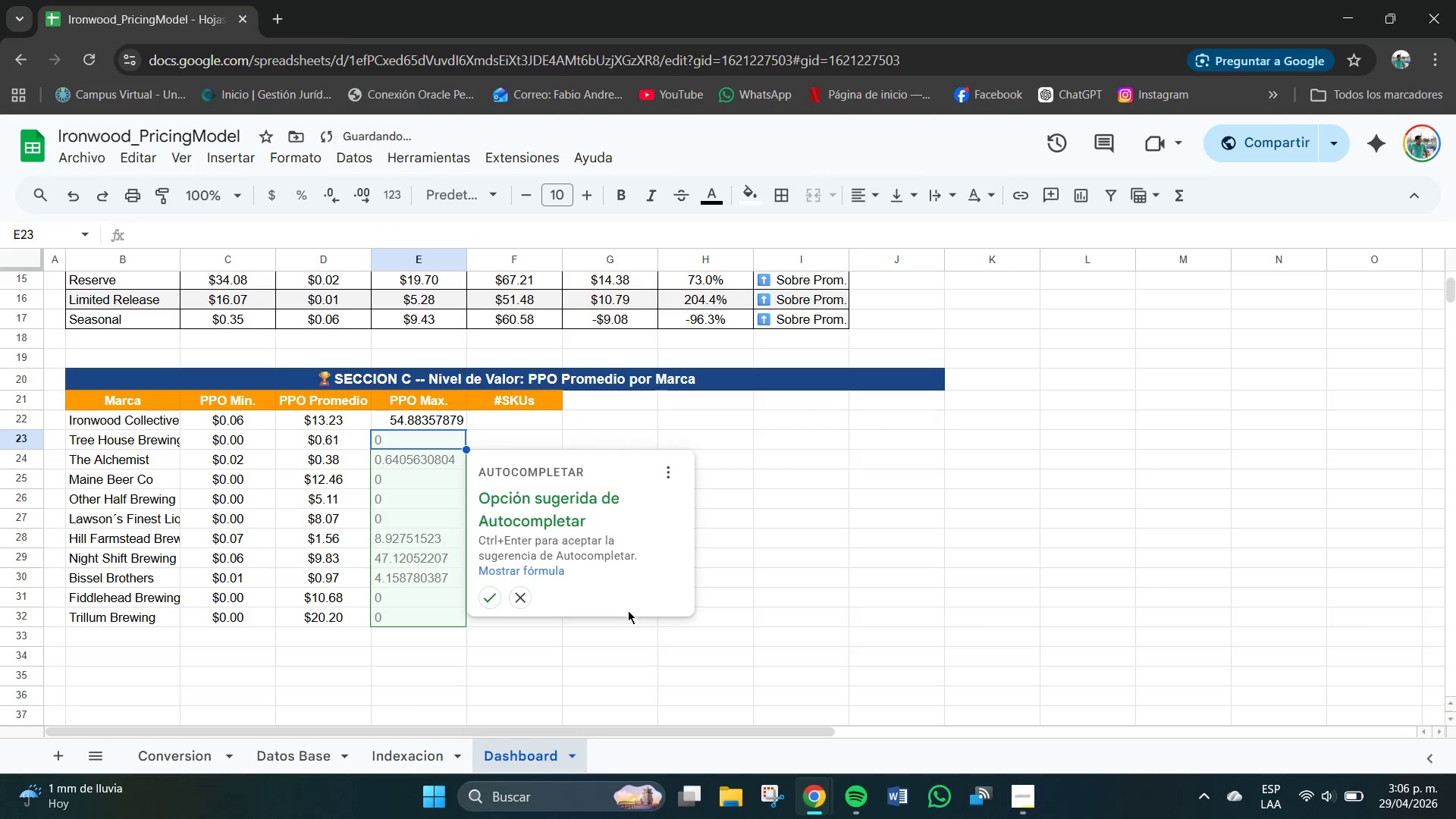 
double_click([441, 437])
 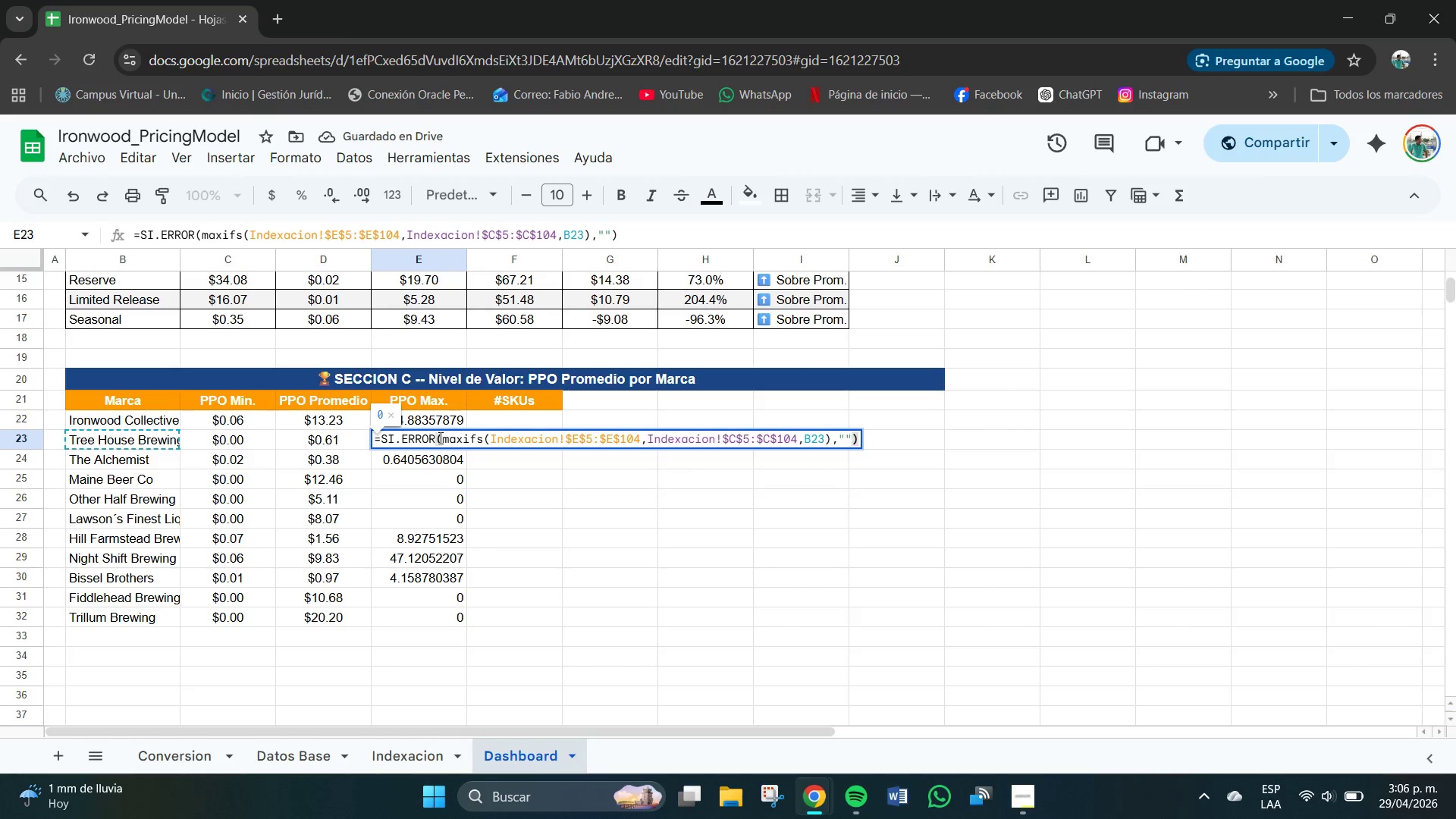 
key(Backspace)
 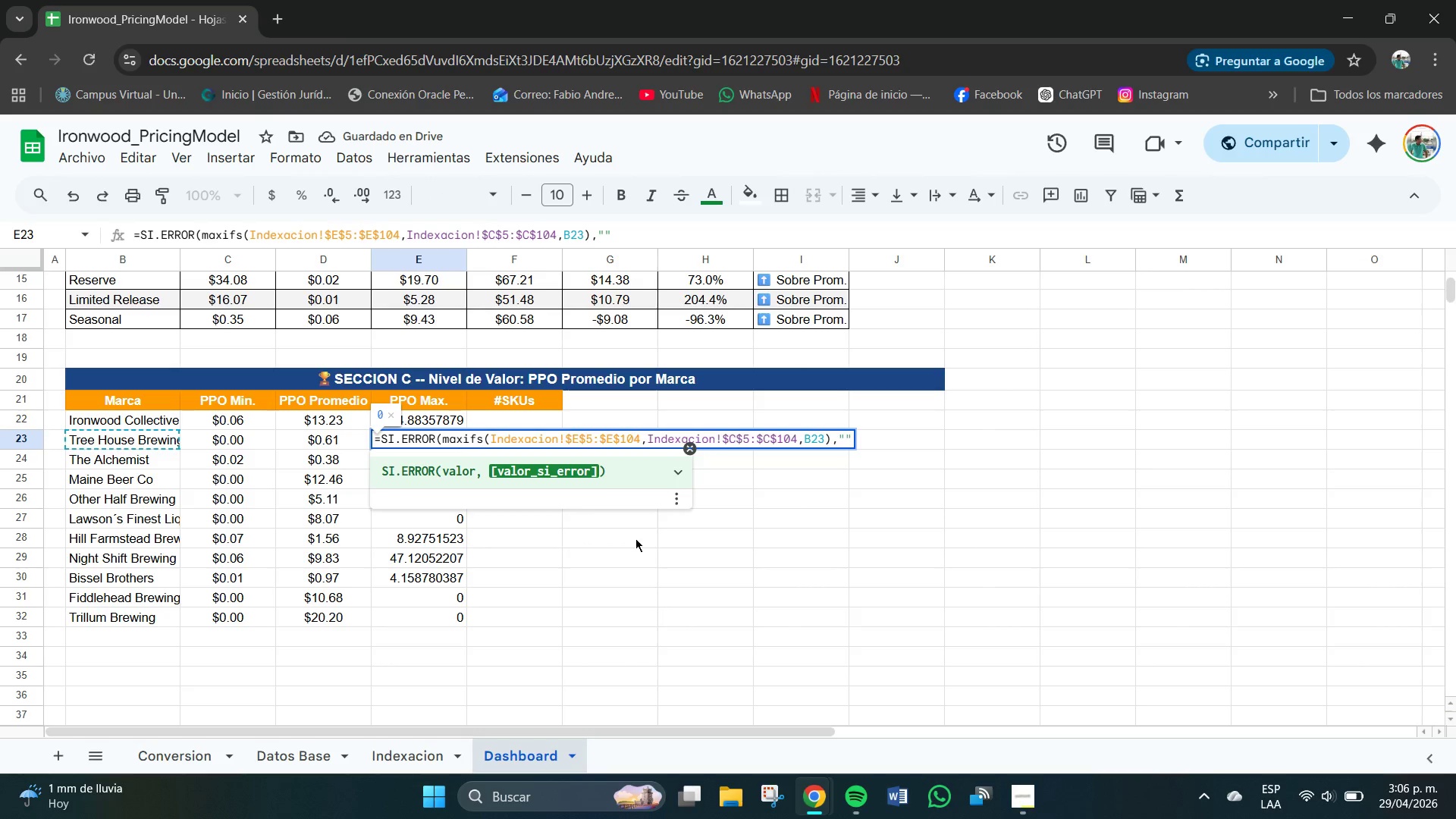 
left_click([692, 578])
 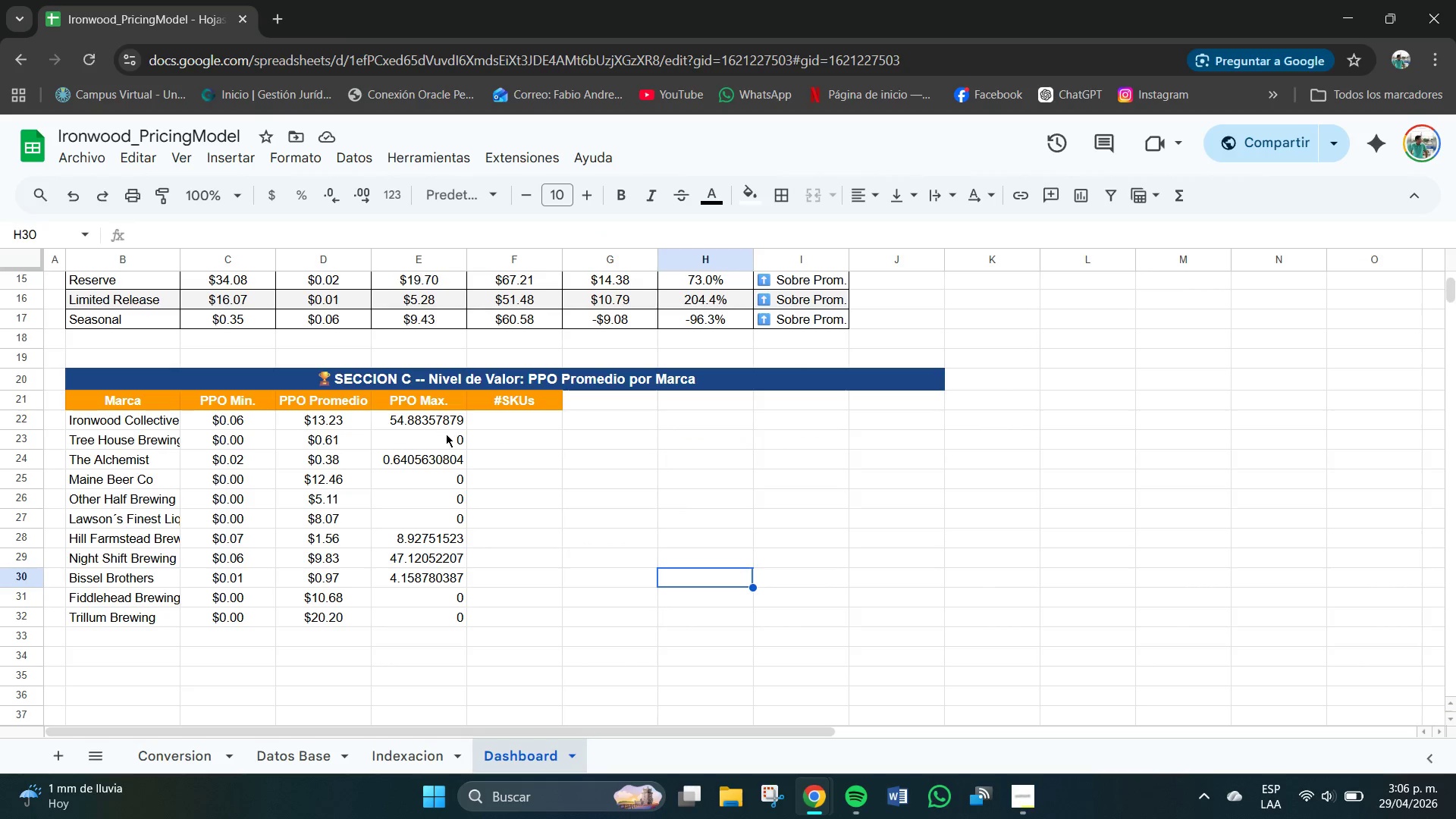 
left_click([446, 438])
 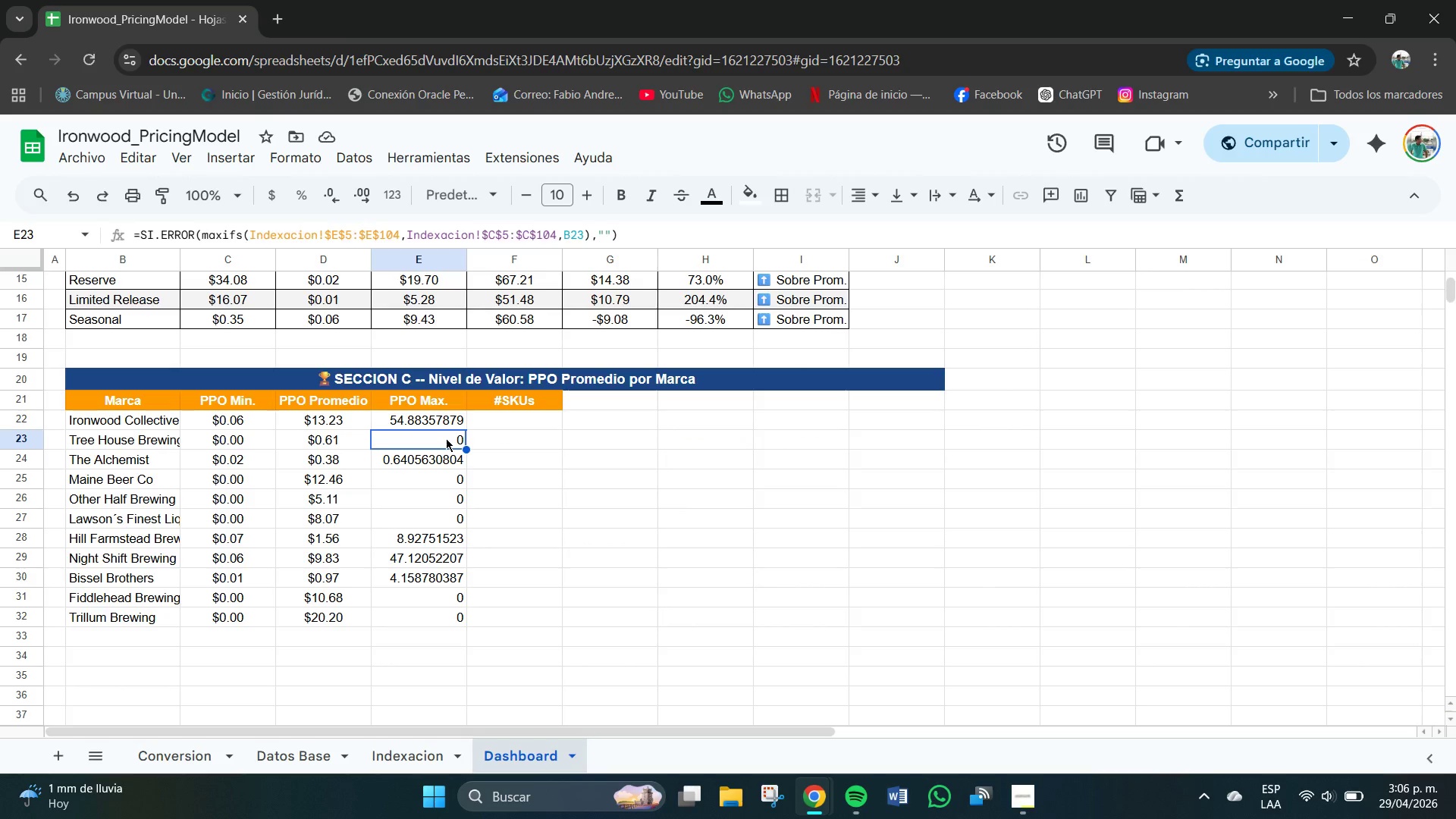 
key(Delete)
 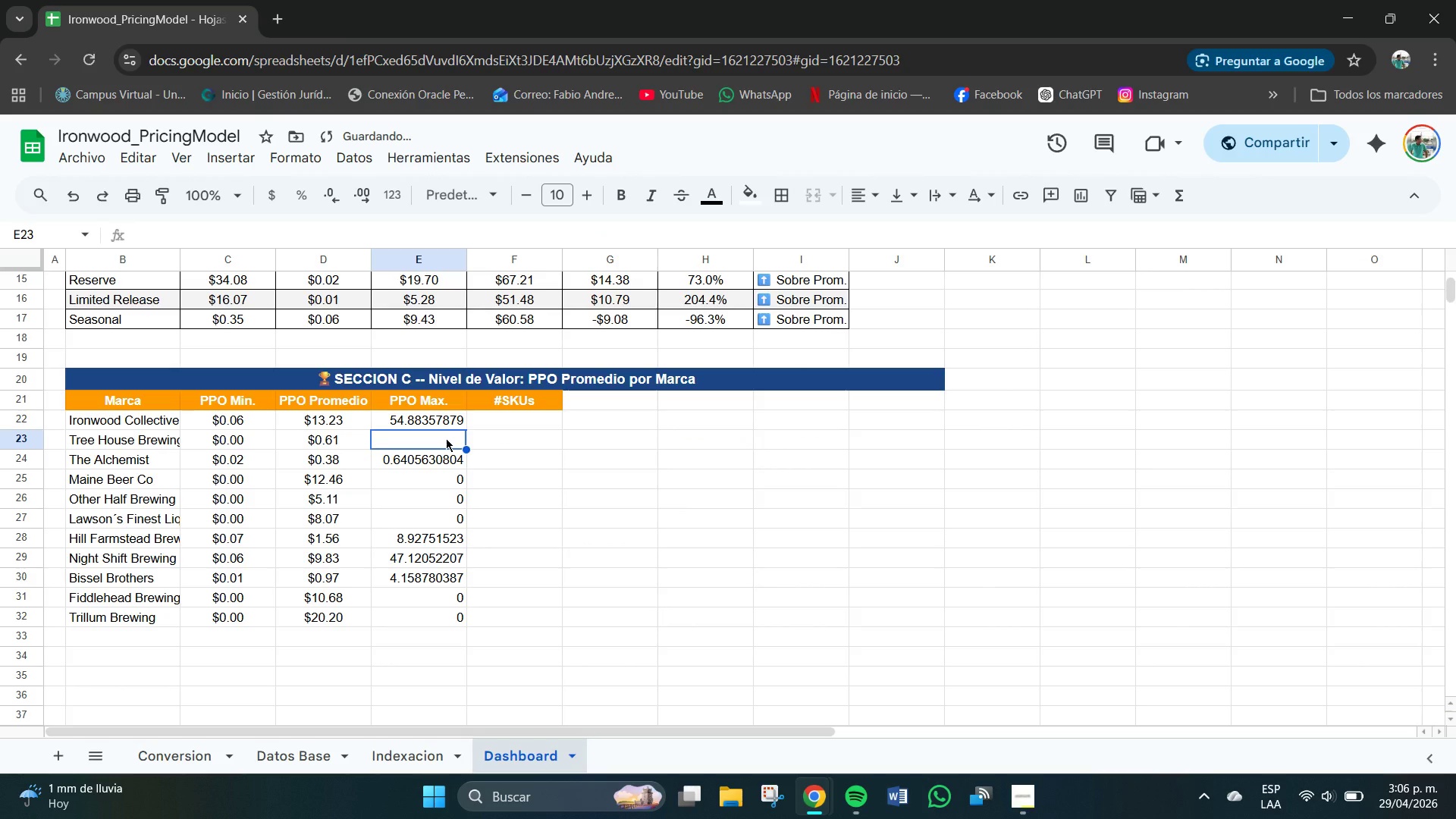 
key(Numpad1)
 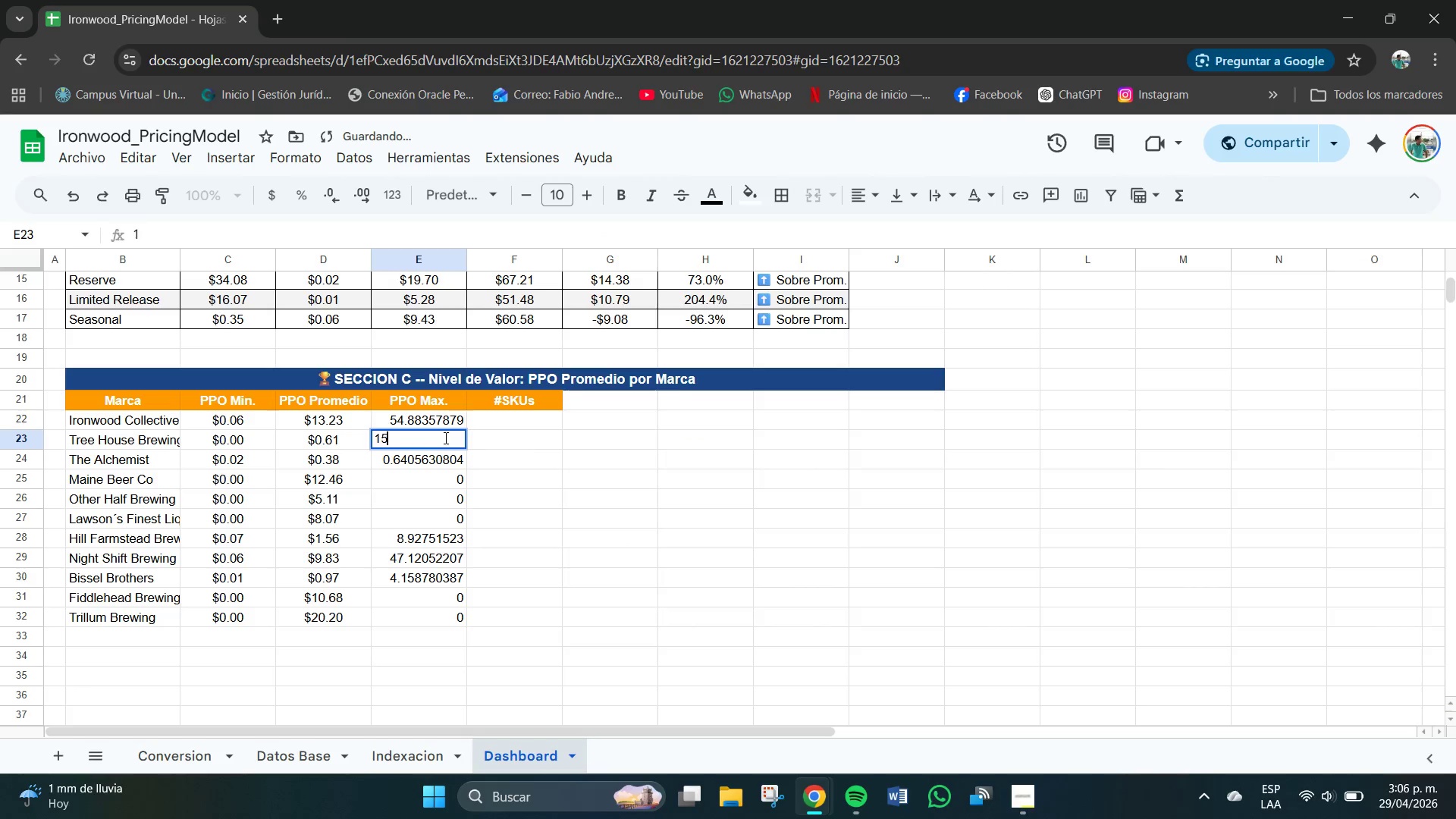 
key(Numpad5)
 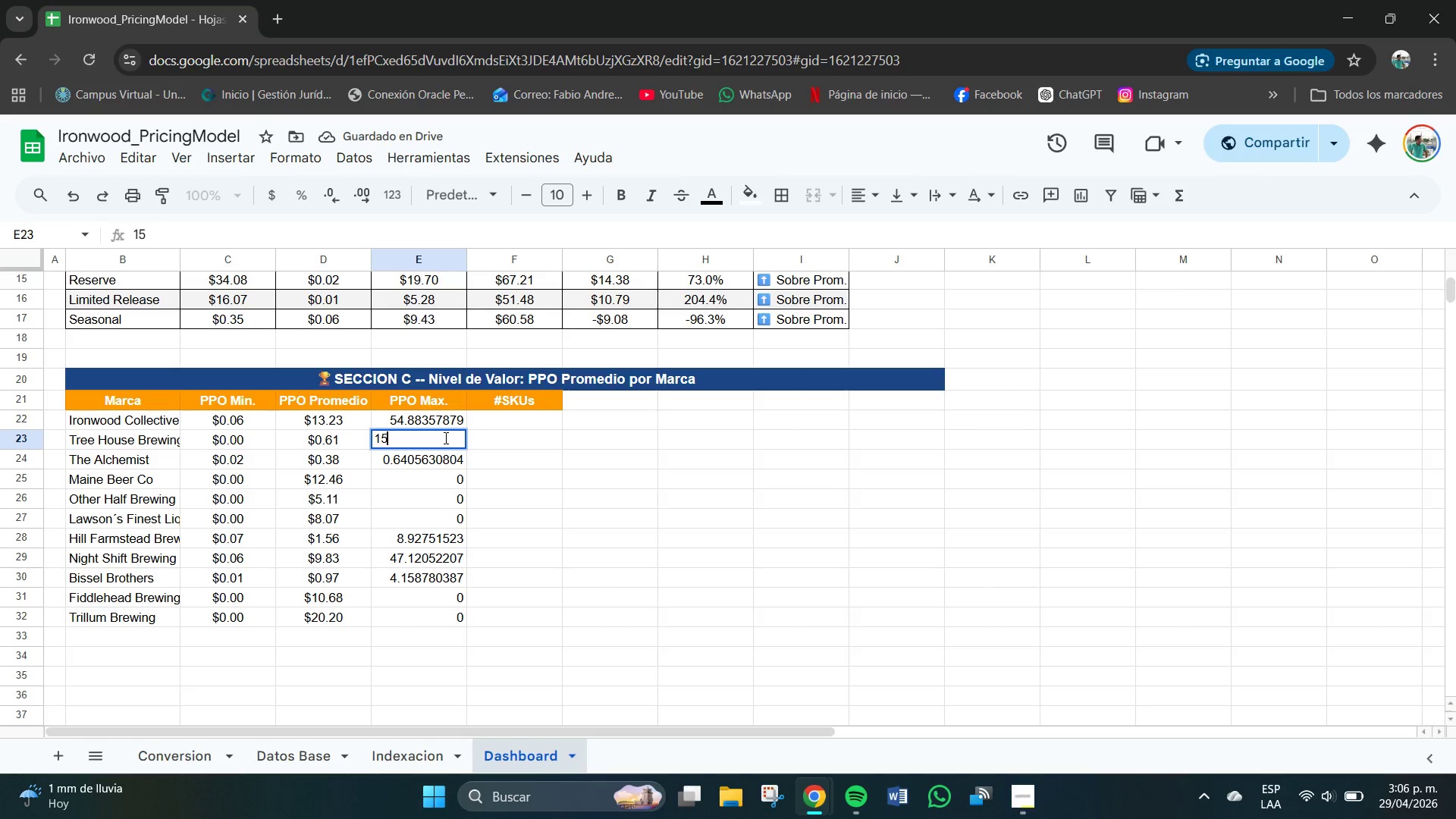 
key(Backspace)
 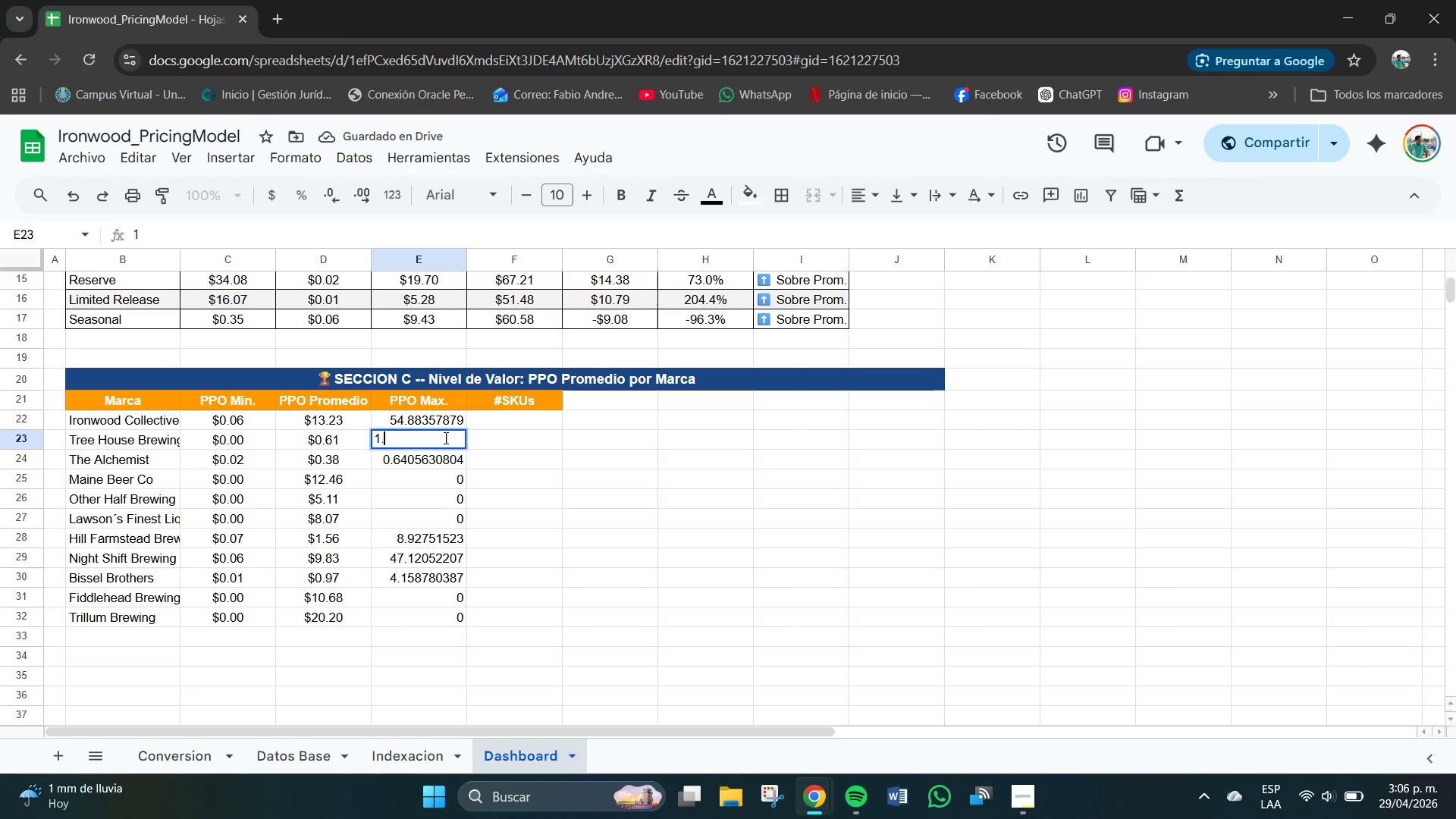 
key(NumpadDecimal)
 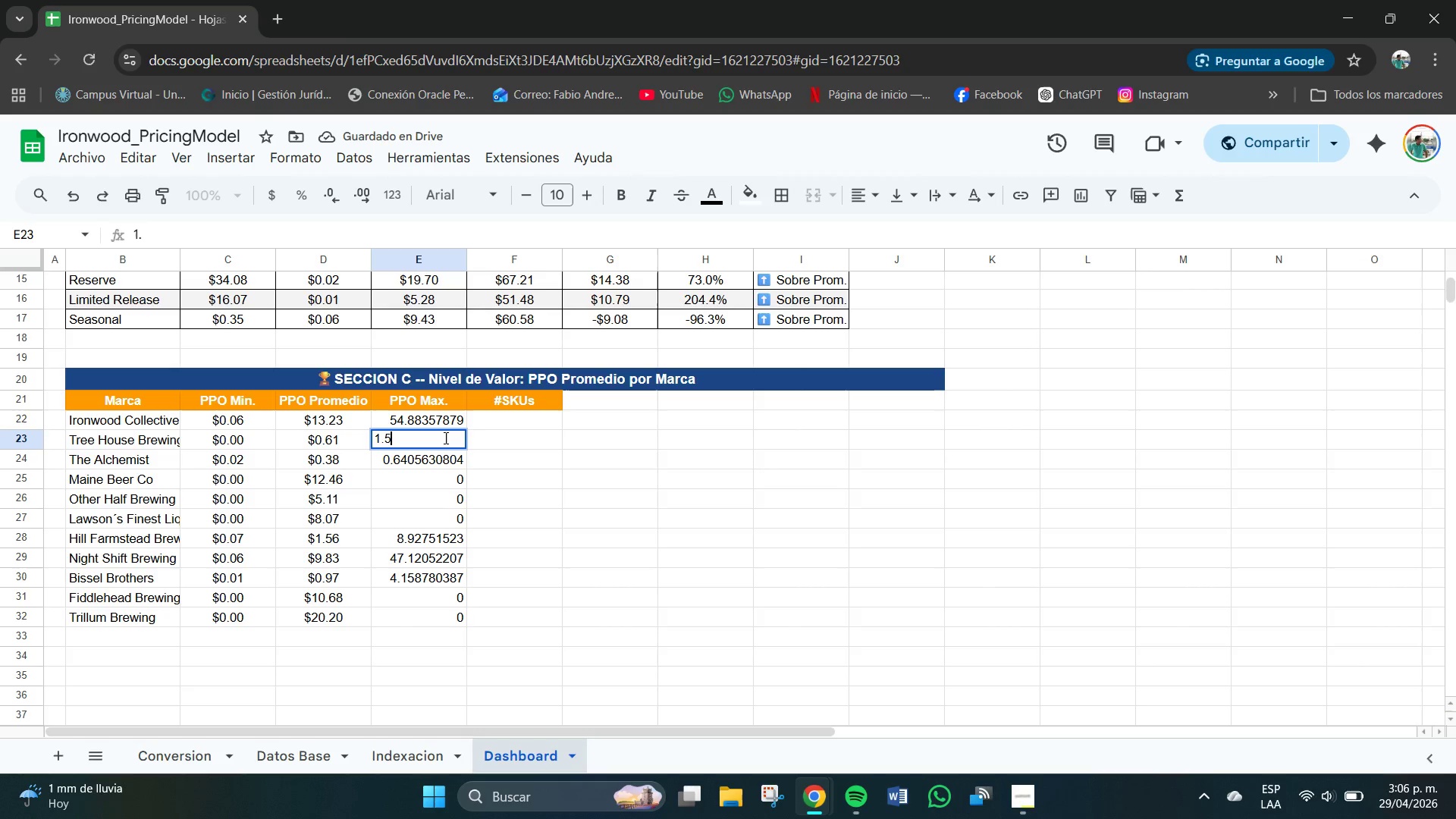 
key(Numpad5)
 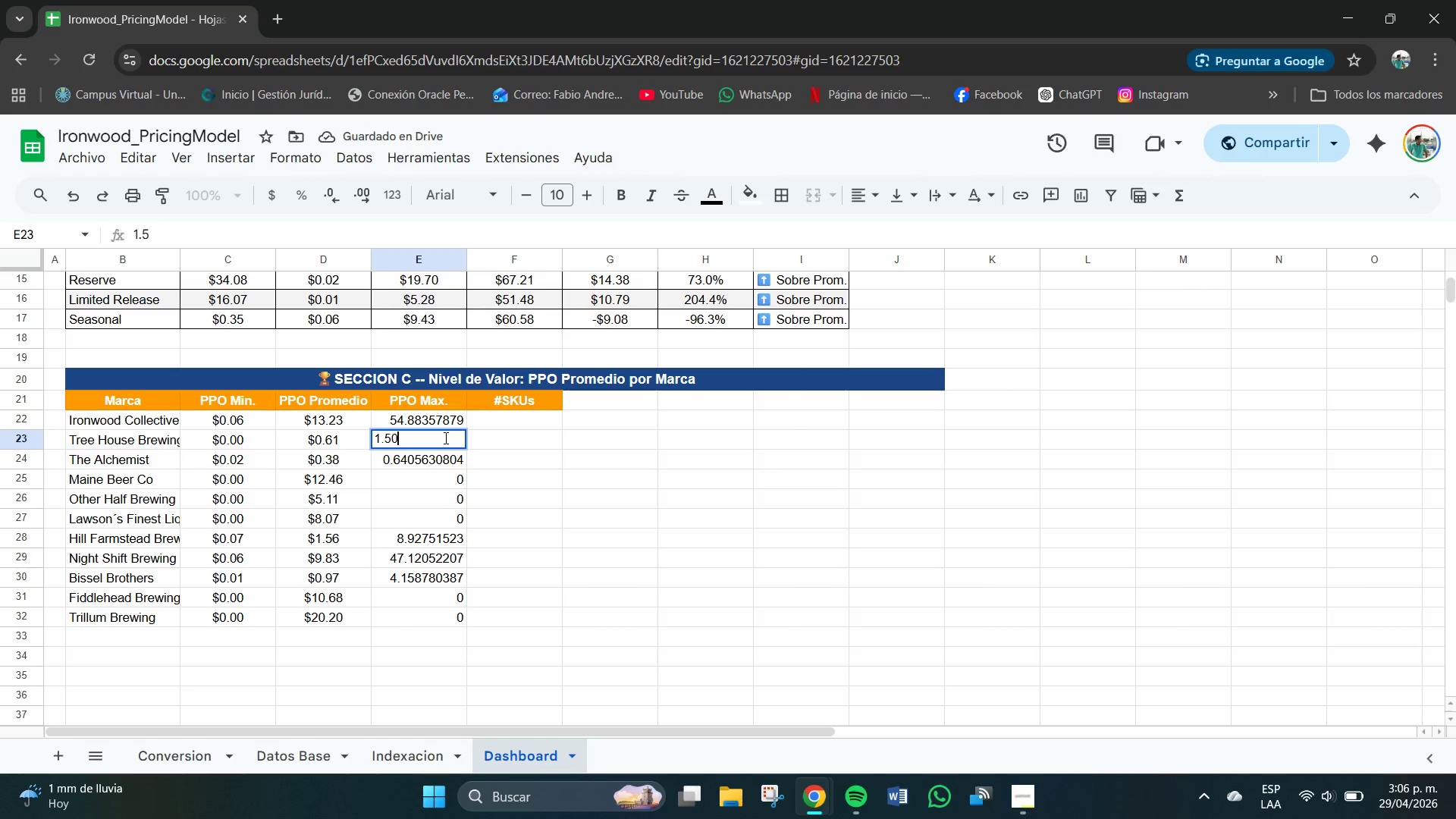 
key(Numpad0)
 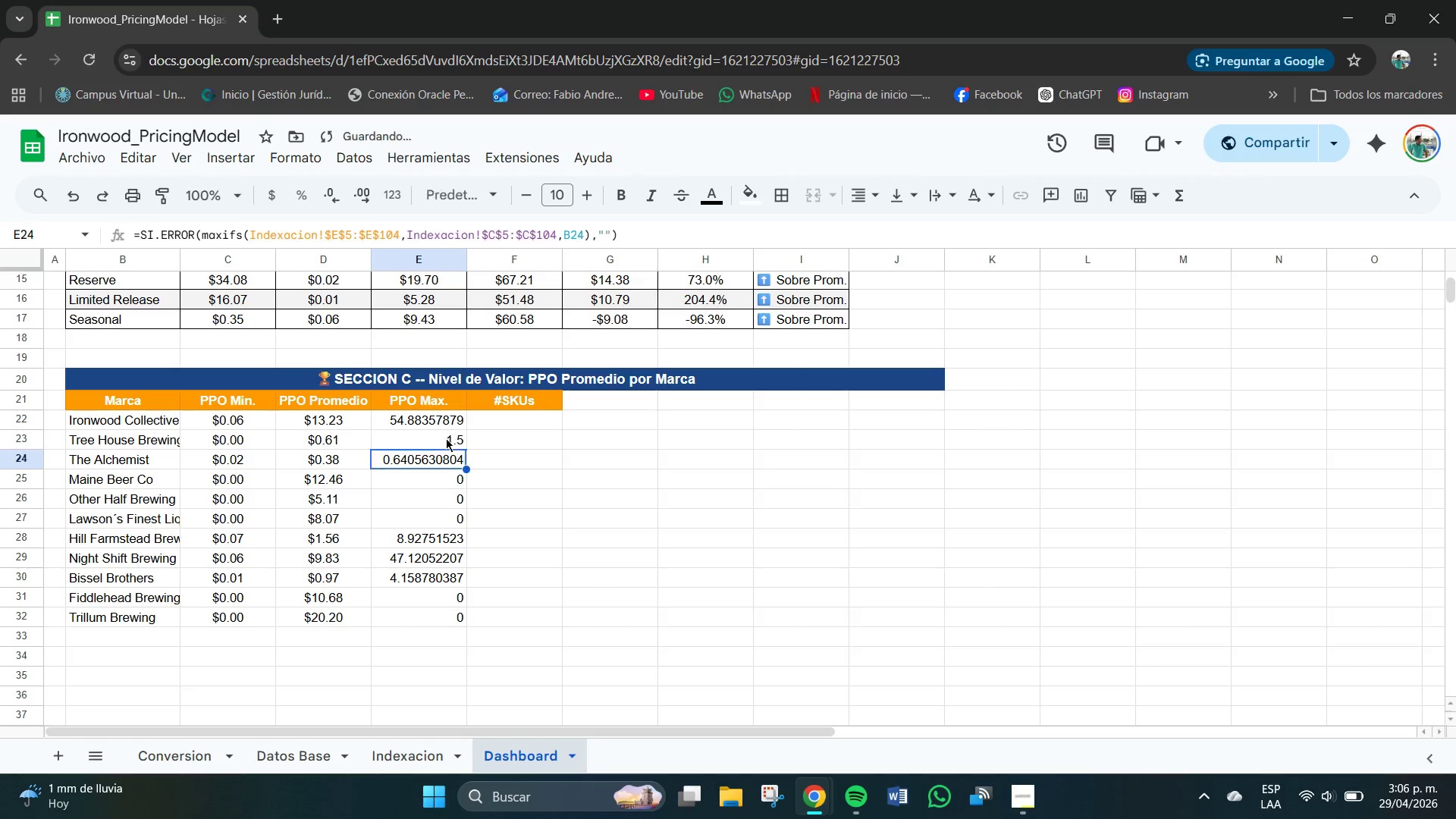 
key(NumpadEnter)
 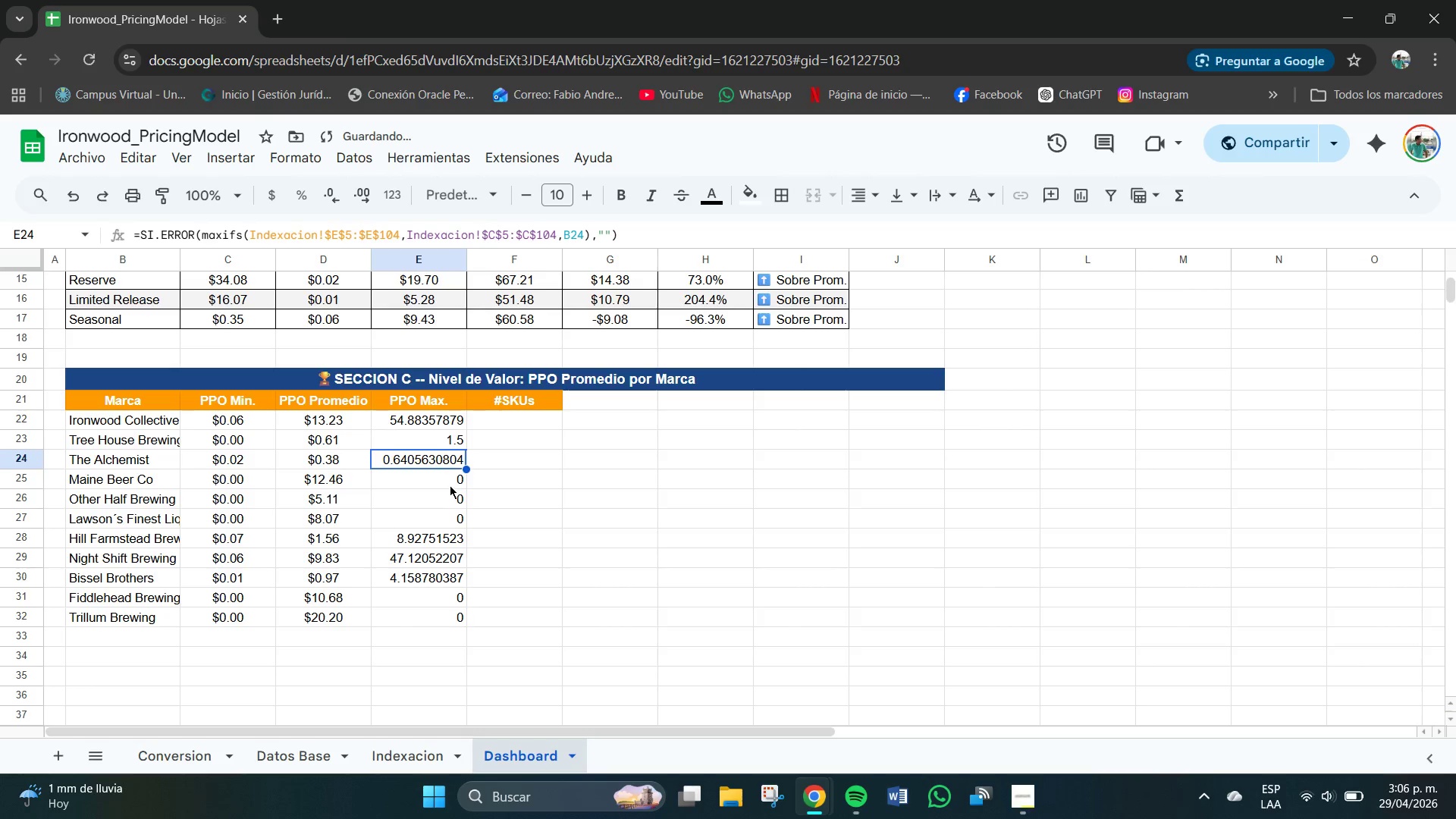 
left_click([444, 480])
 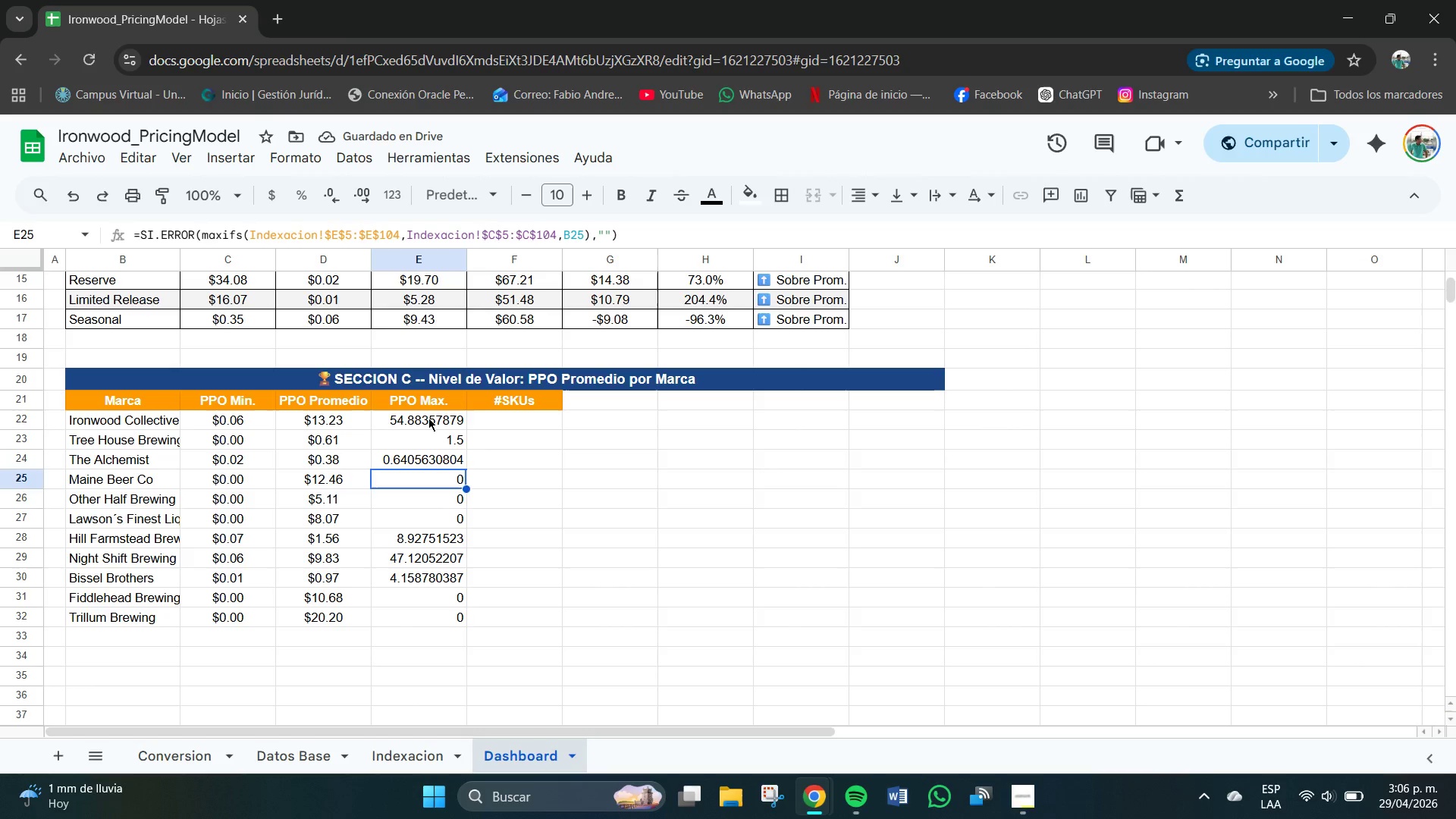 
left_click_drag(start_coordinate=[429, 418], to_coordinate=[435, 622])
 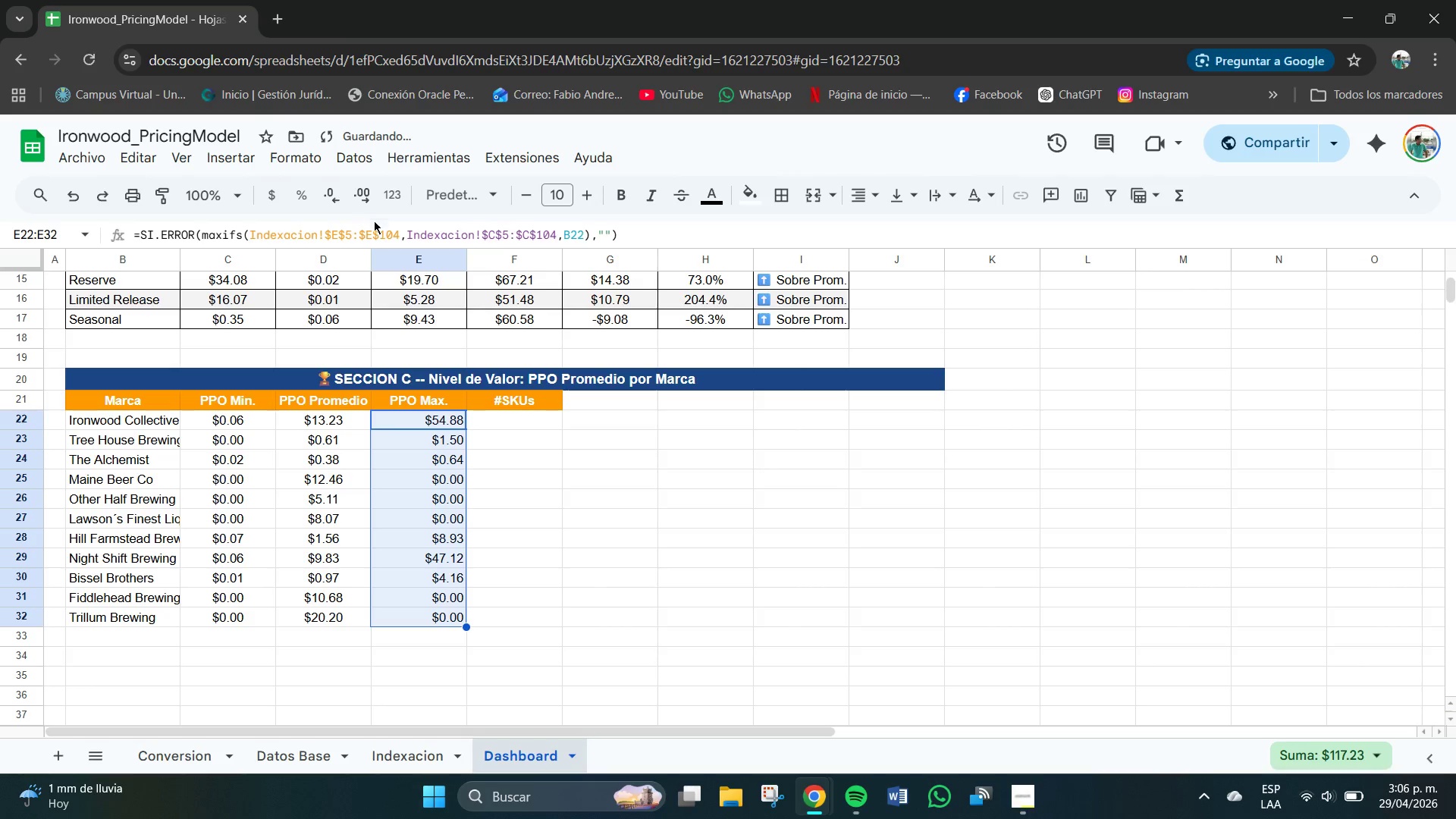 
left_click([374, 193])
 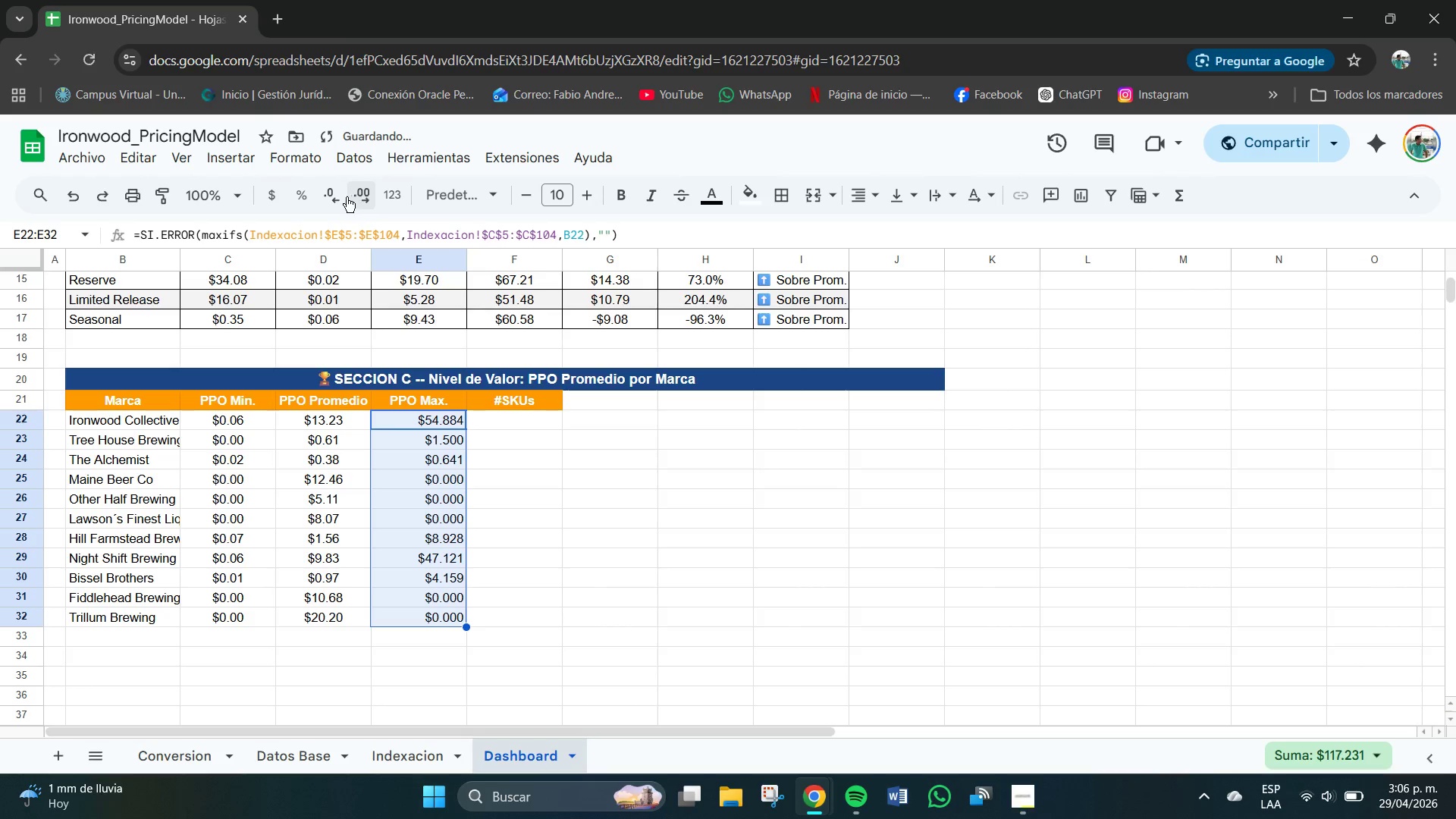 
left_click([336, 196])
 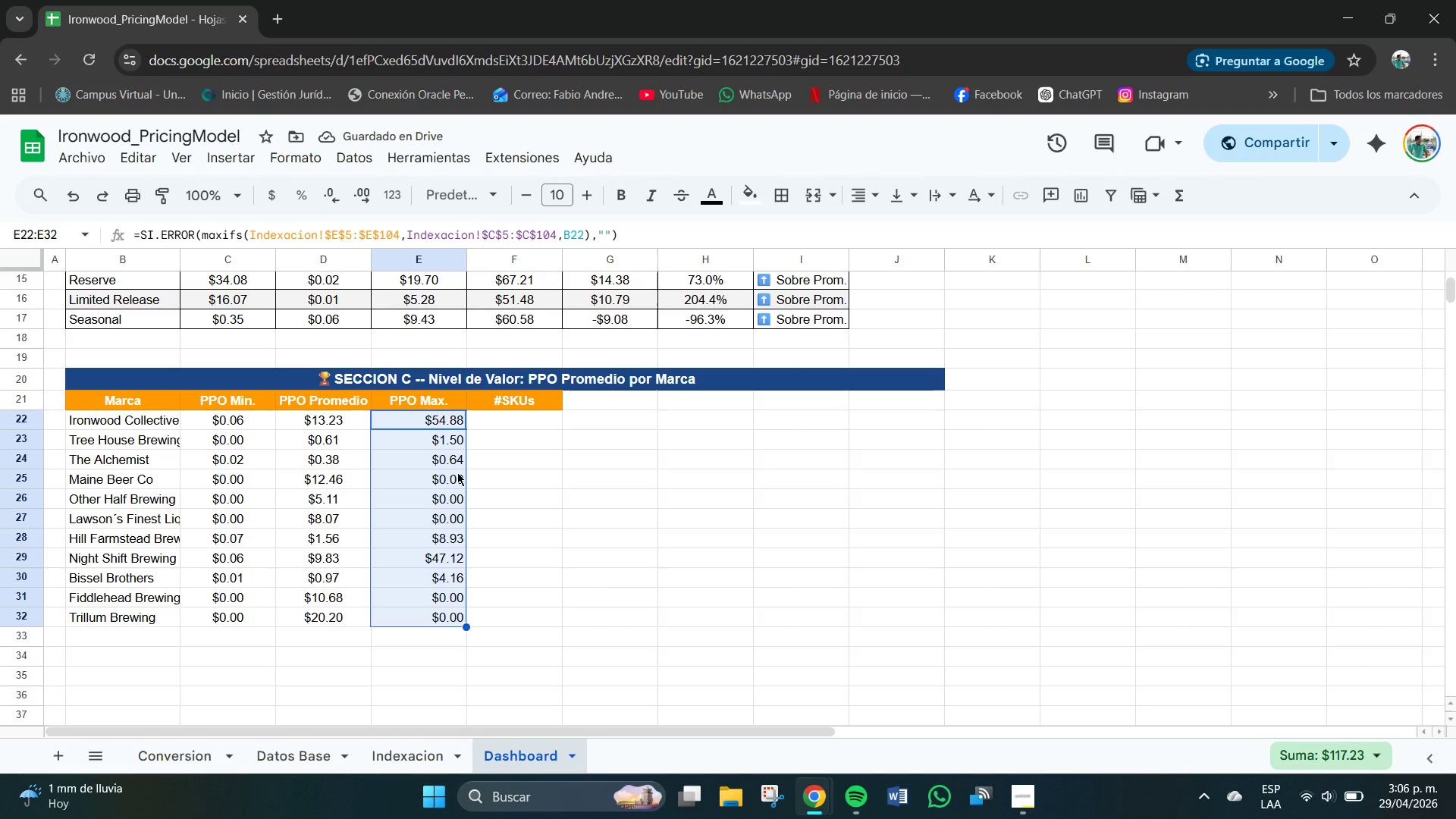 
wait(5.73)
 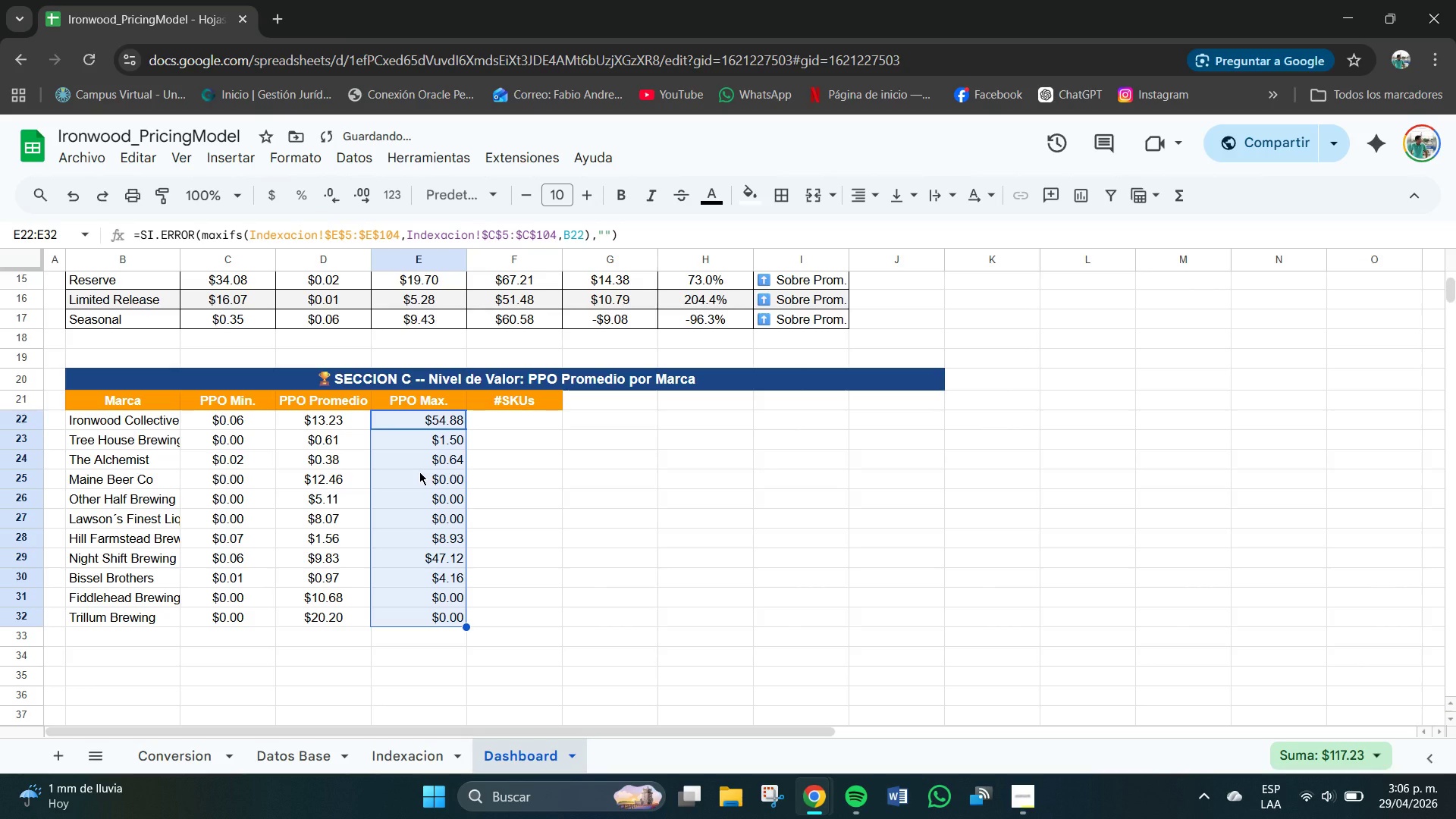 
double_click([447, 481])
 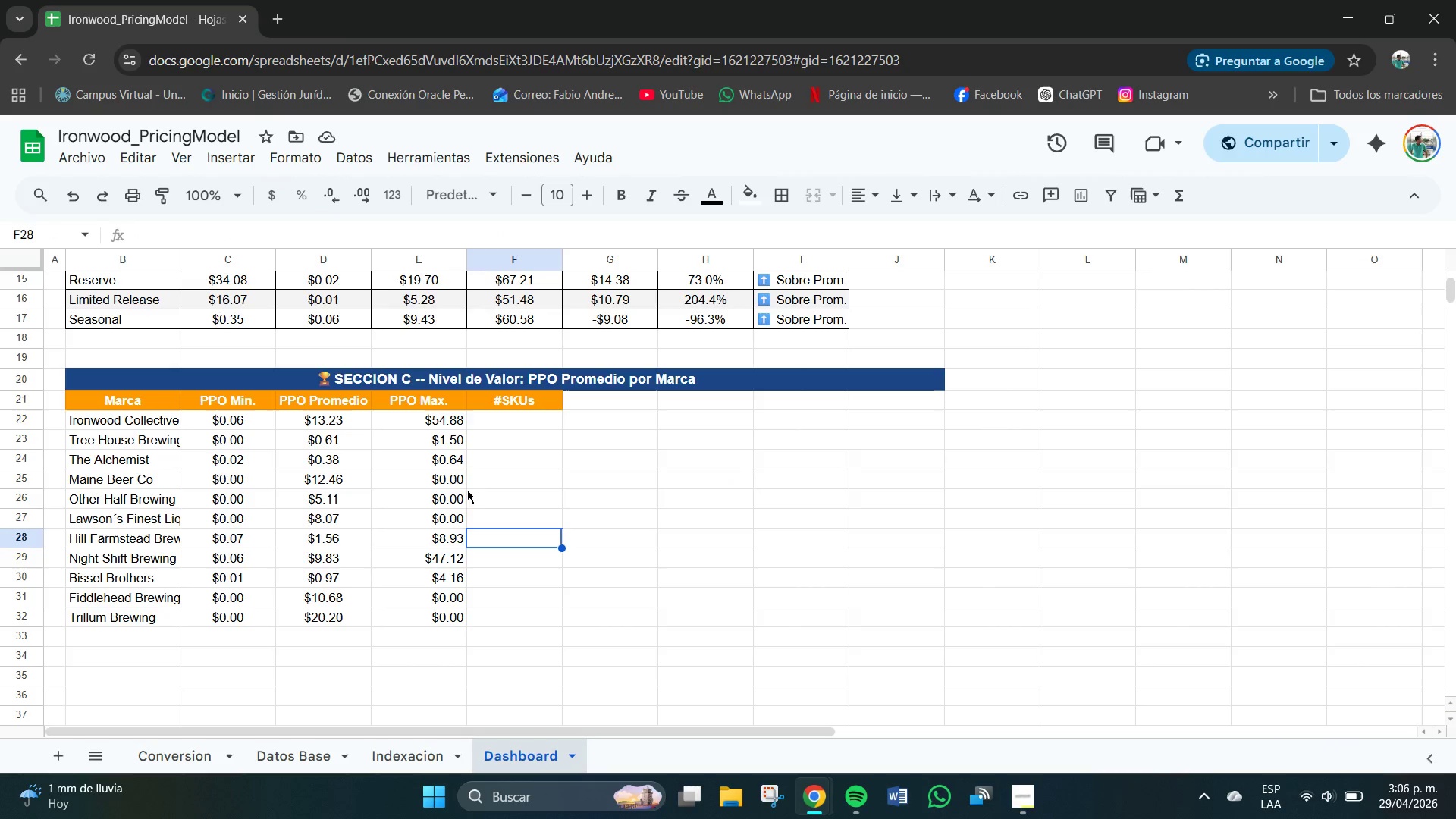 
left_click([444, 475])
 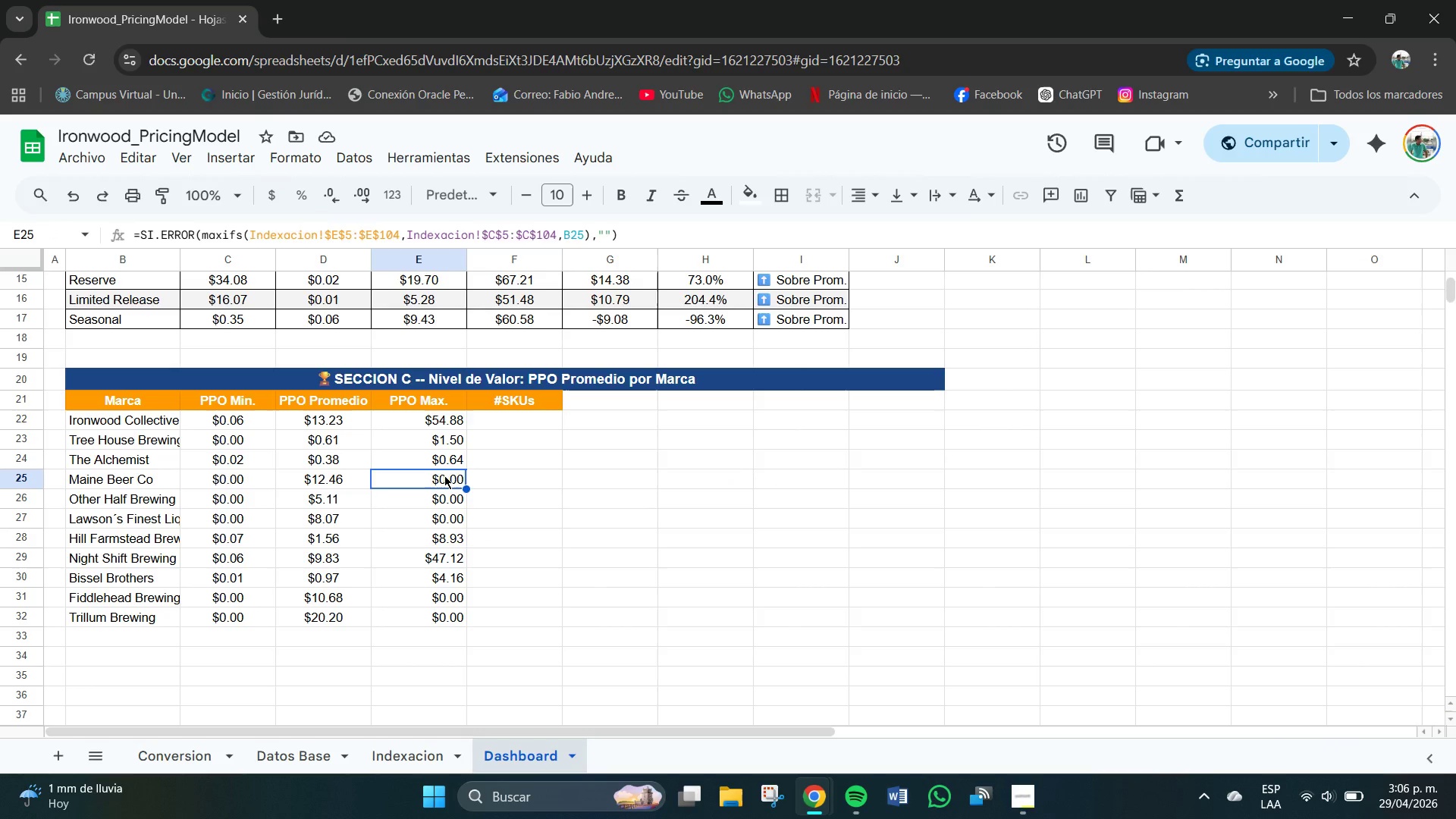 
key(Delete)
 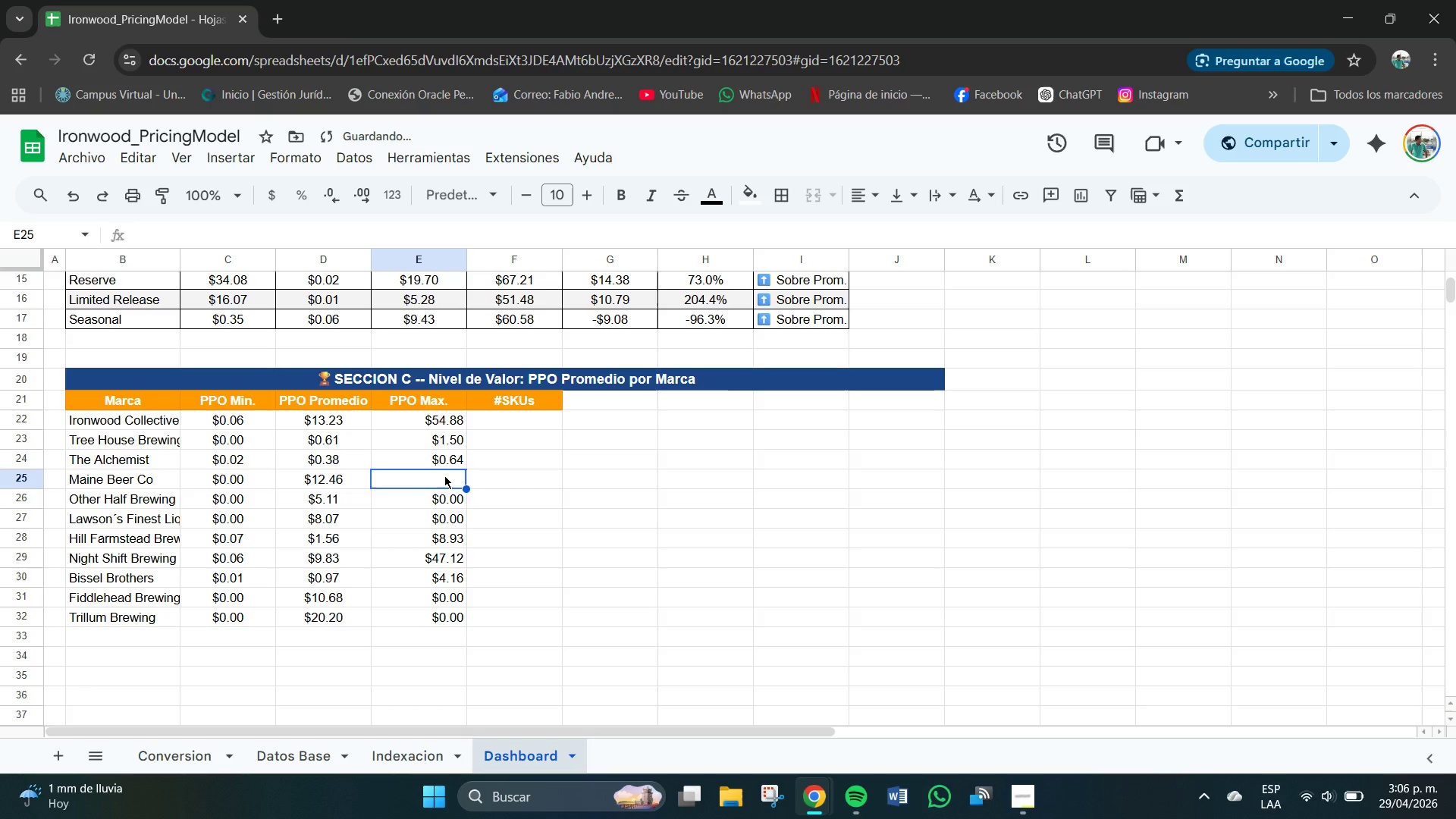 
key(Numpad2)
 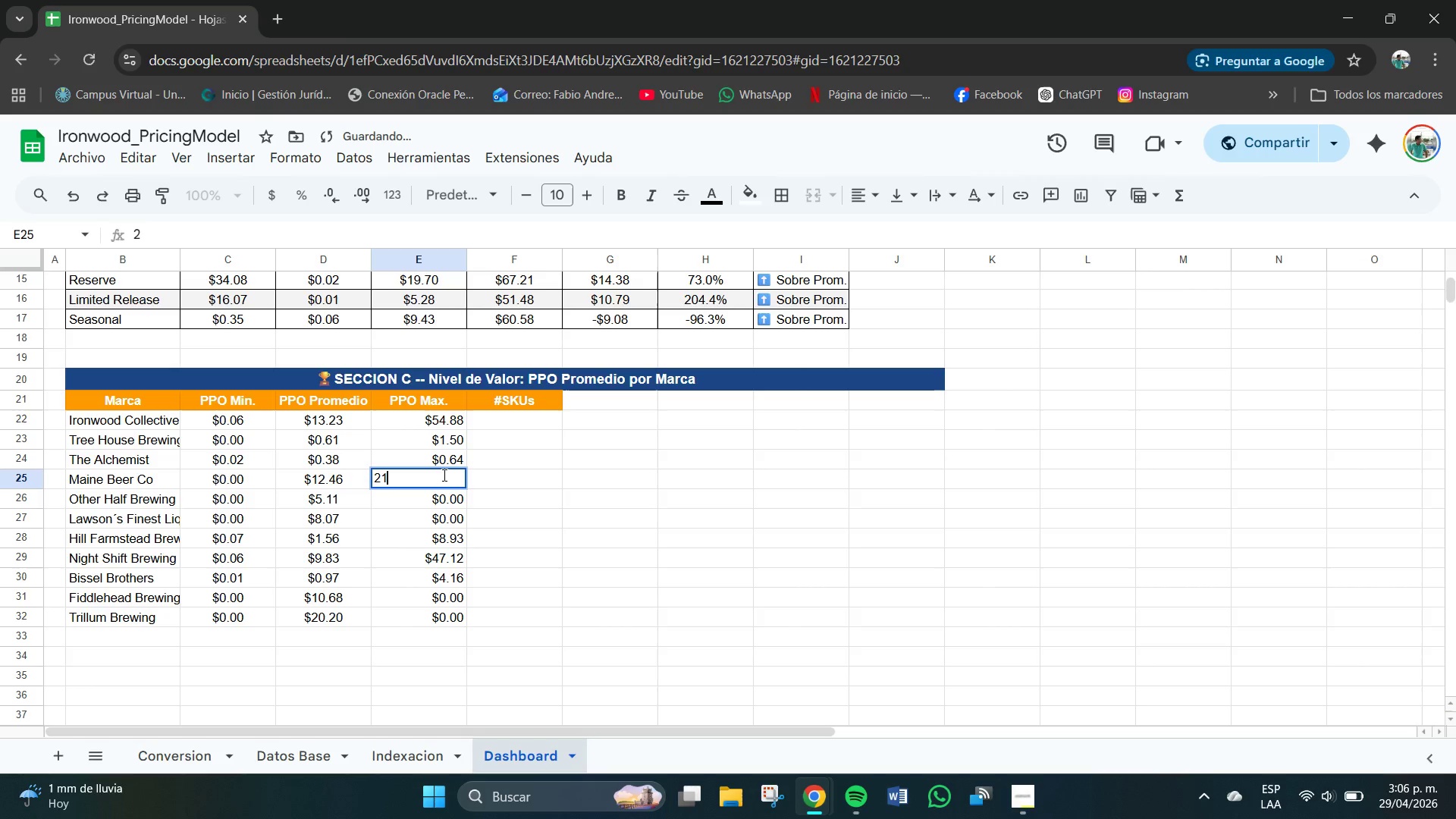 
key(Numpad1)
 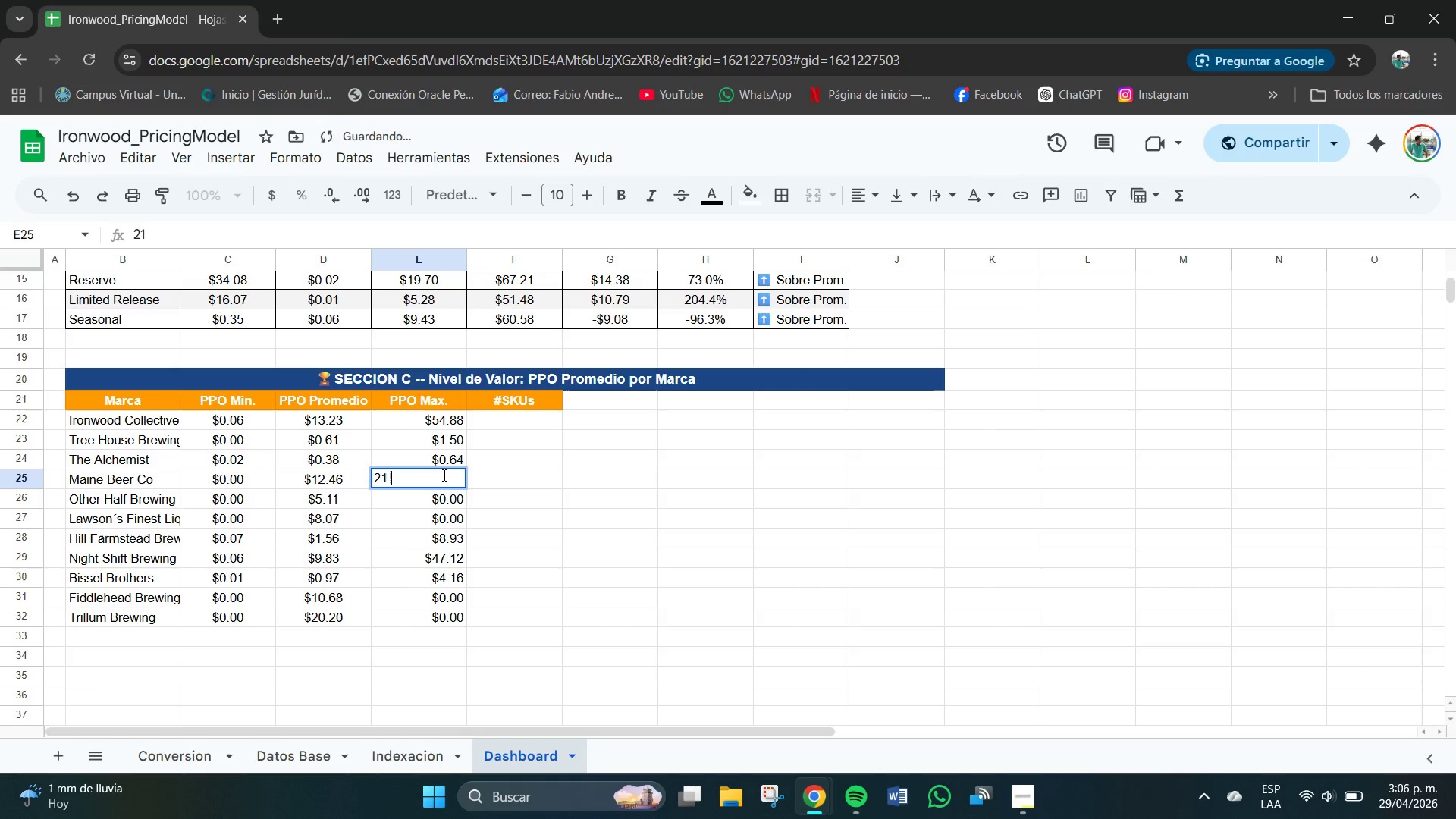 
key(NumpadDecimal)
 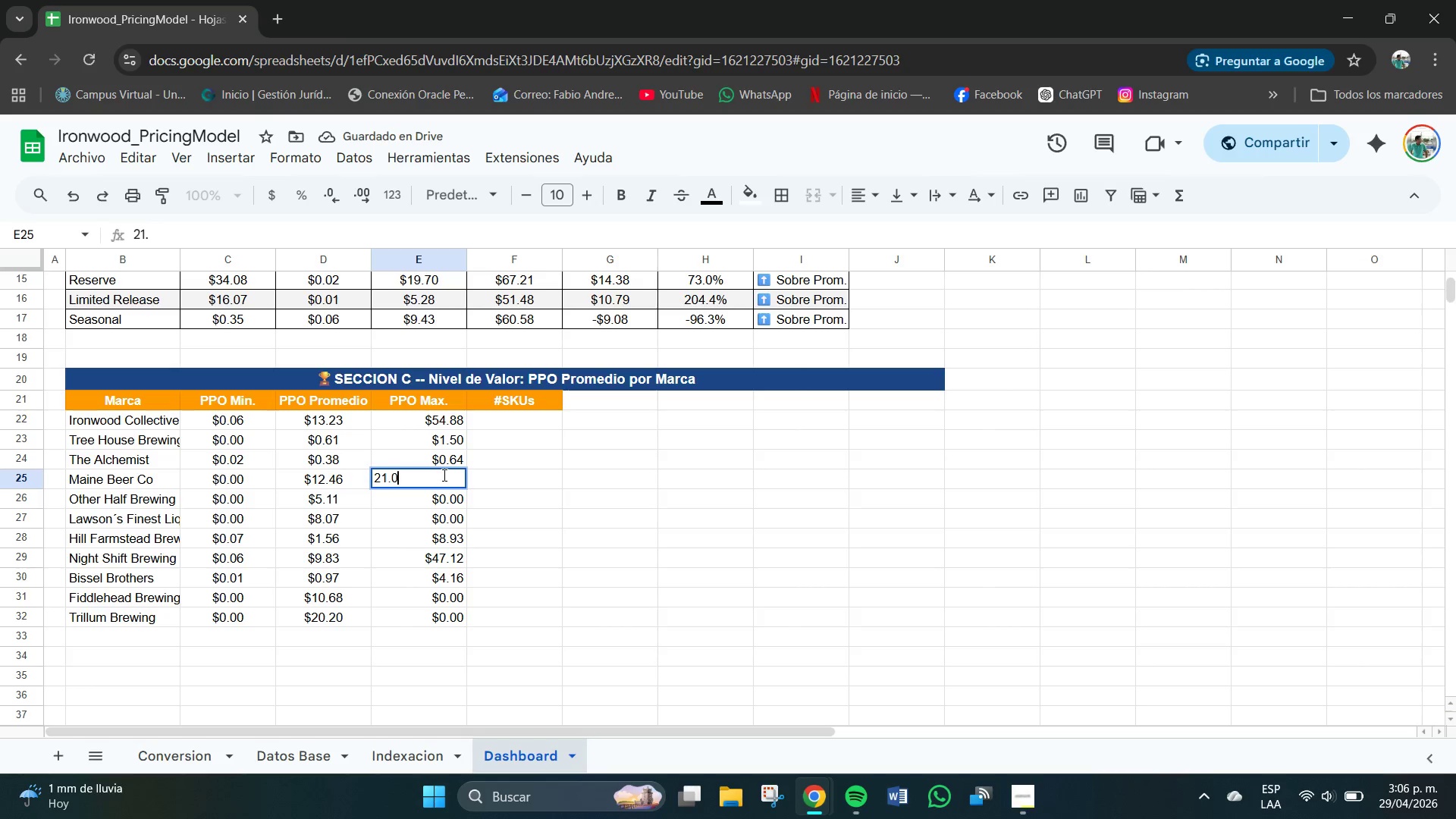 
key(Numpad0)
 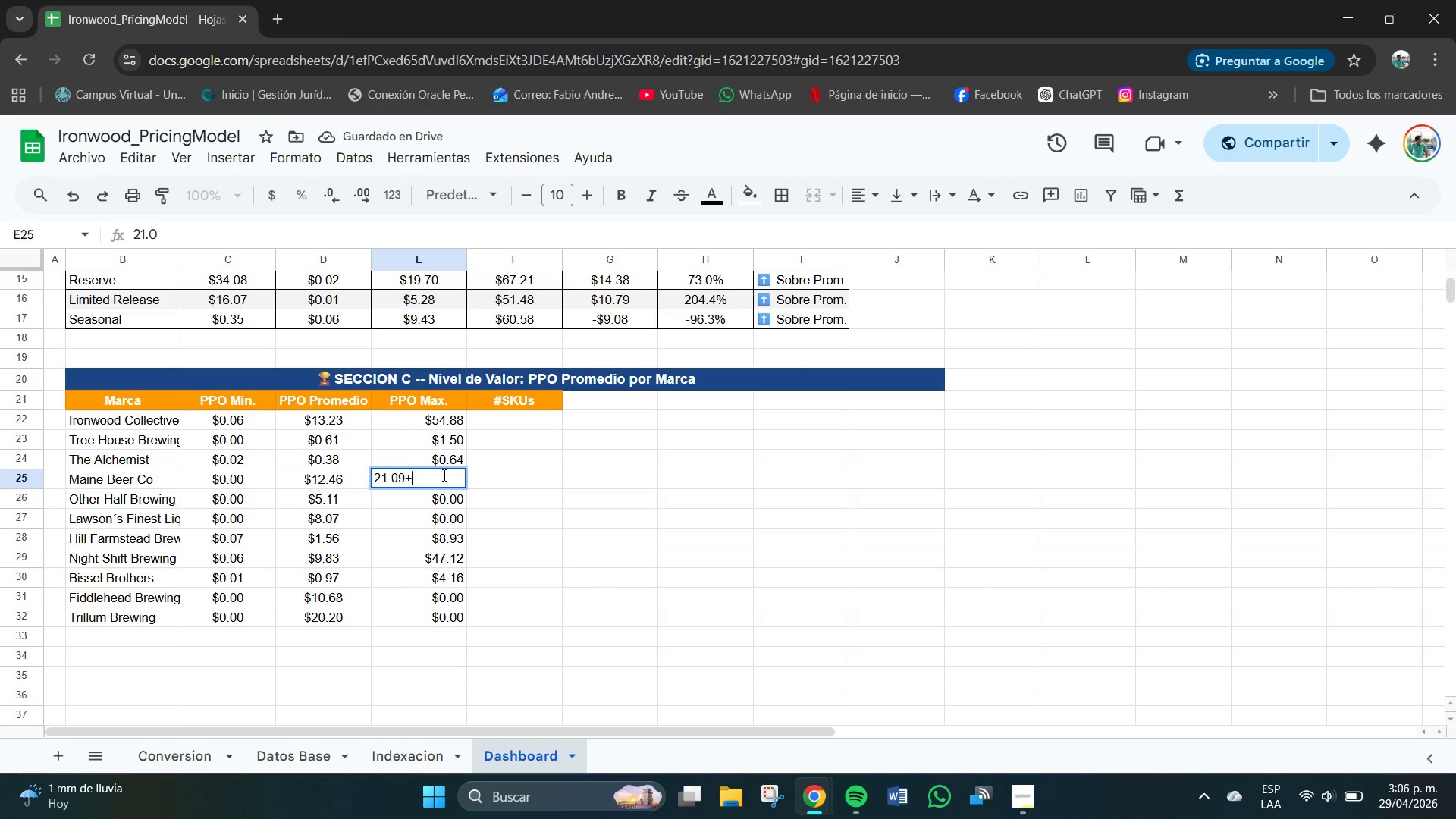 
key(Numpad9)
 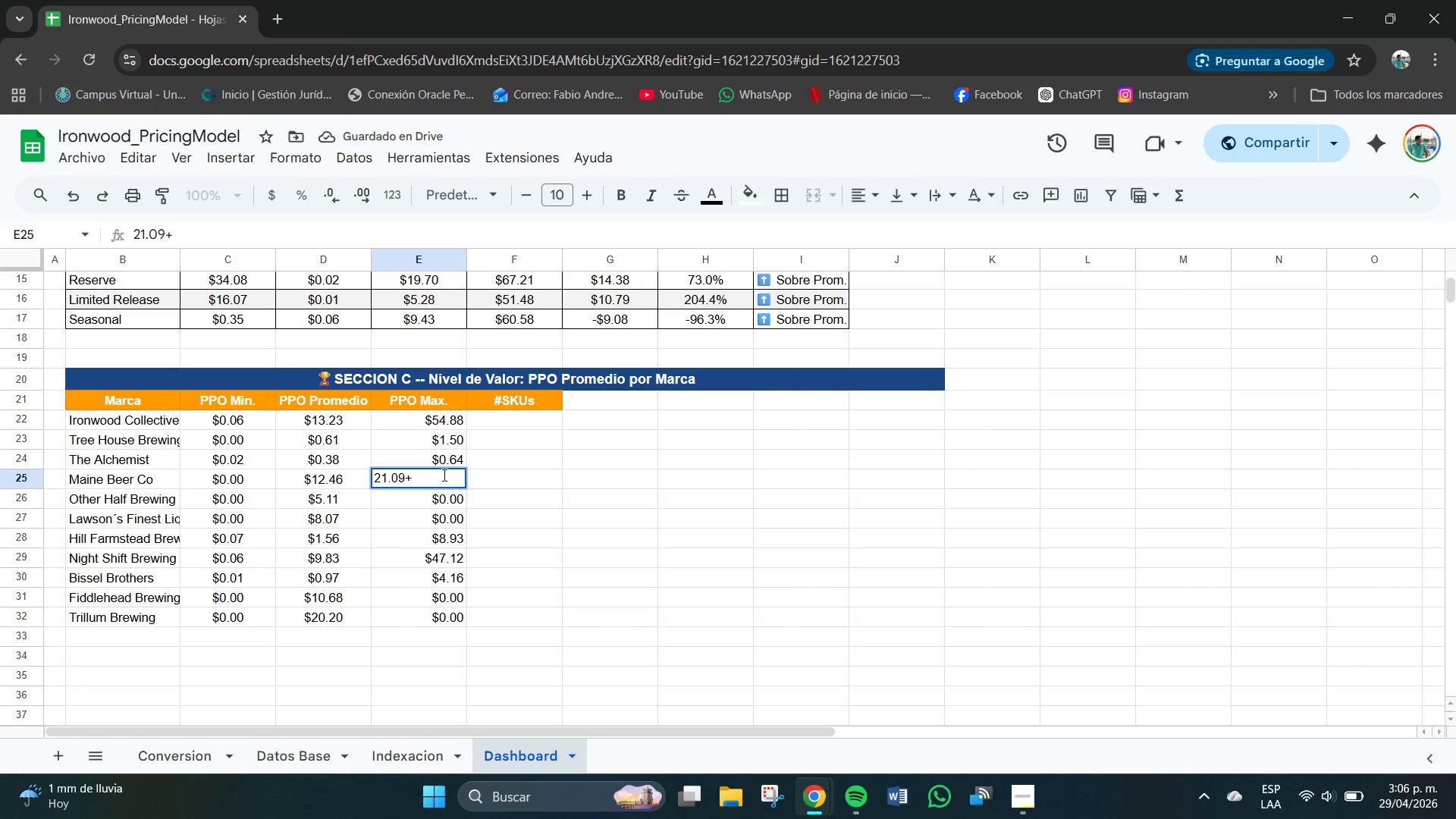 
key(NumpadAdd)
 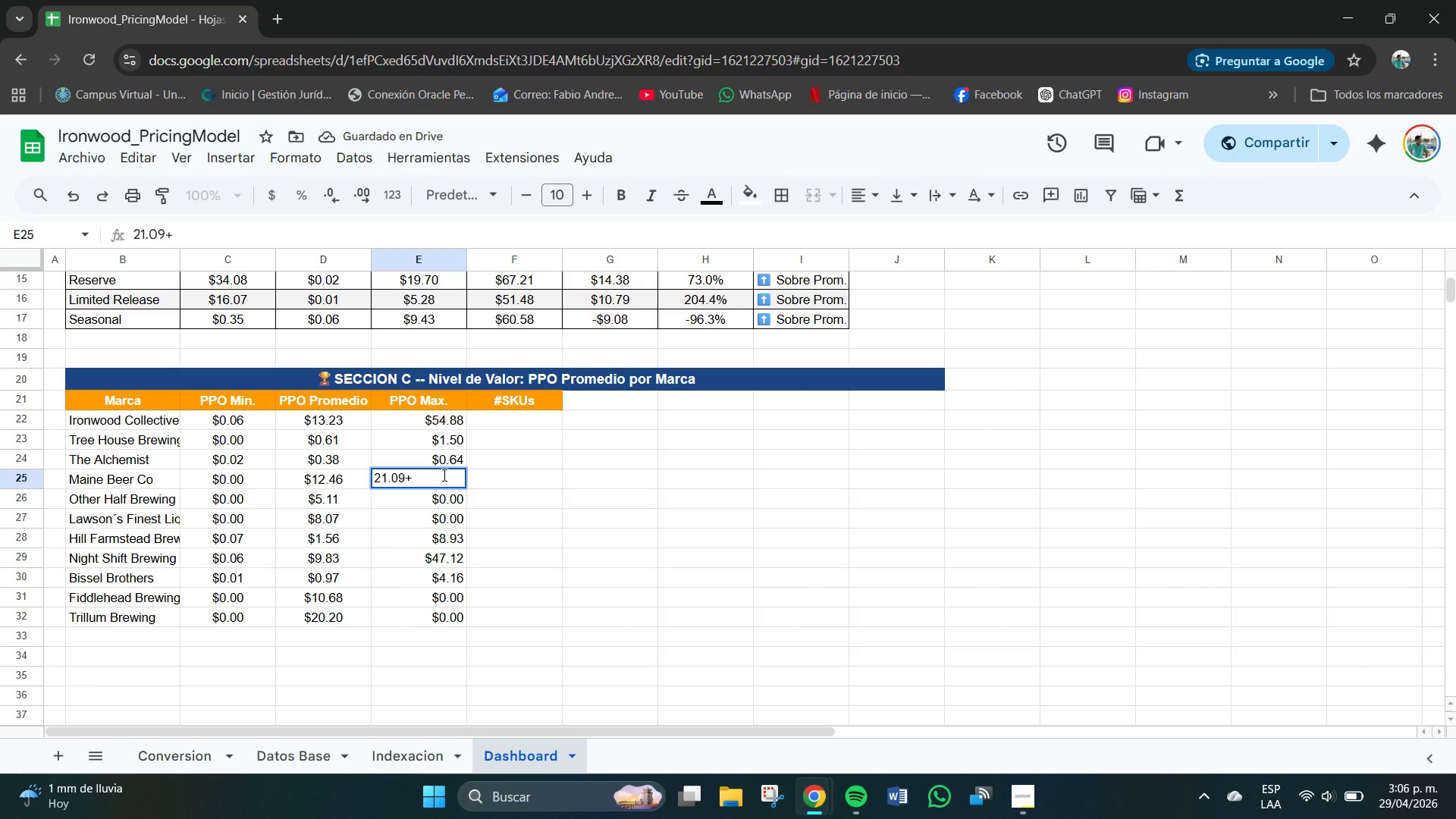 
key(Backspace)
 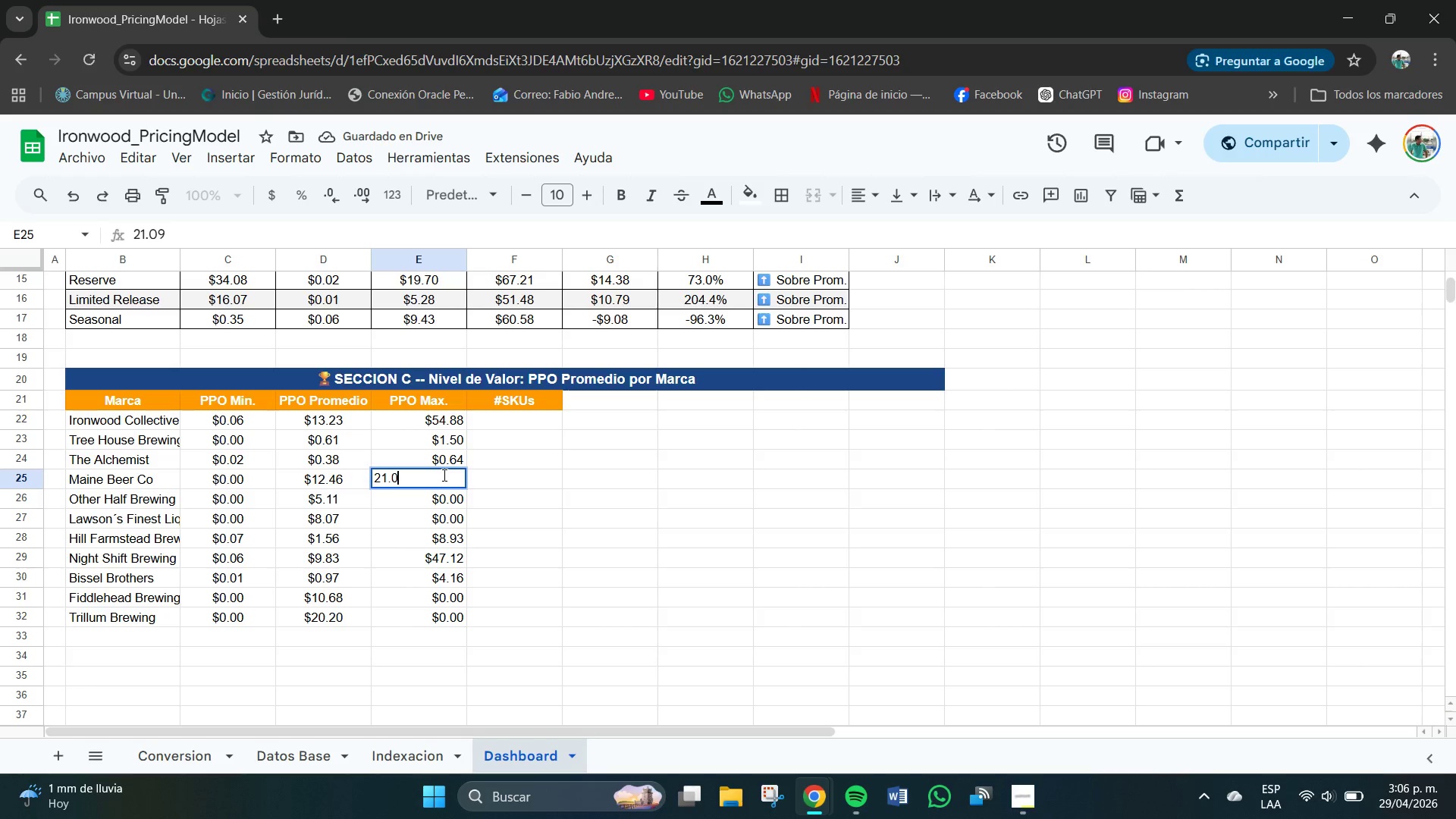 
key(Backspace)
 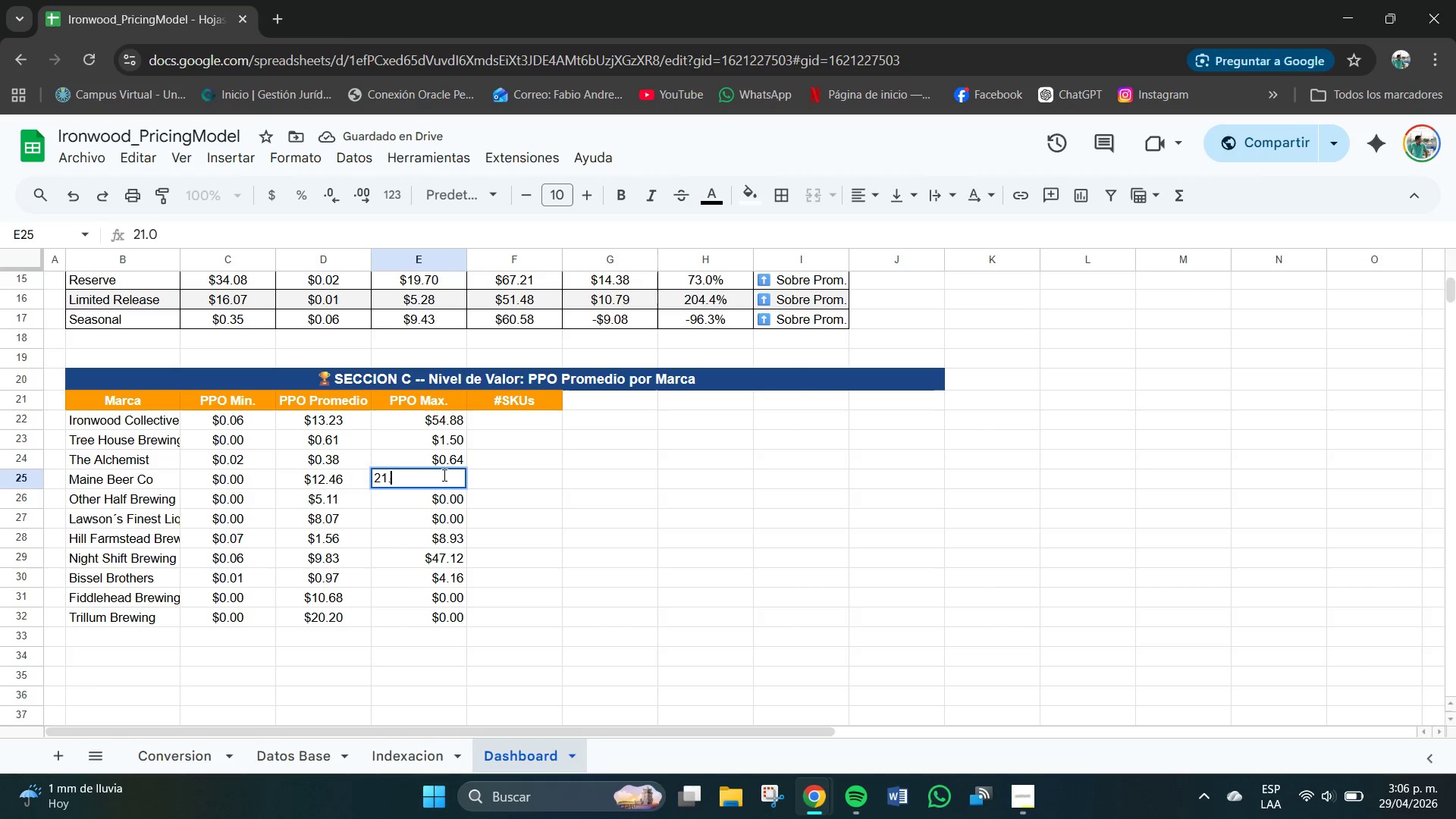 
key(Backspace)
 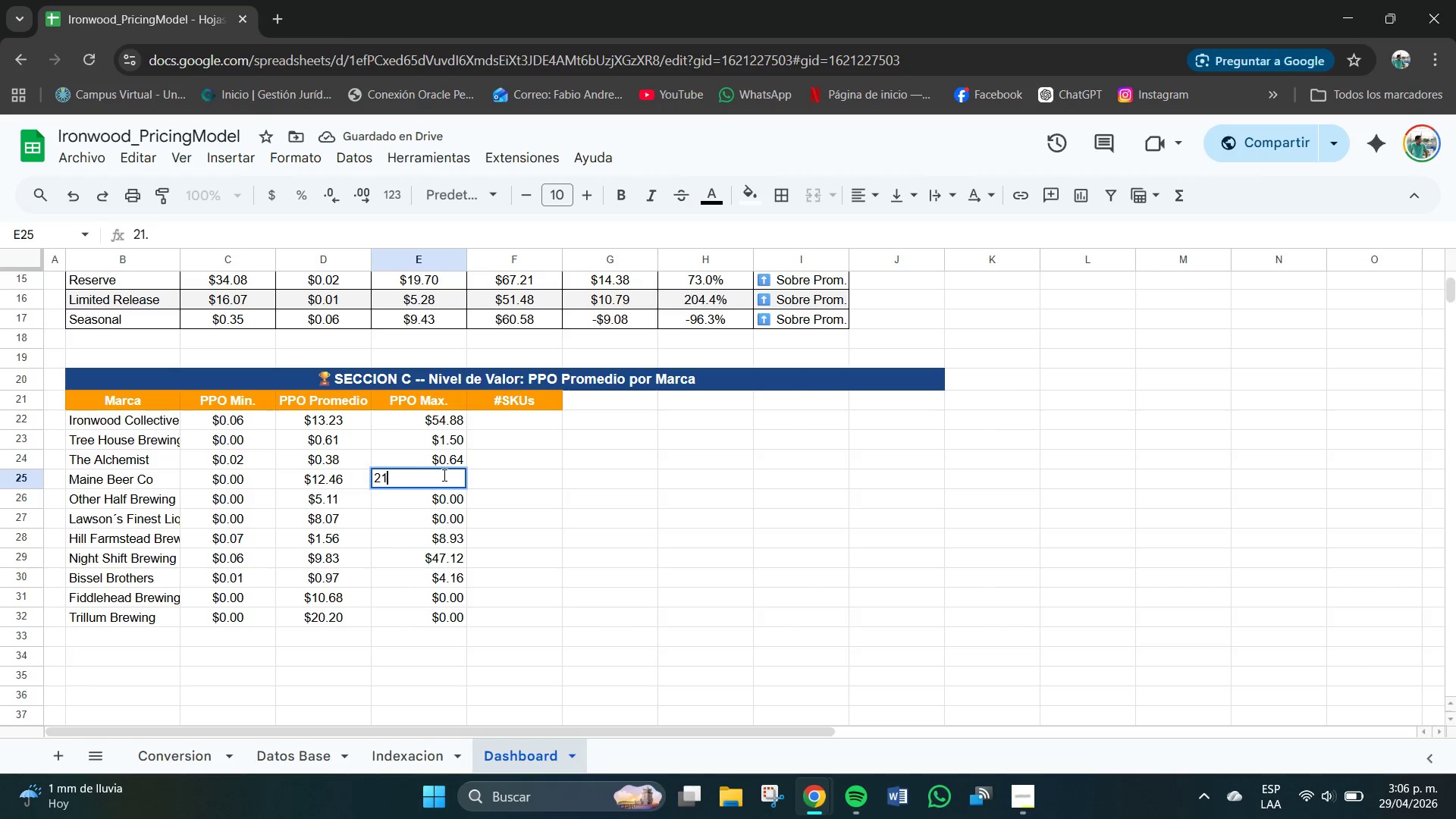 
key(Backspace)
 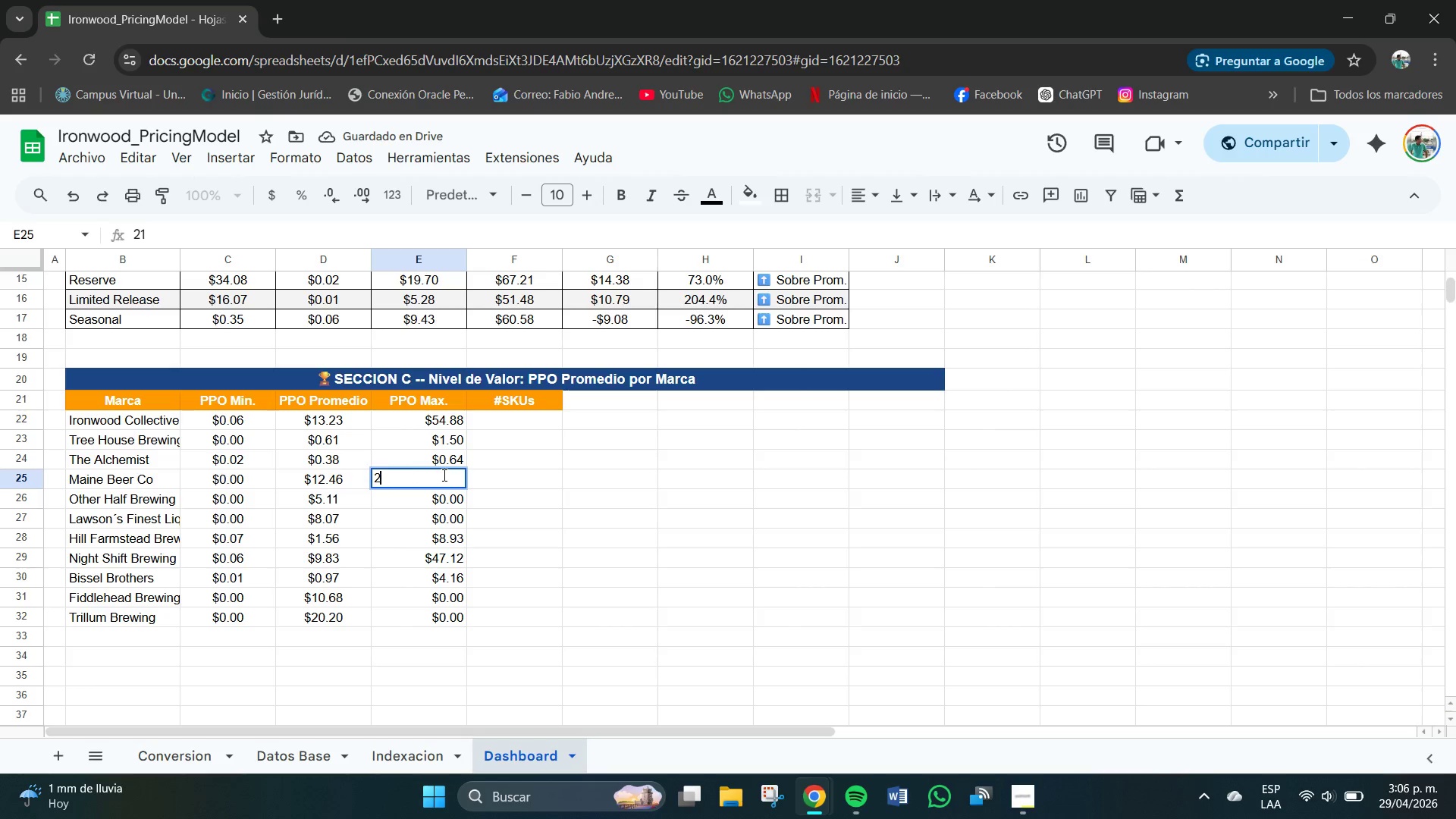 
key(Backspace)
 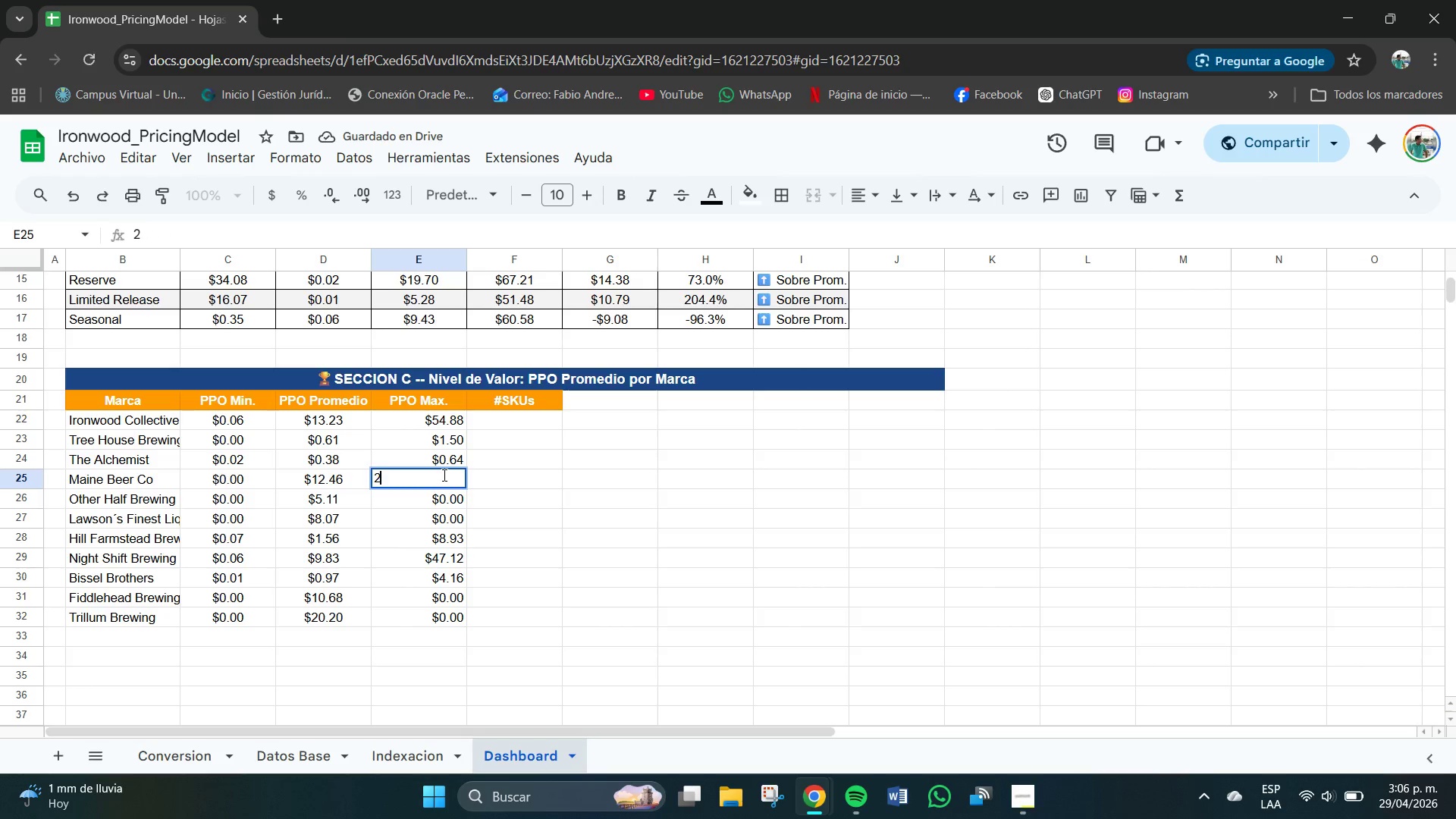 
key(Backspace)
 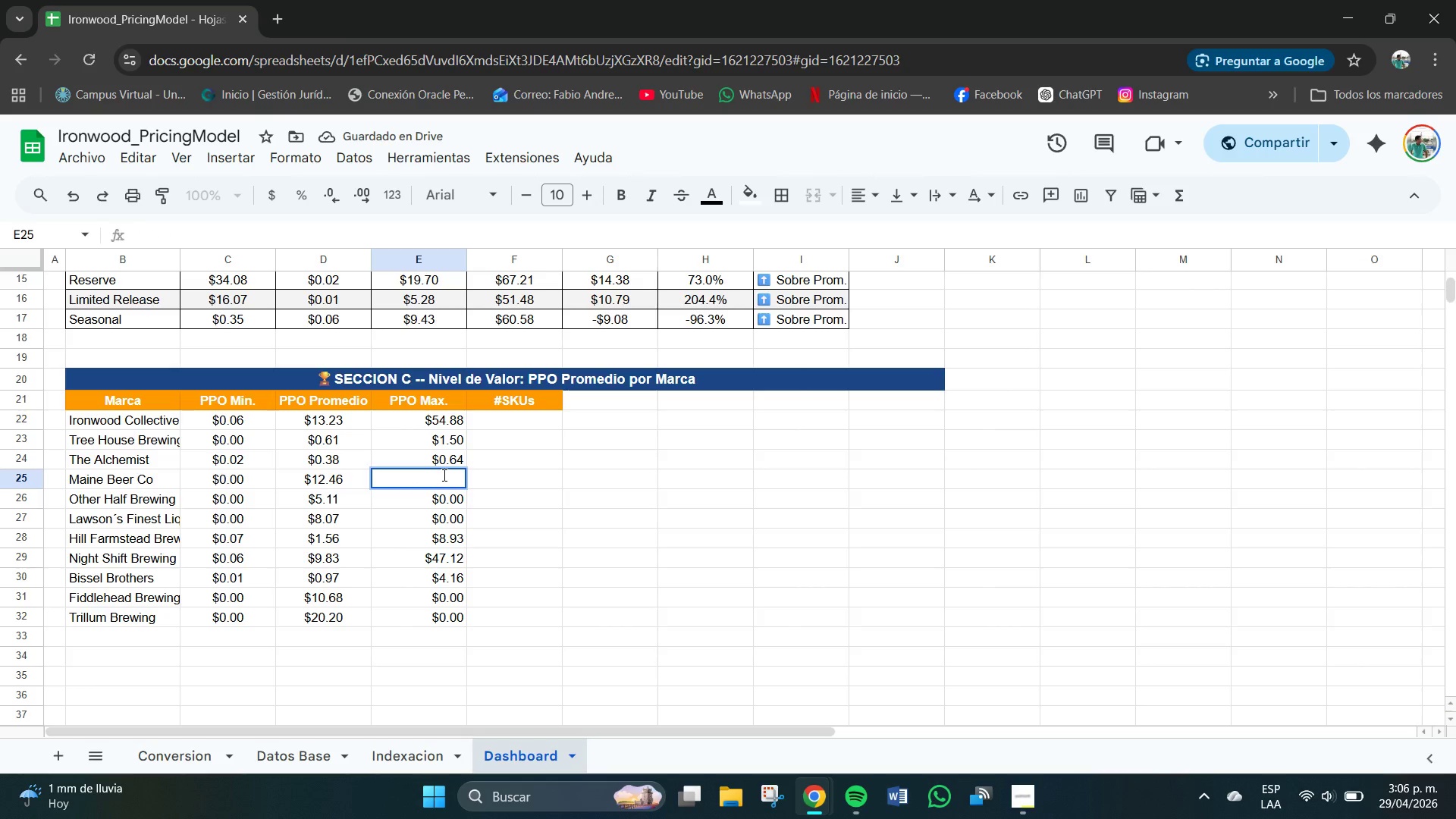 
key(Numpad5)
 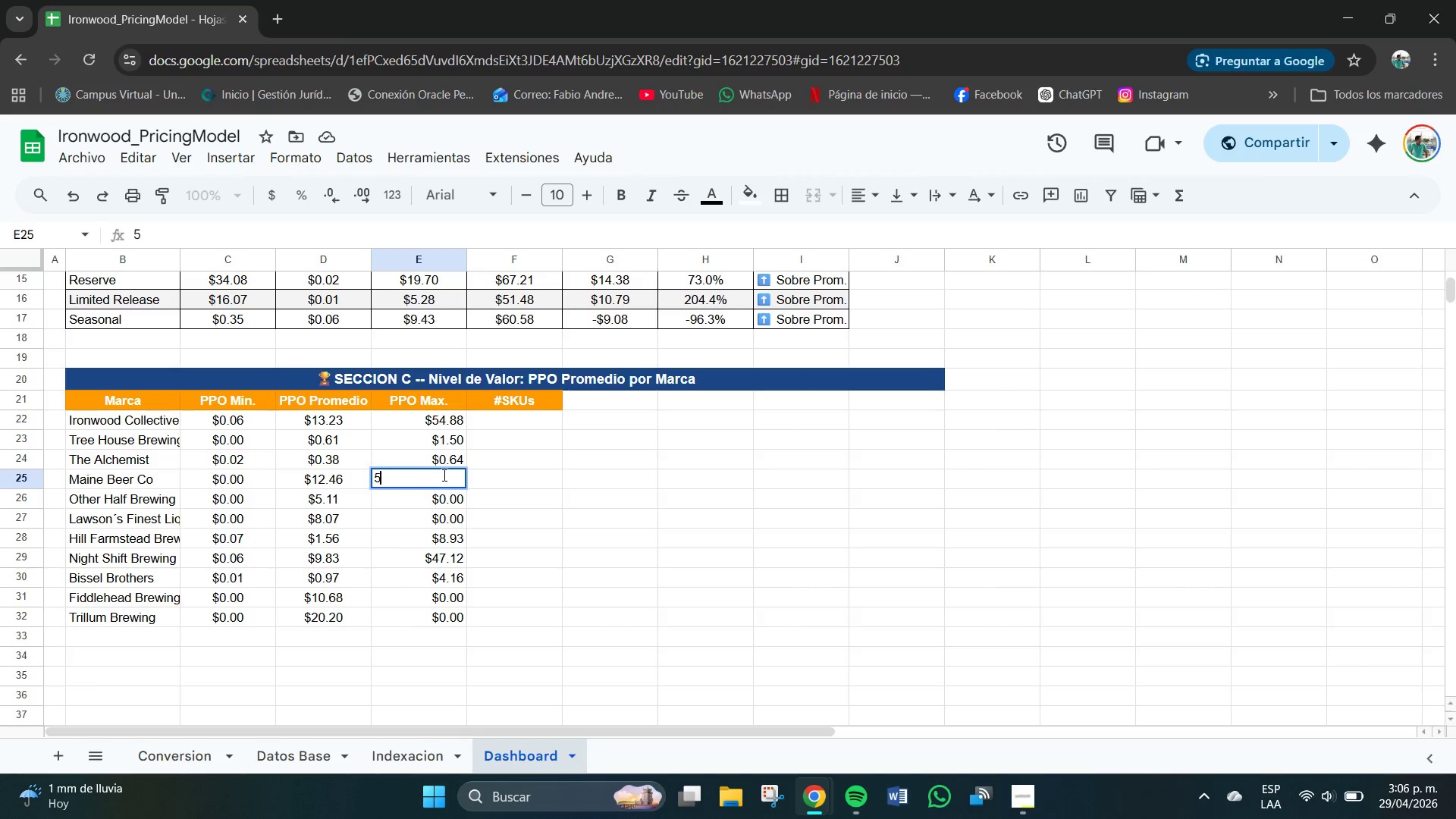 
key(Numpad1)
 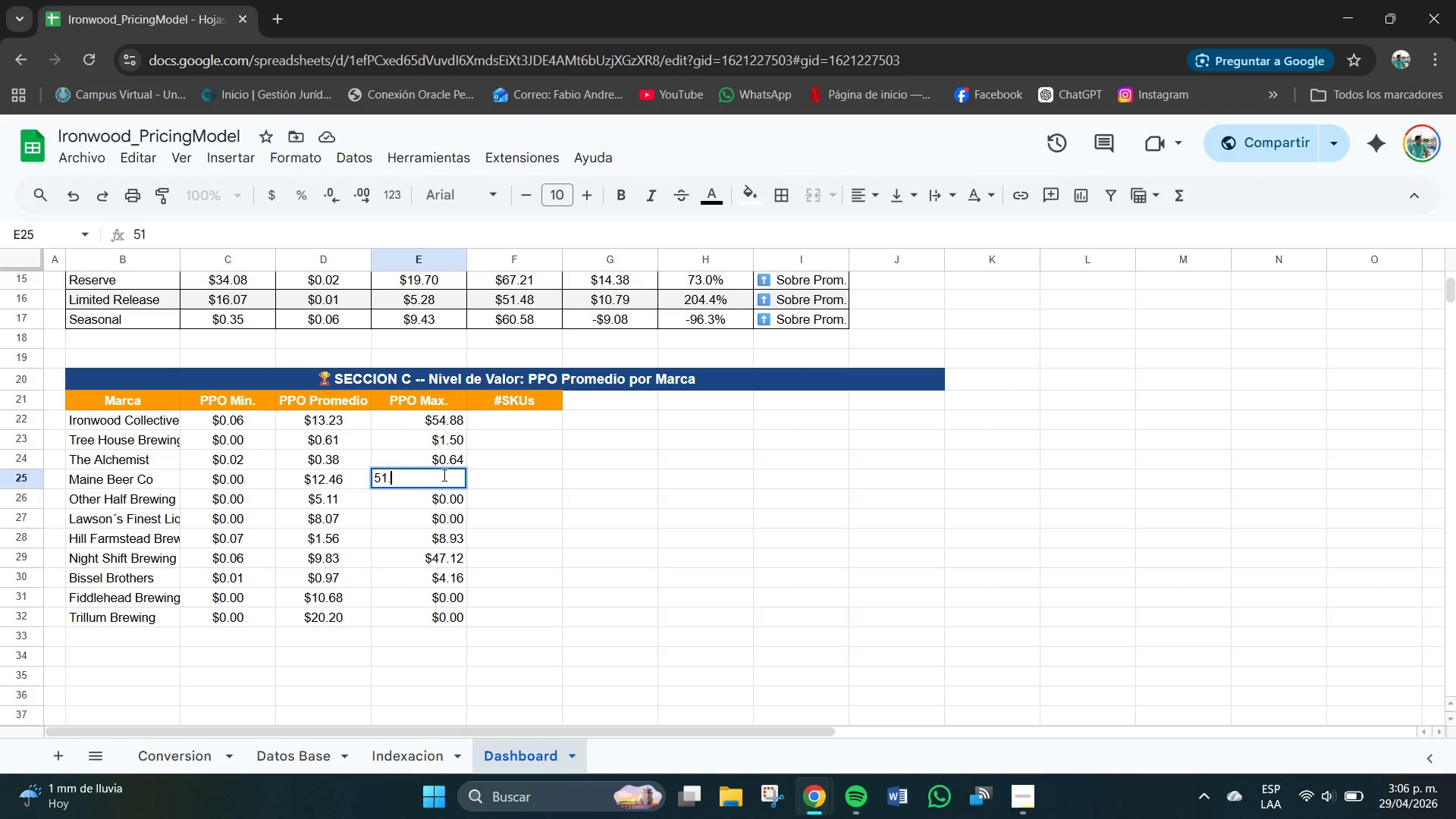 
key(NumpadDecimal)
 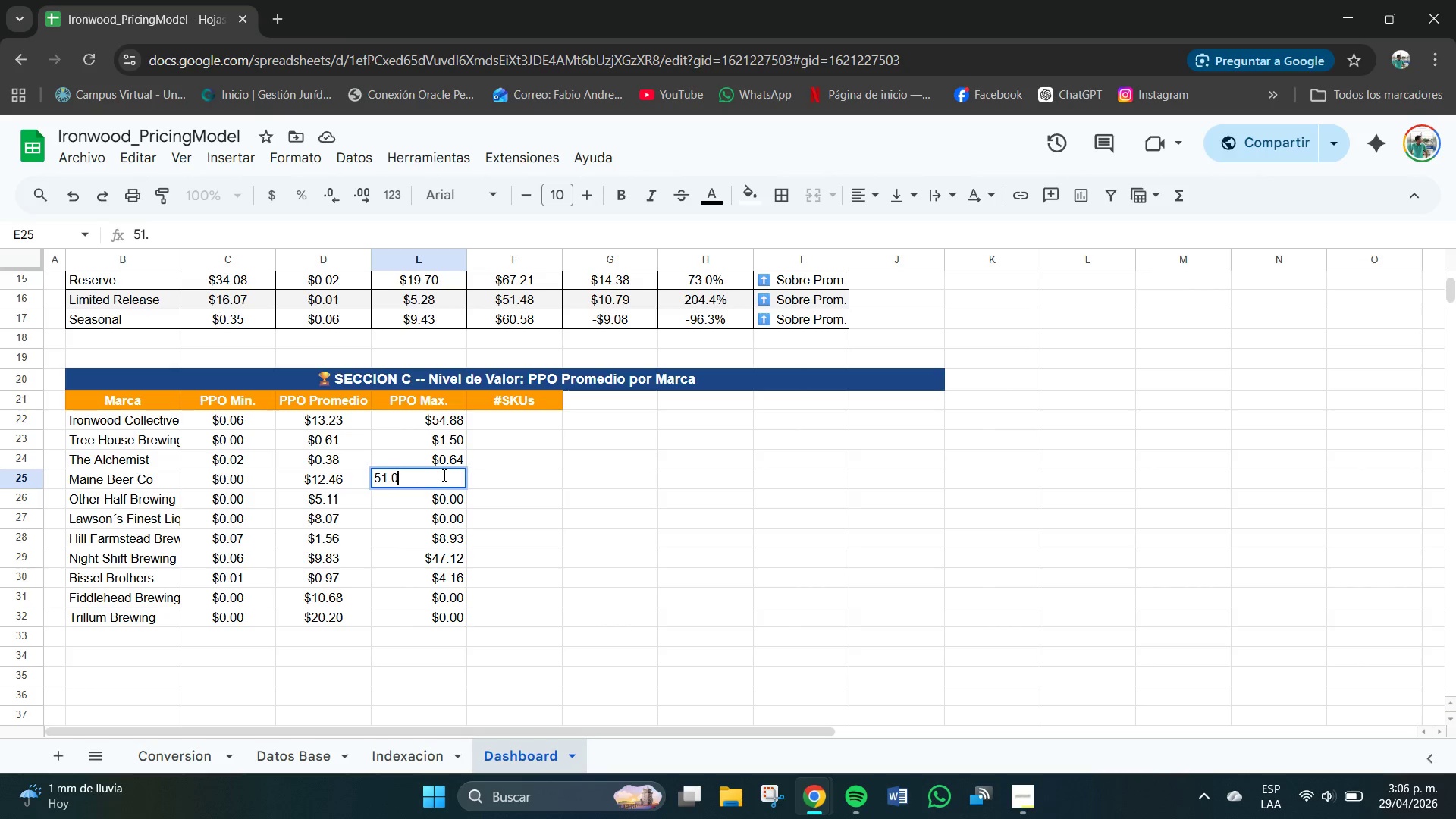 
key(Numpad0)
 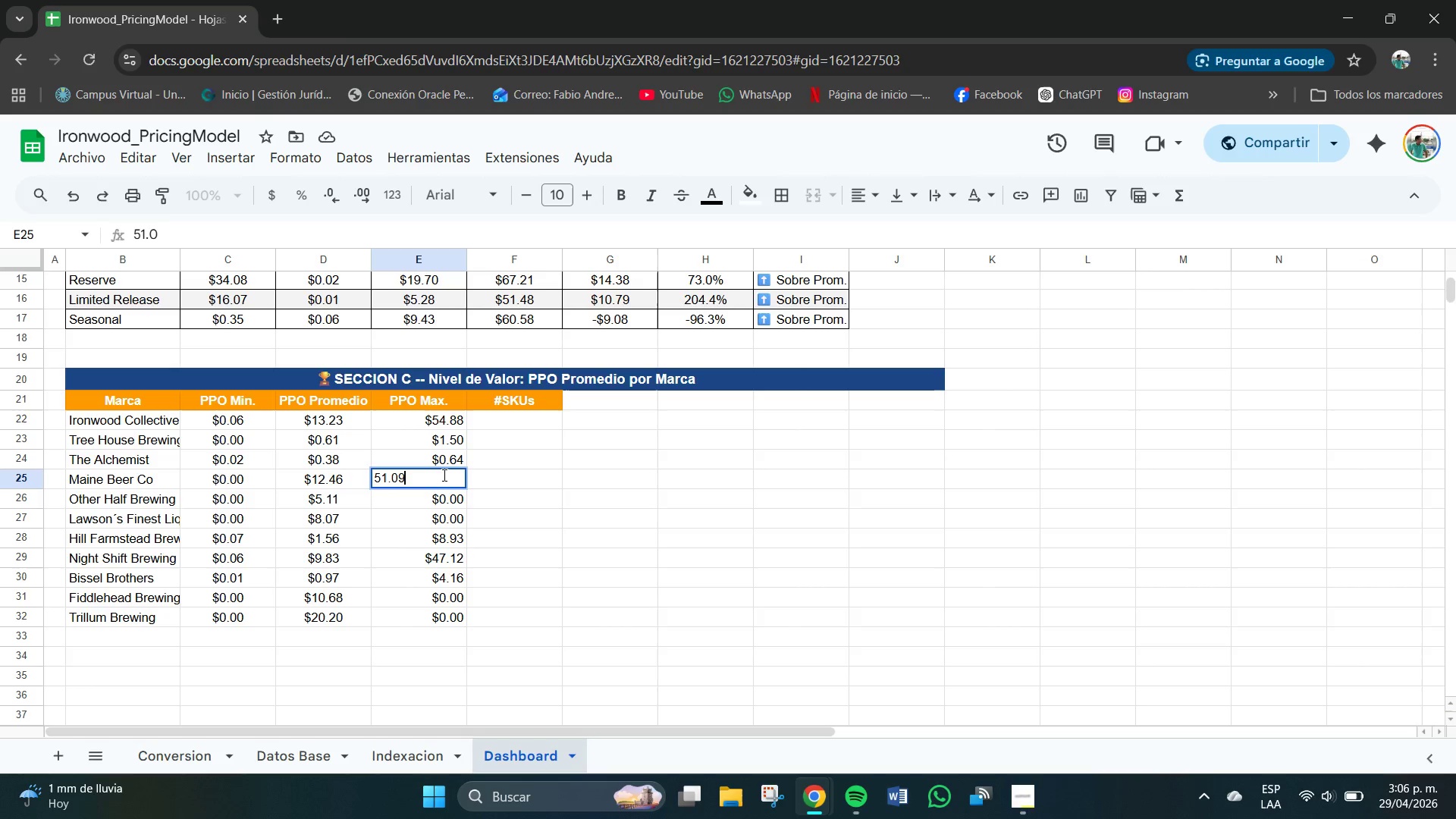 
key(Numpad9)
 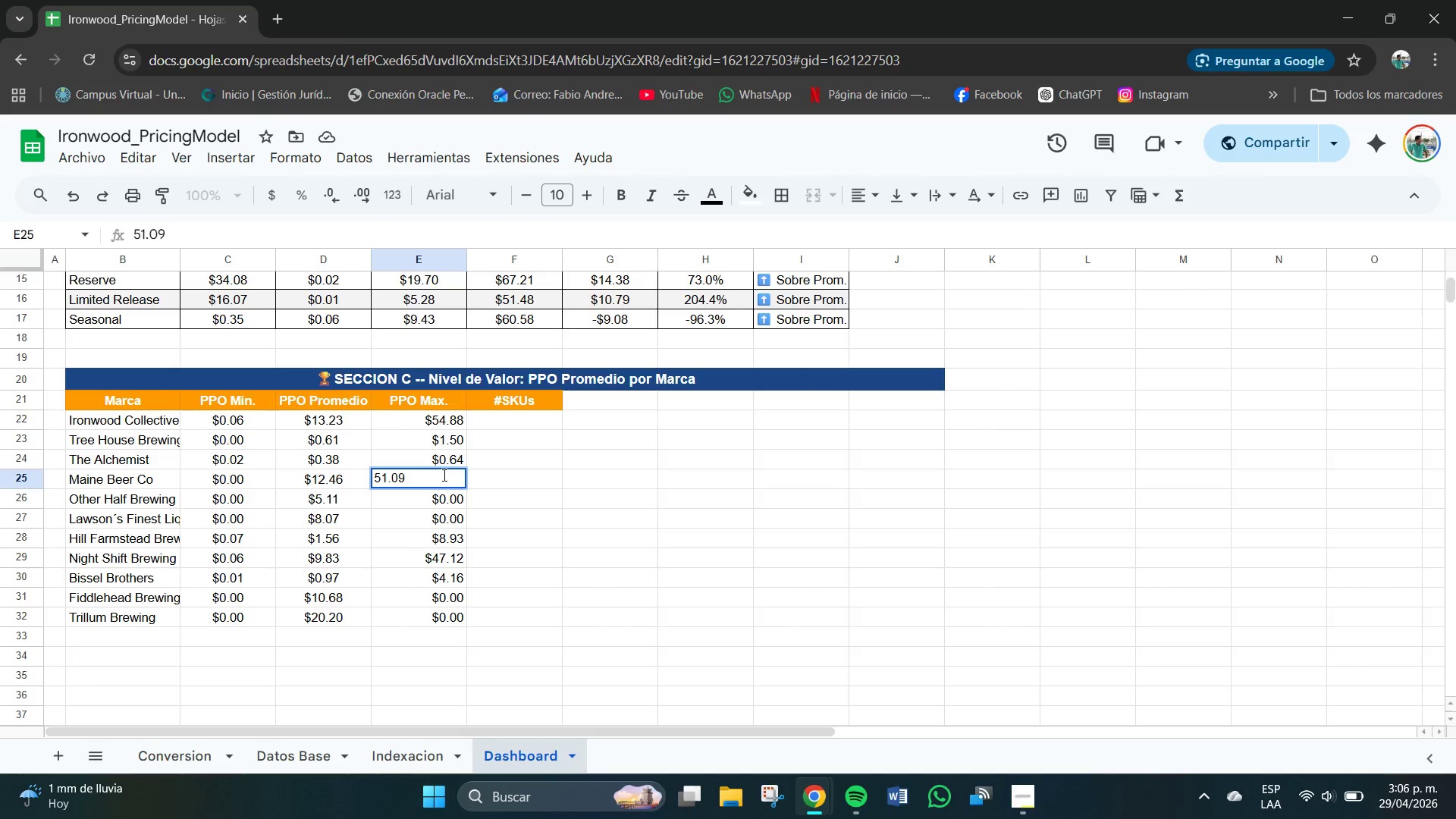 
key(NumpadEnter)
 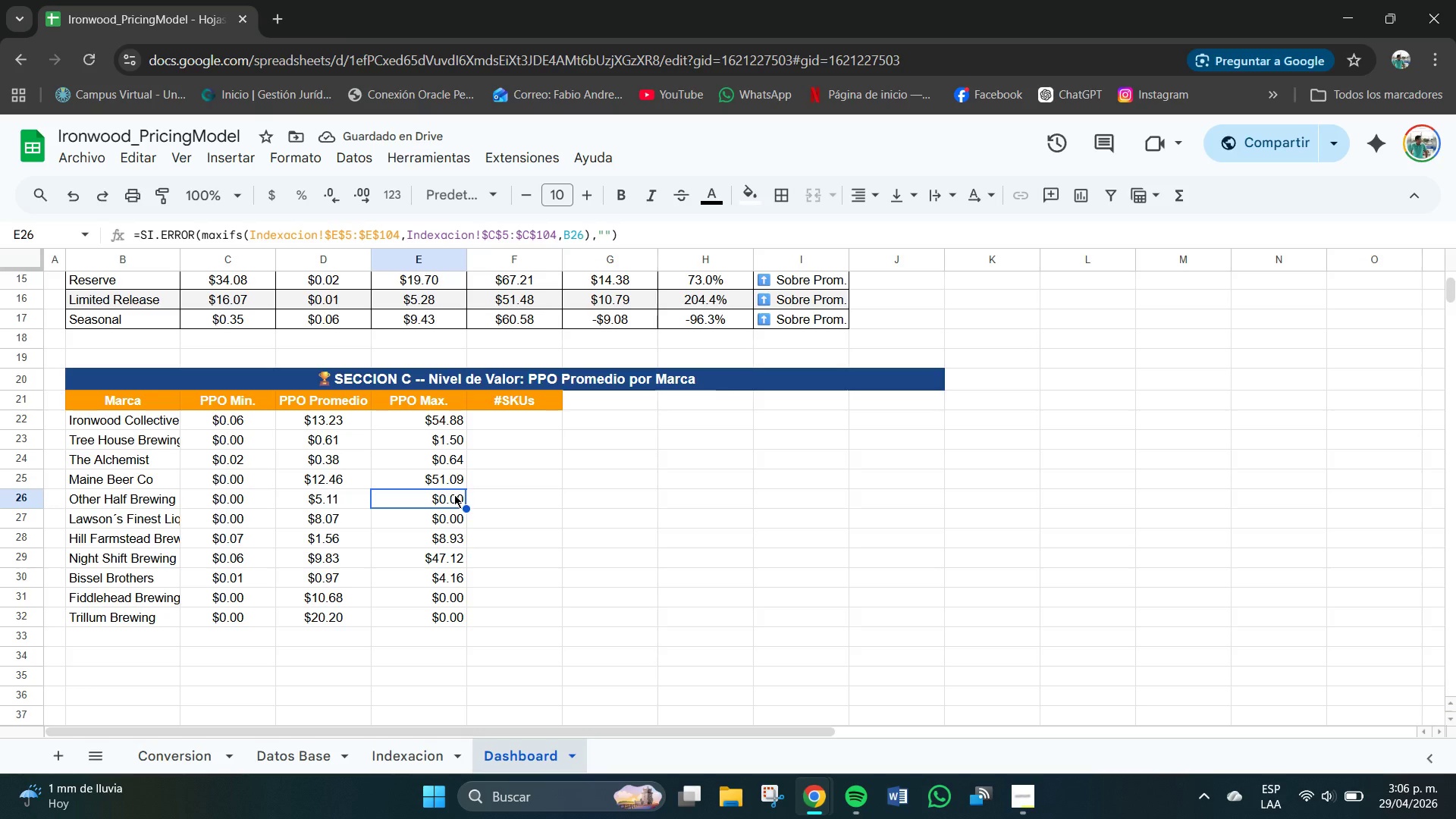 
key(Delete)
 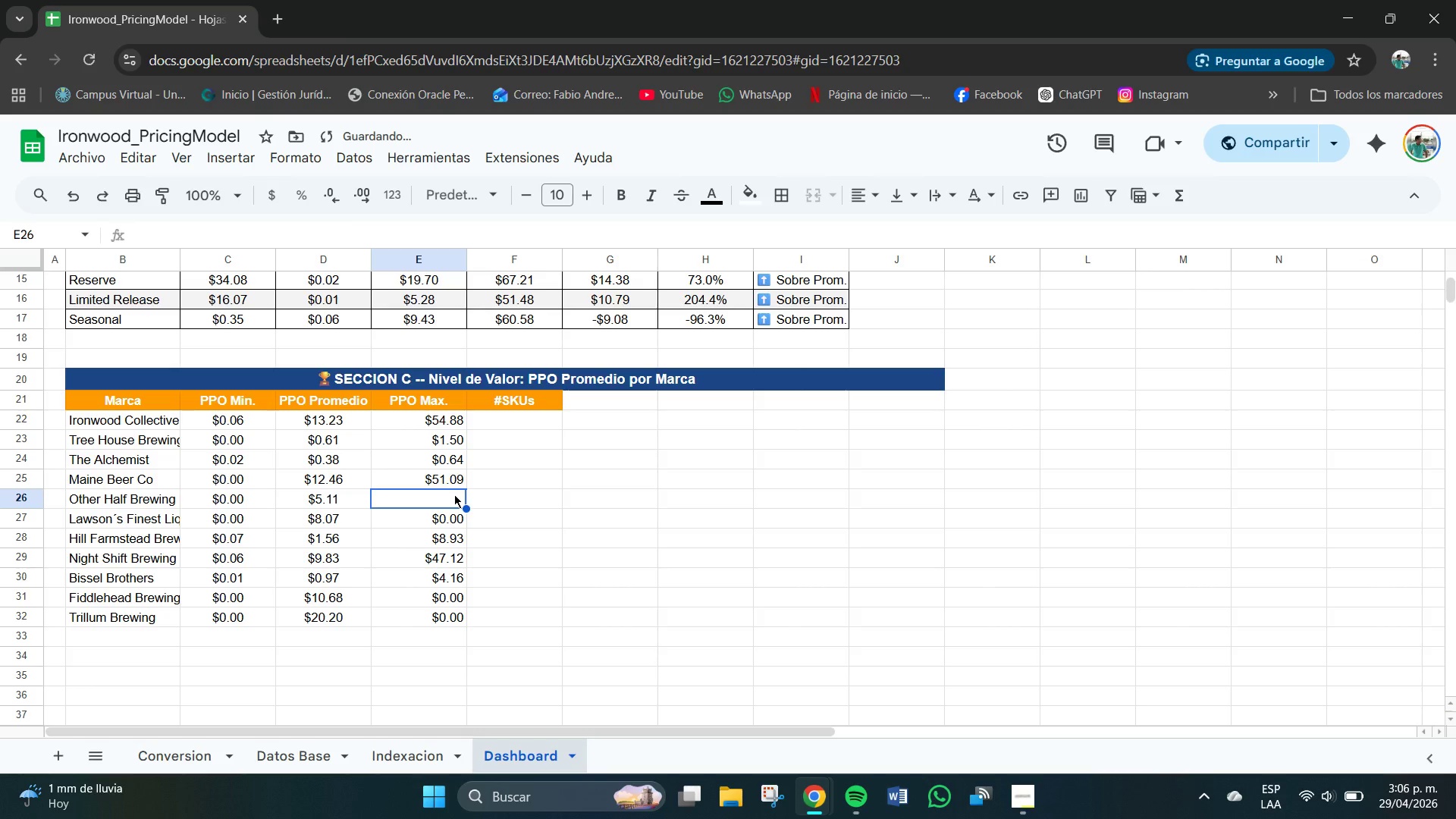 
key(Numpad4)
 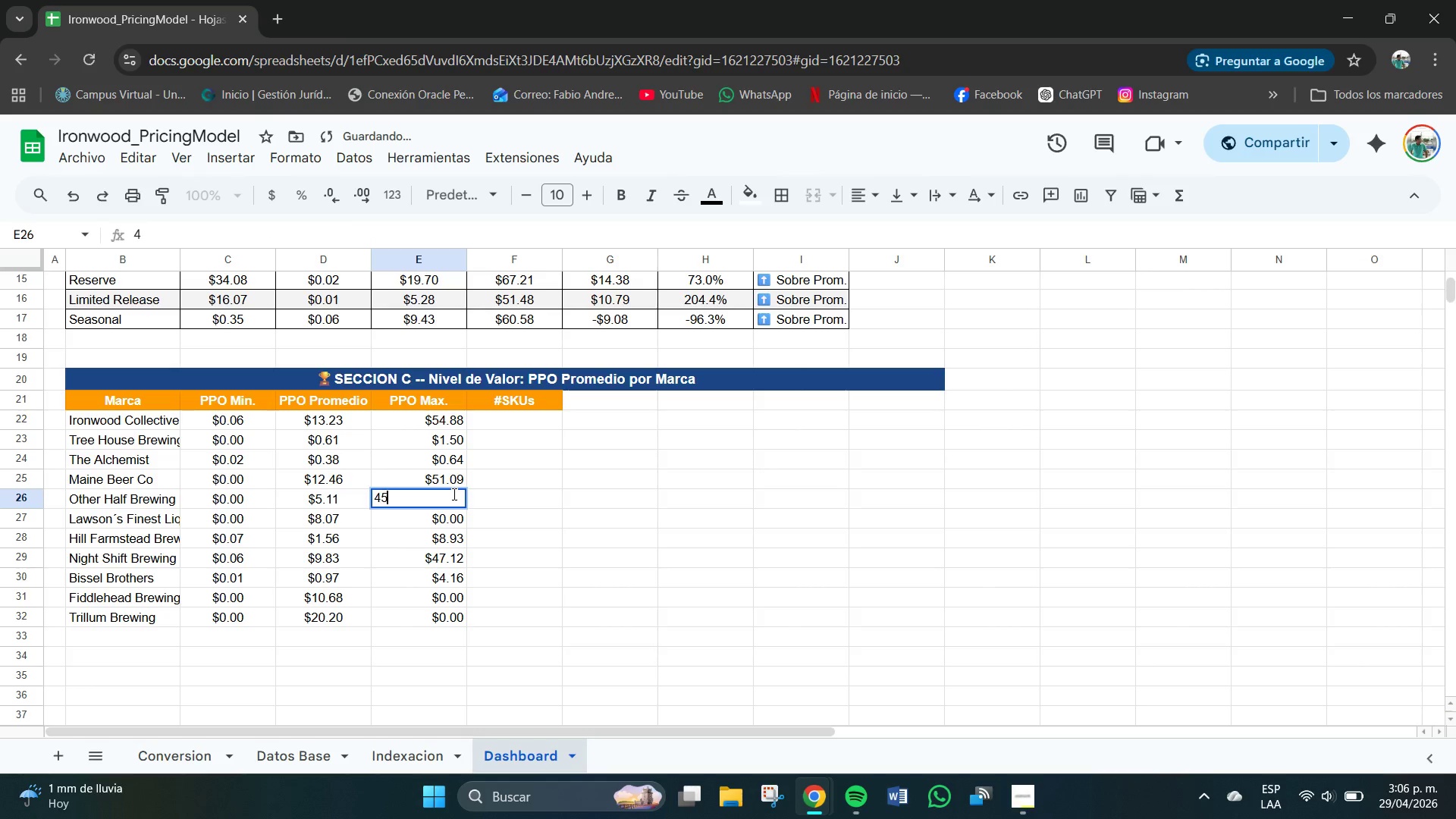 
key(Numpad5)
 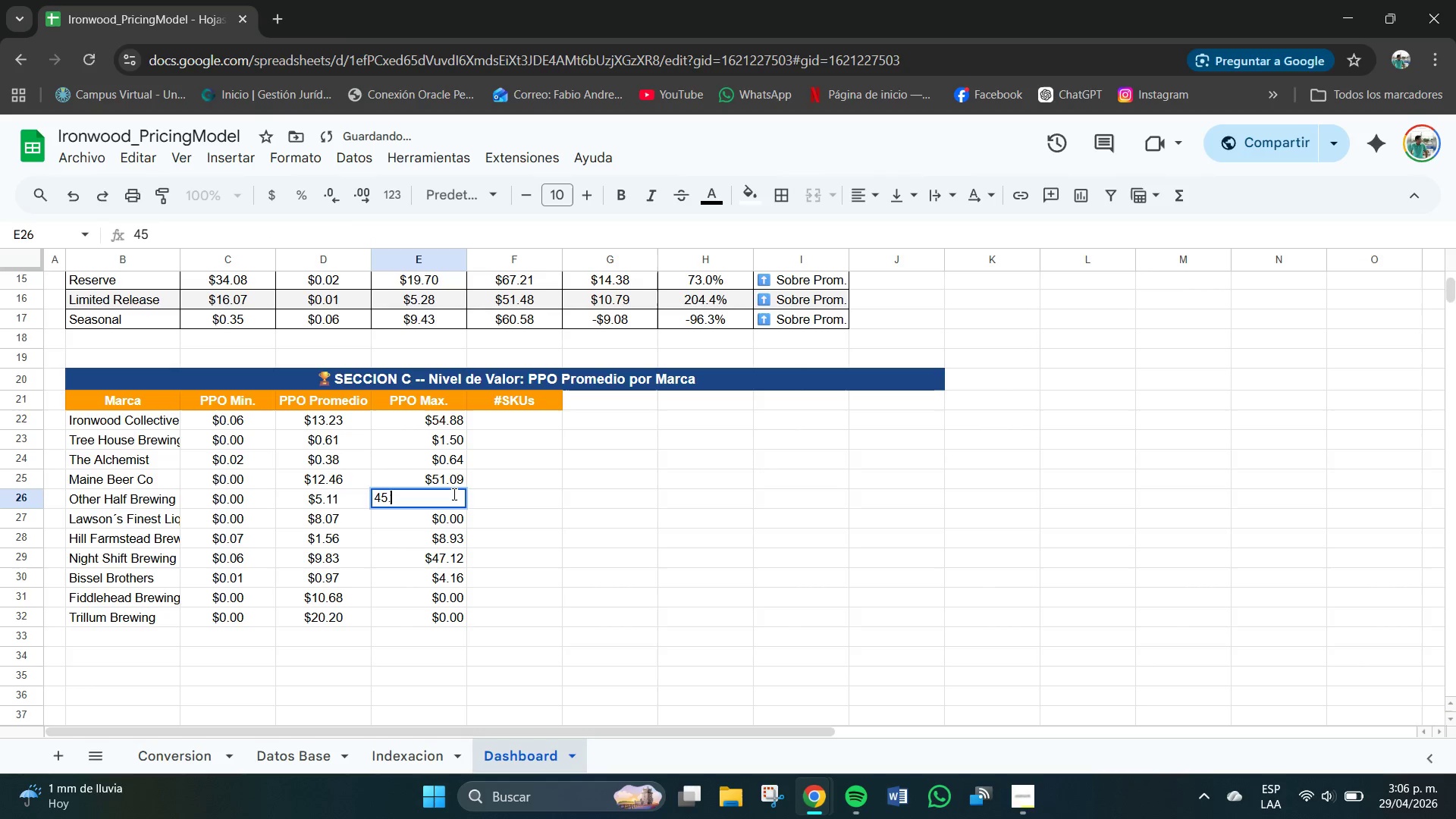 
key(NumpadDecimal)
 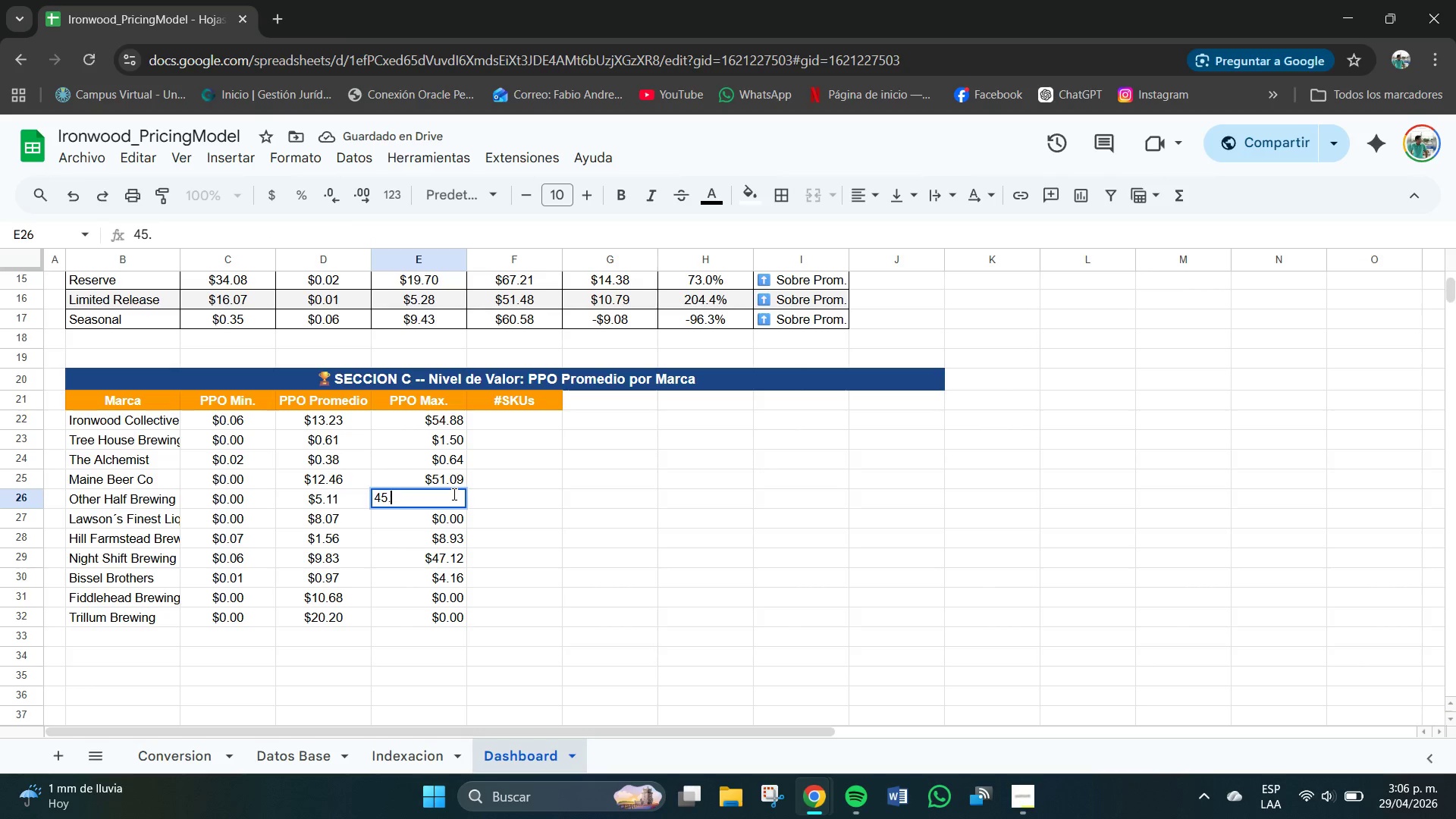 
key(Numpad9)
 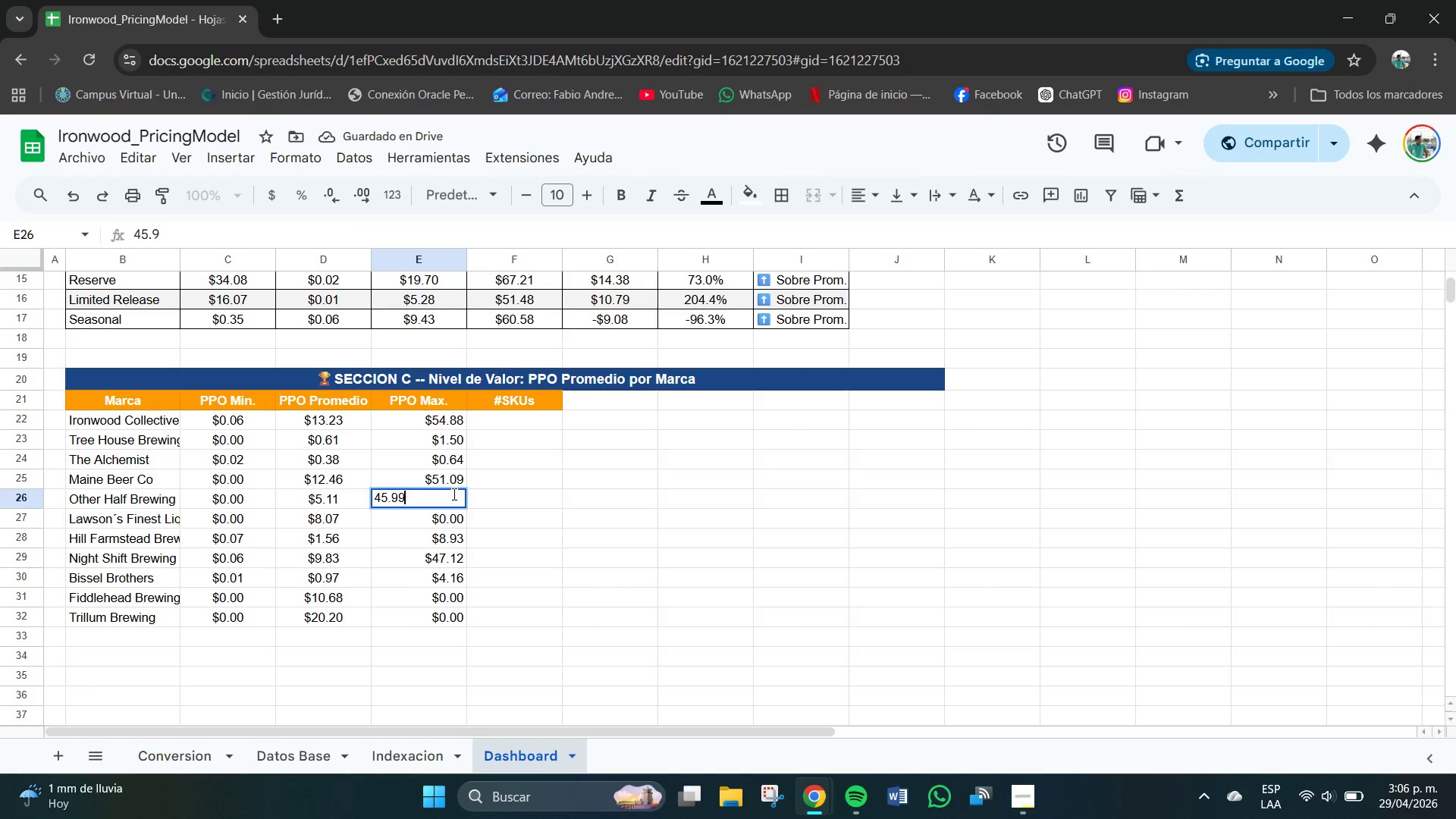 
key(Numpad9)
 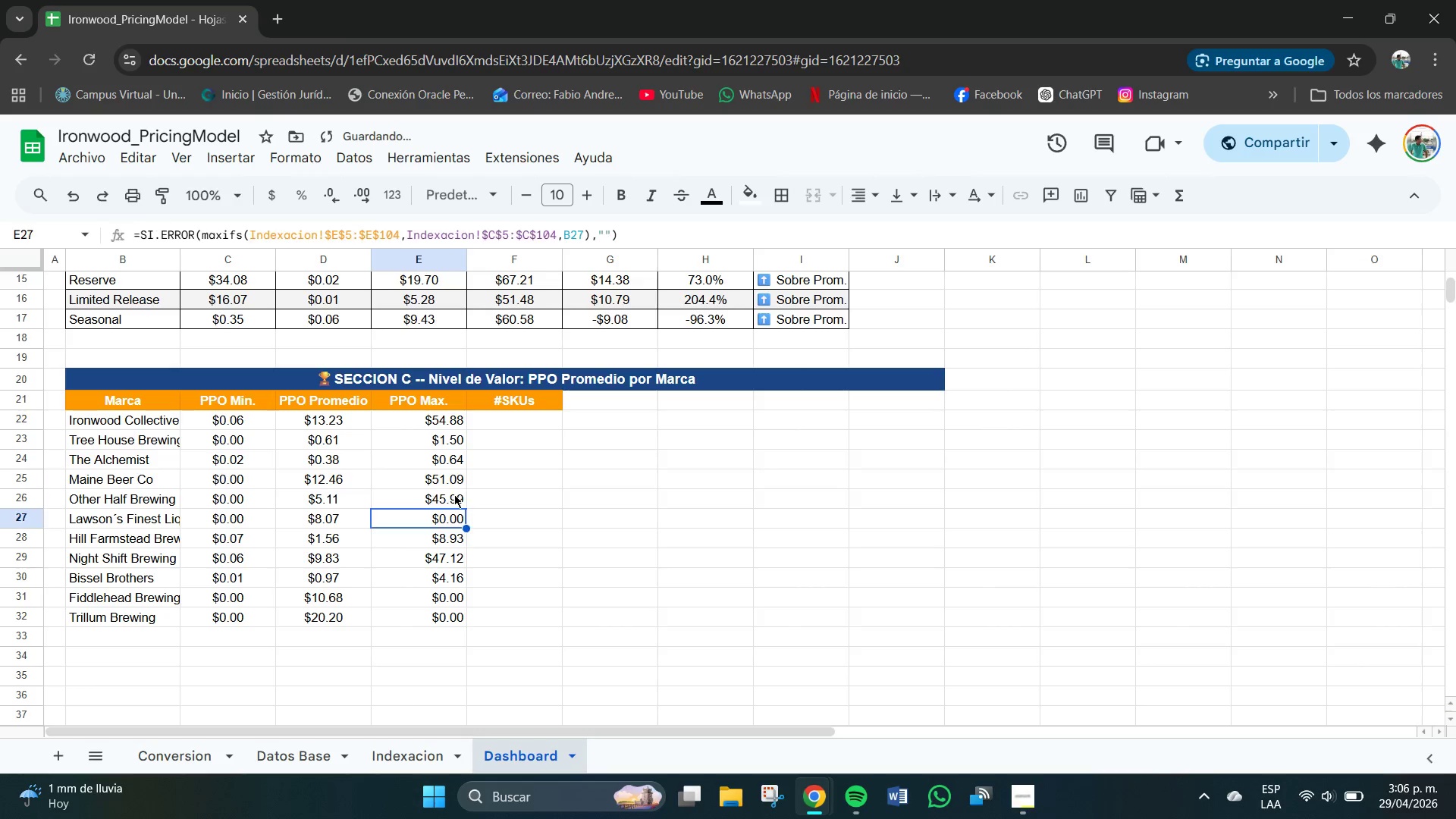 
key(NumpadEnter)
 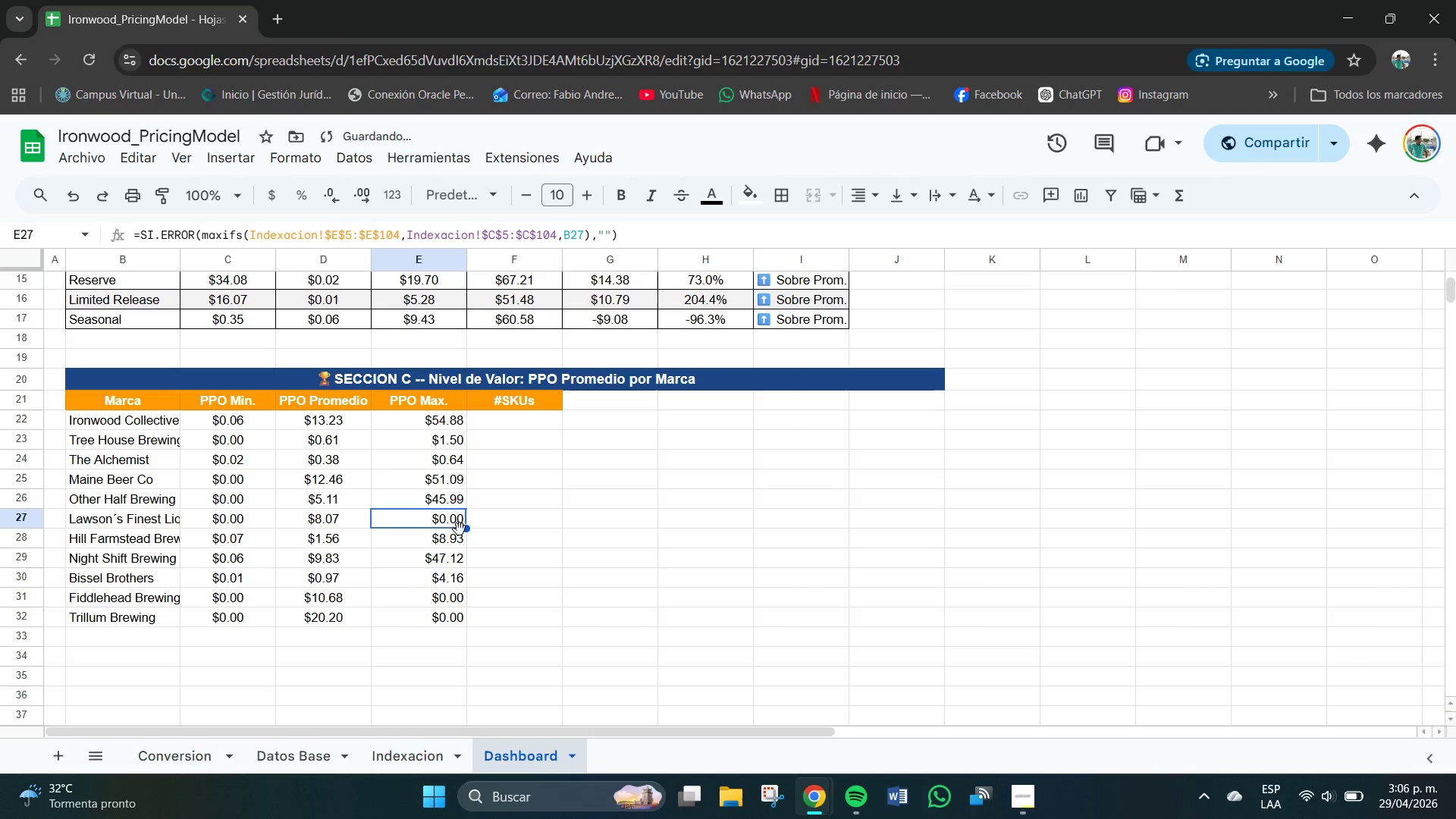 
left_click([453, 544])
 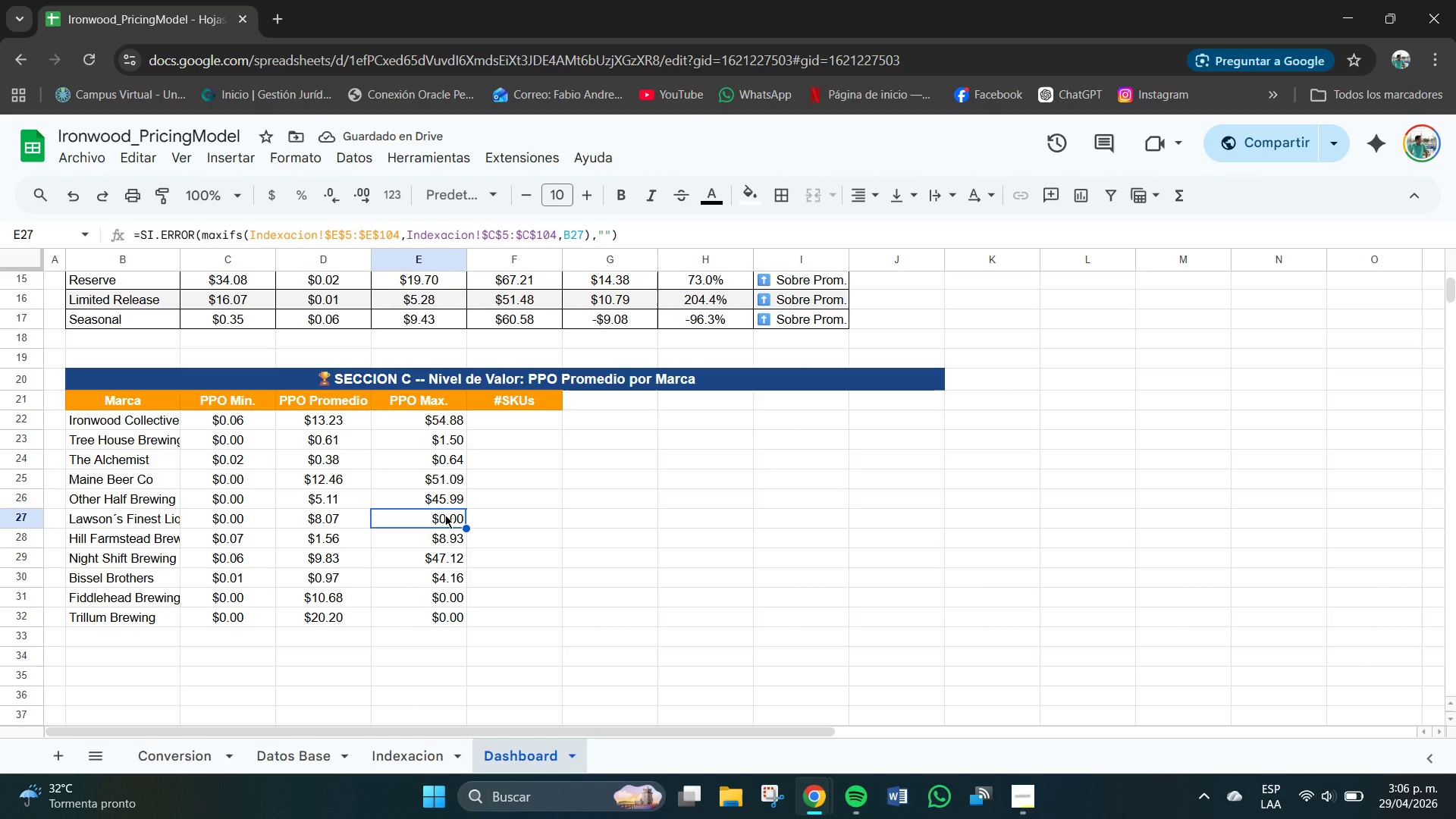 
key(Delete)
 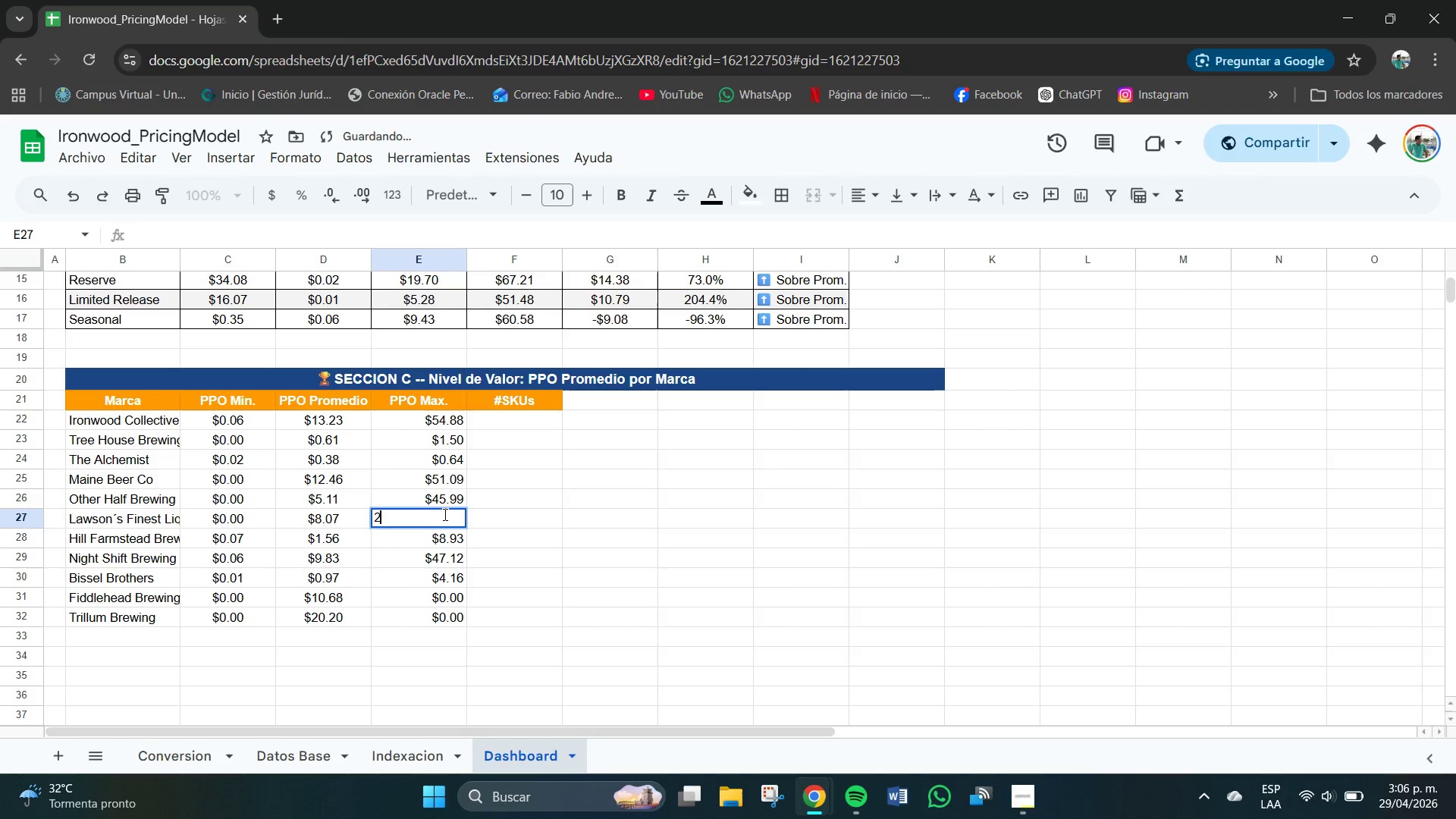 
key(Numpad2)
 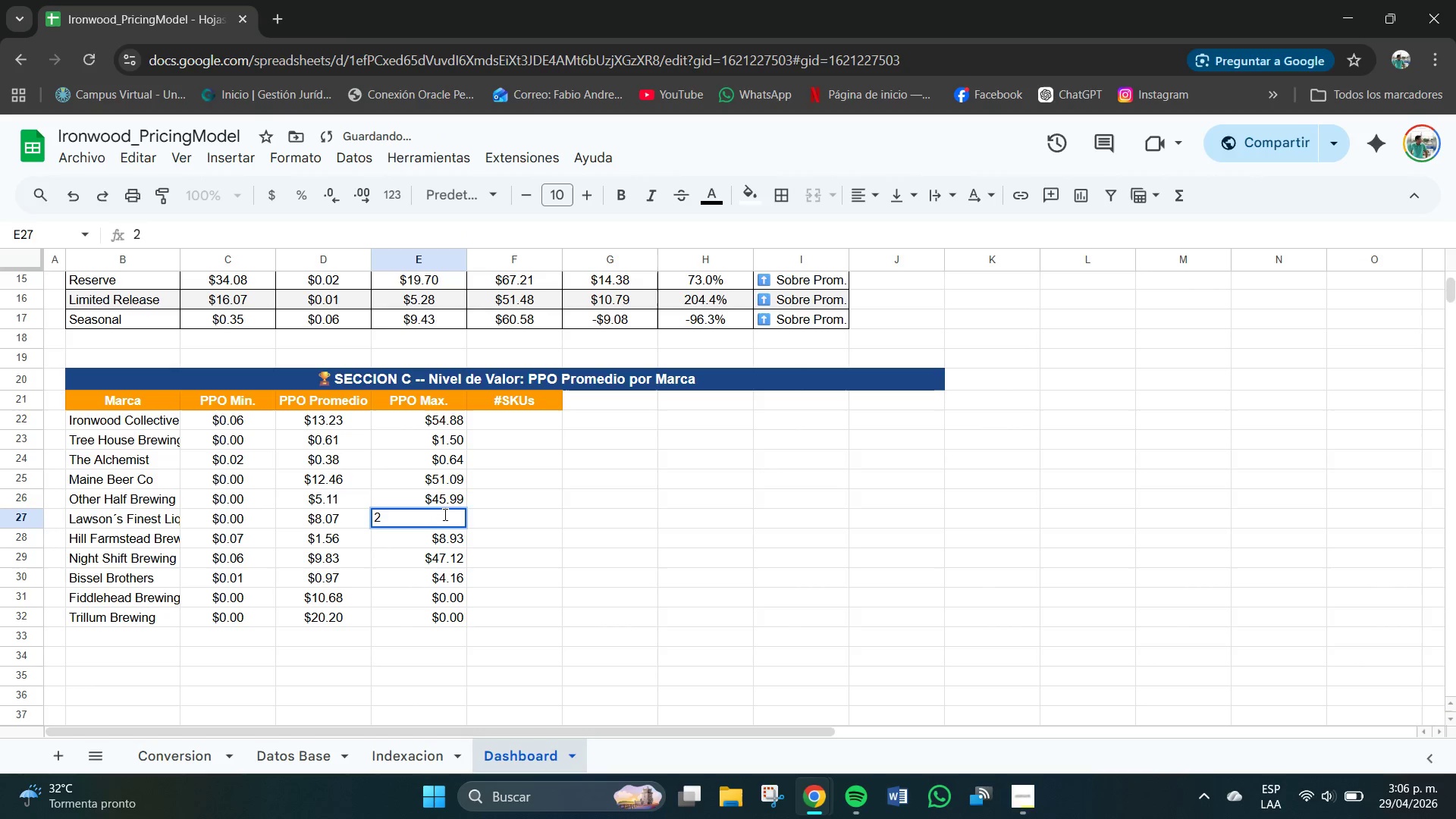 
key(Delete)
 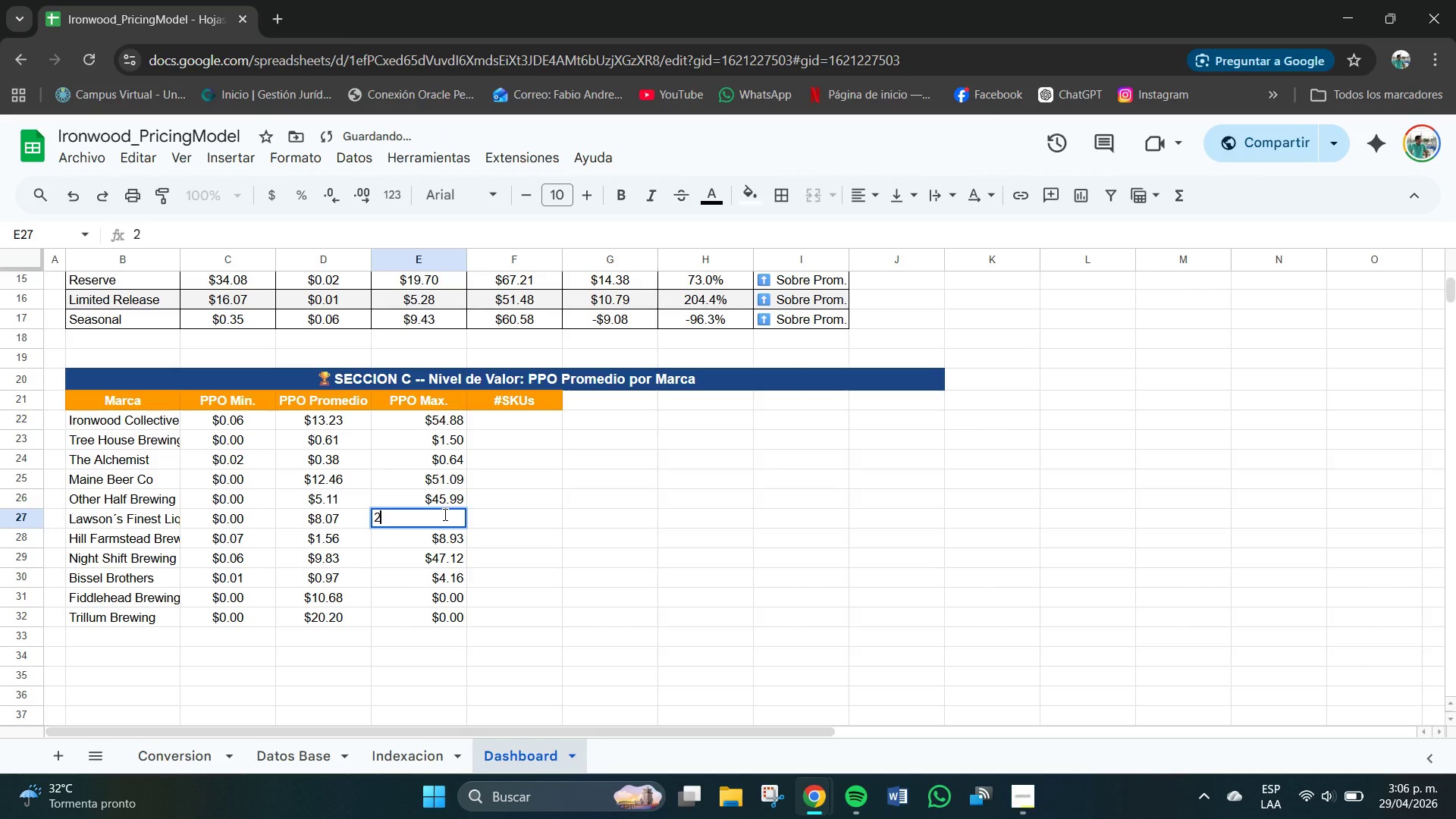 
key(Numpad5)
 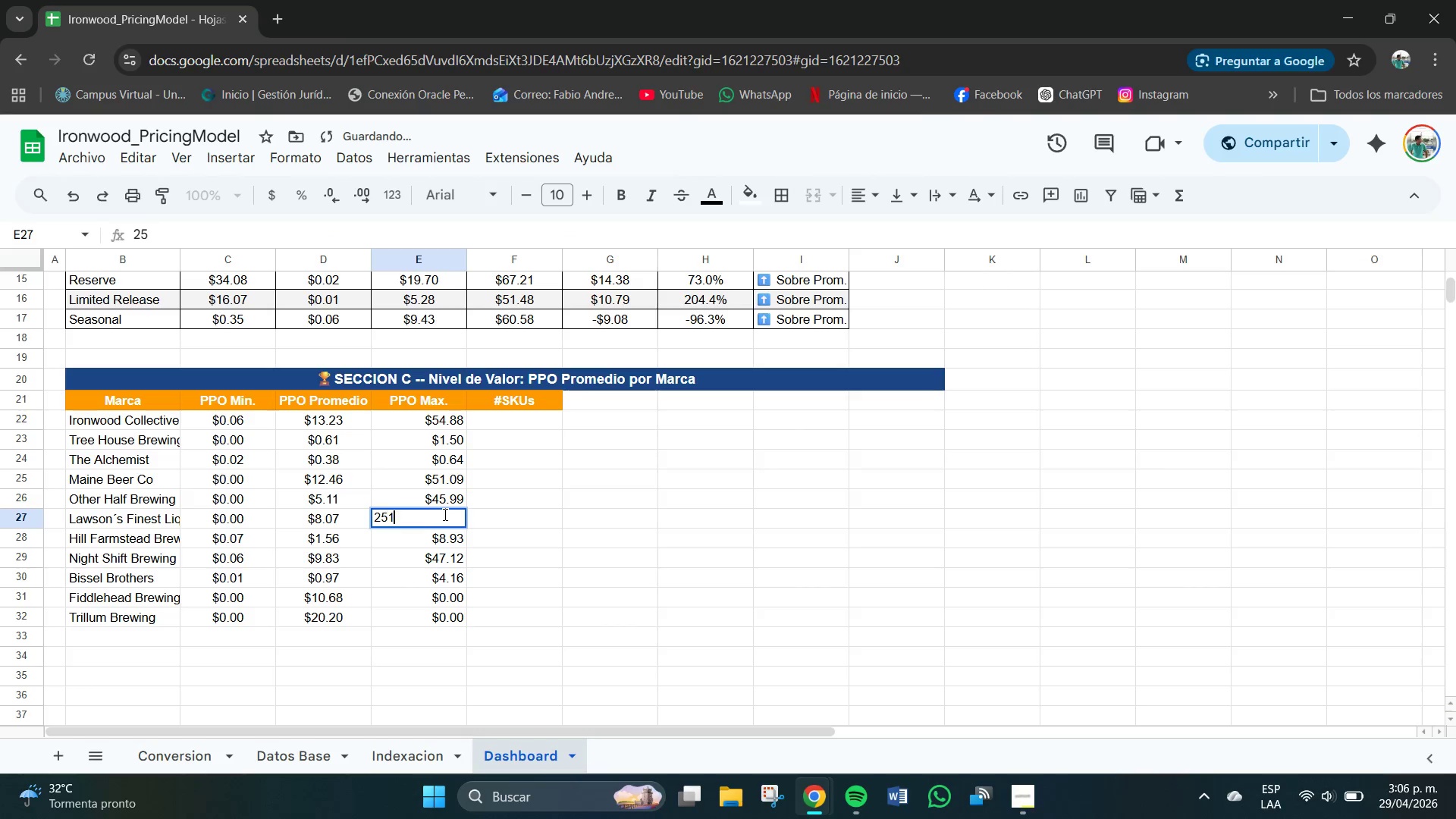 
key(Numpad1)
 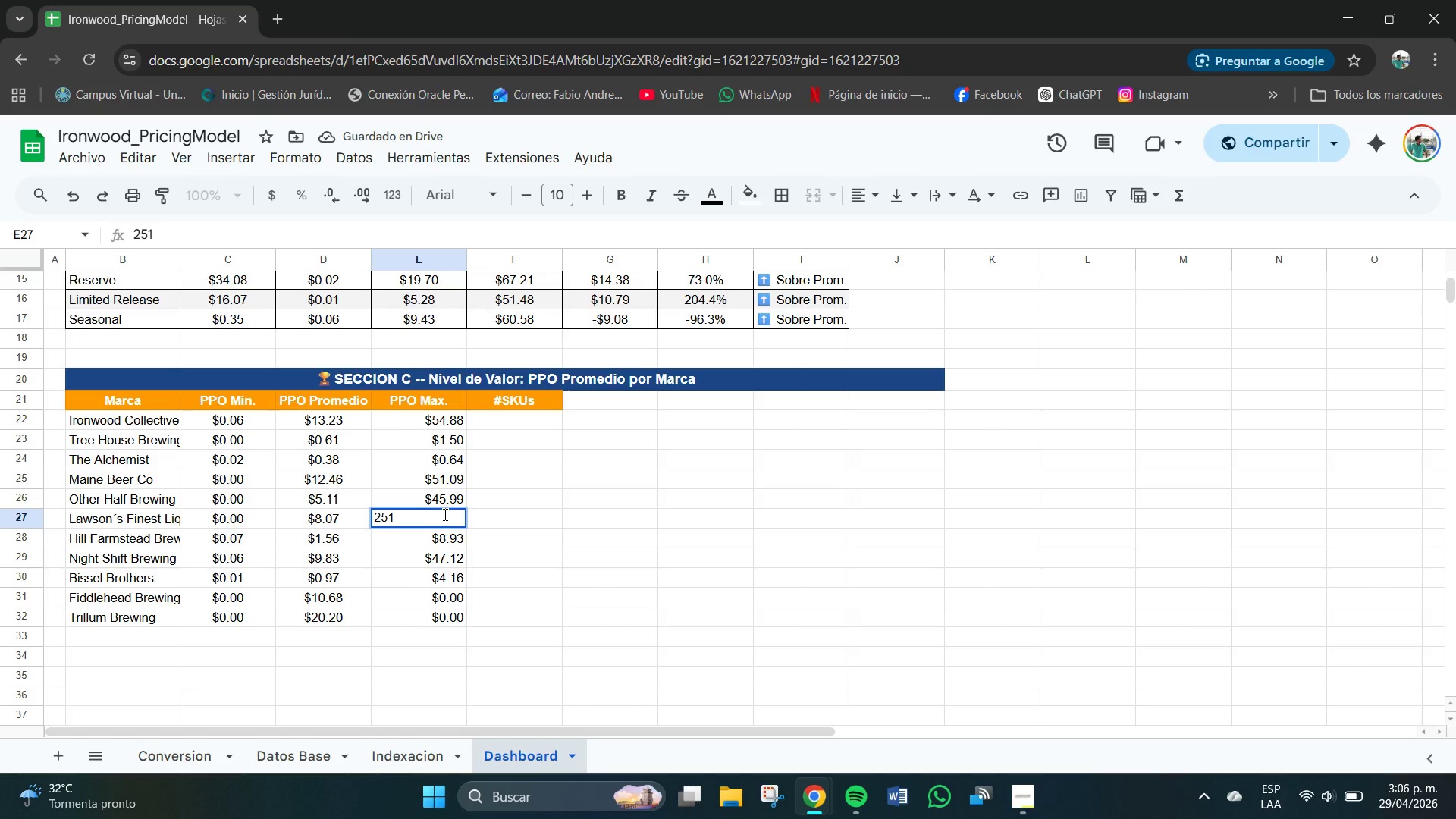 
key(Backspace)
 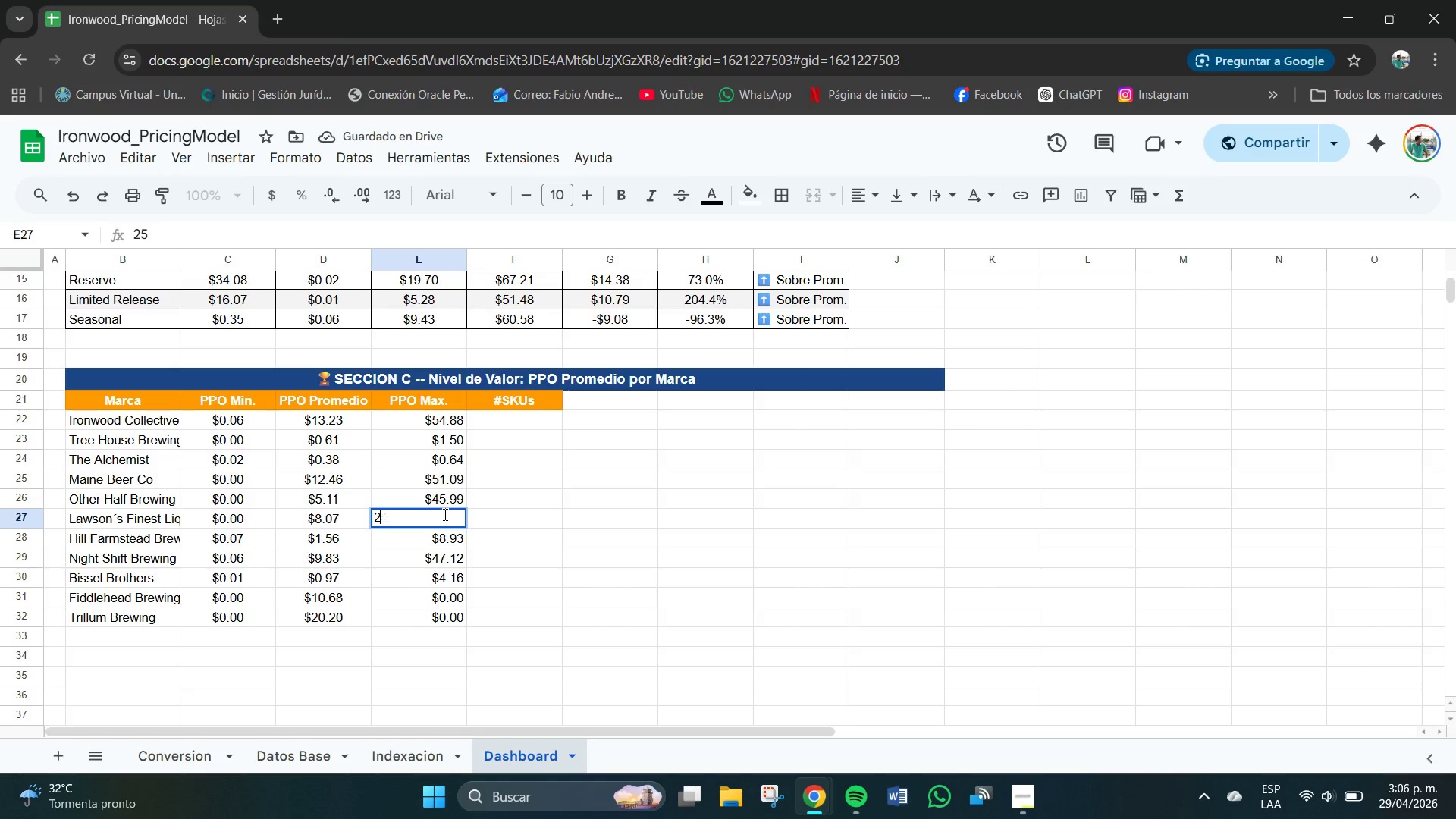 
key(Backspace)
 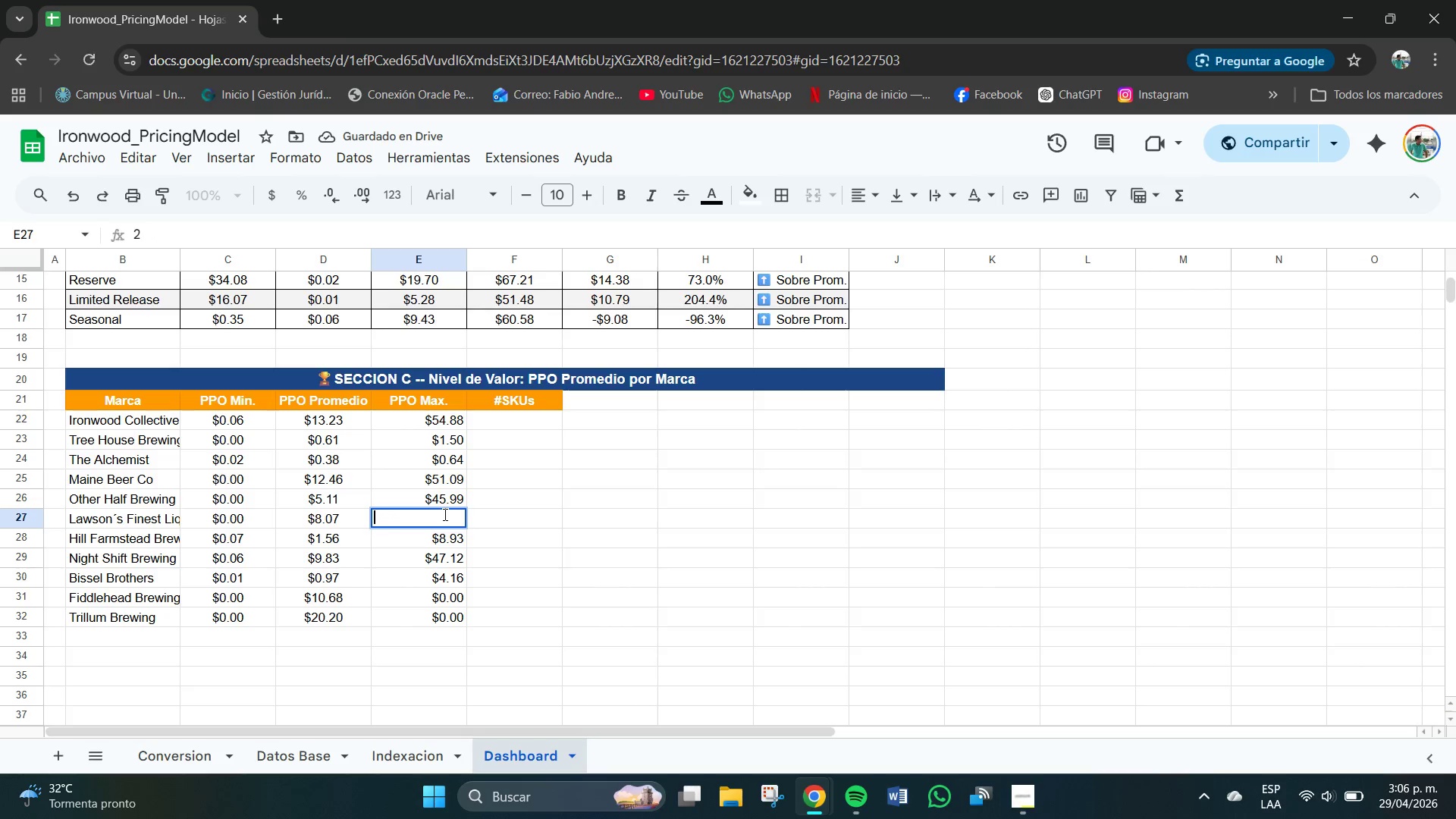 
key(Backspace)
 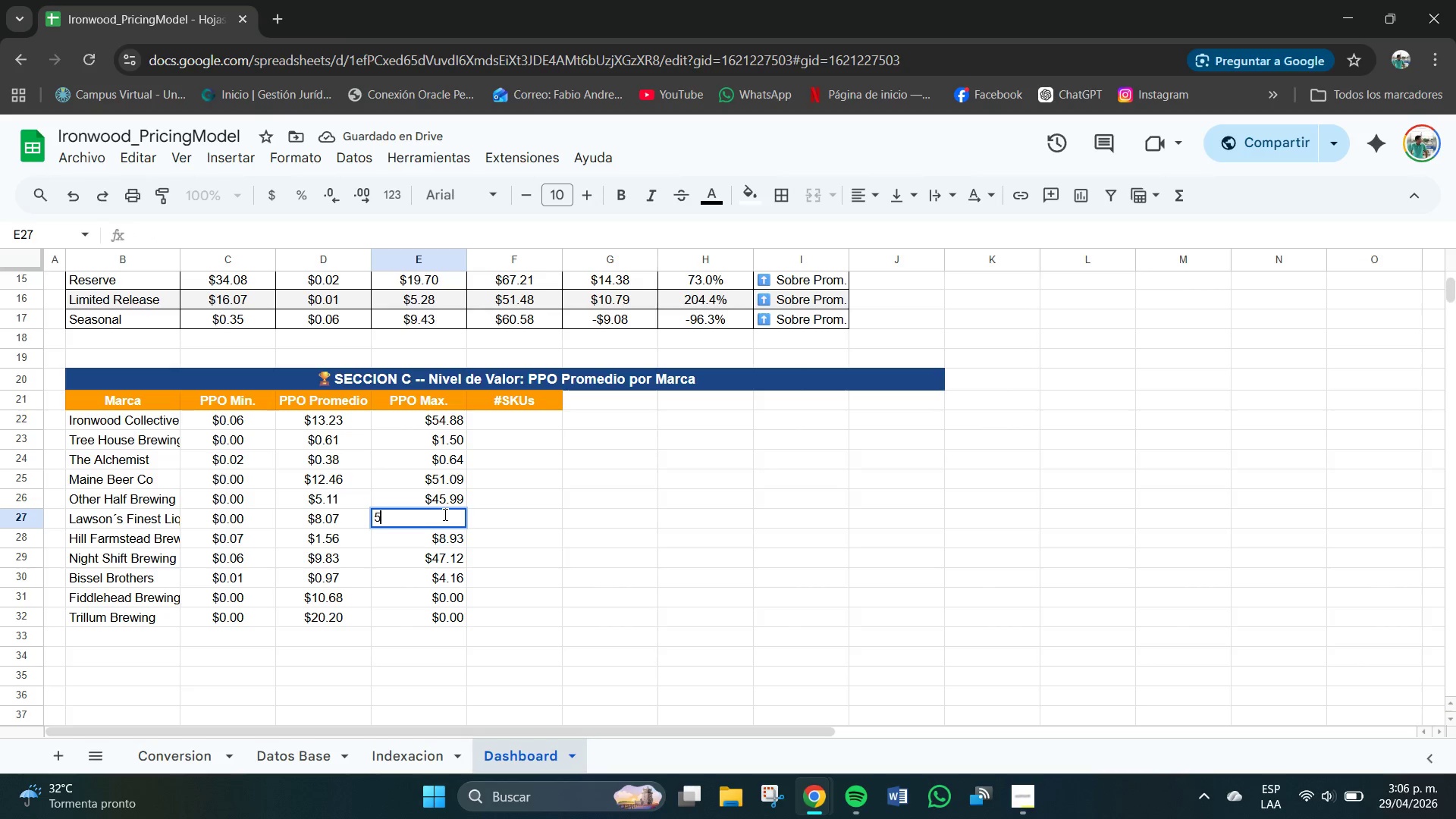 
key(Numpad5)
 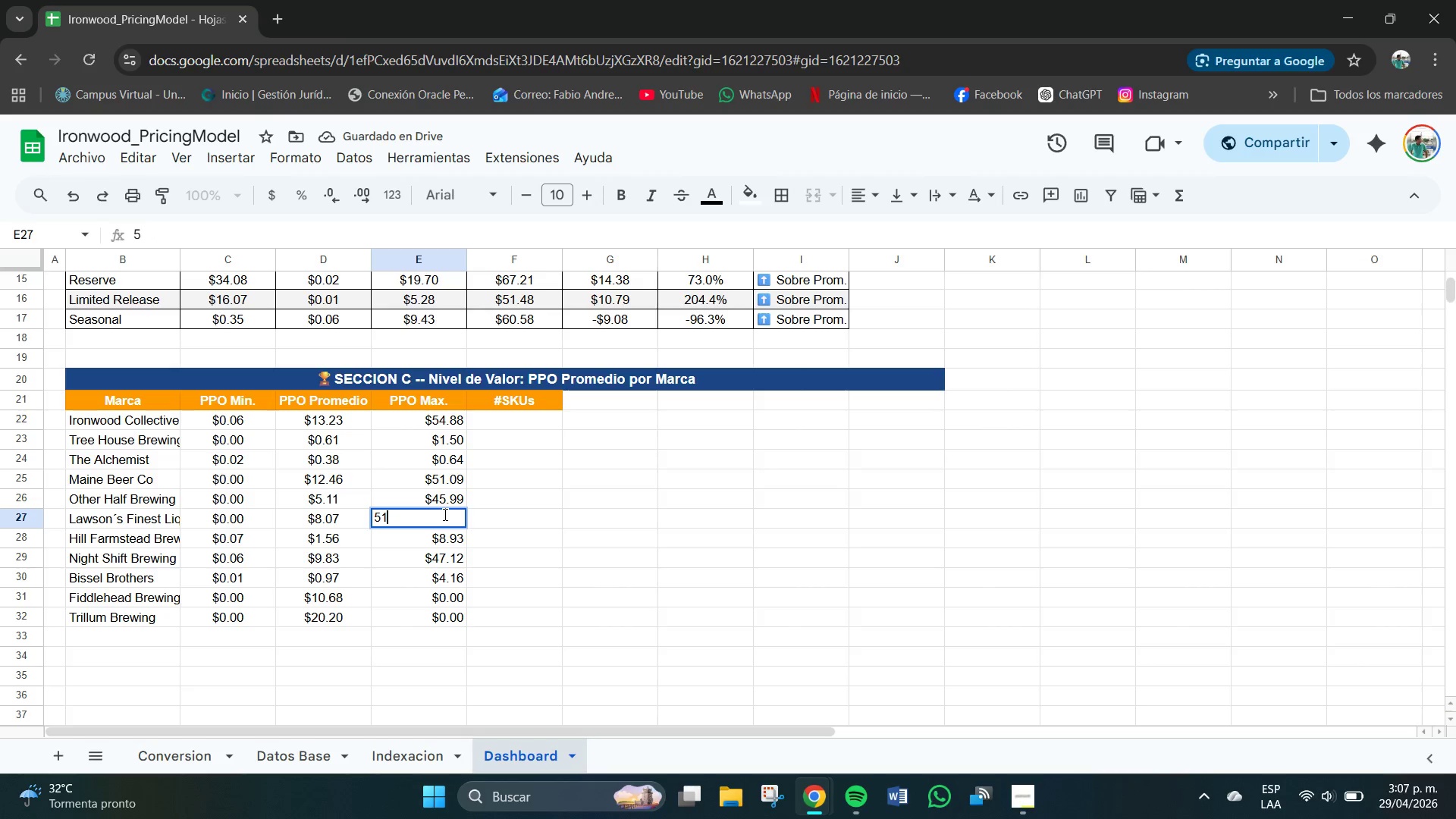 
key(Numpad1)
 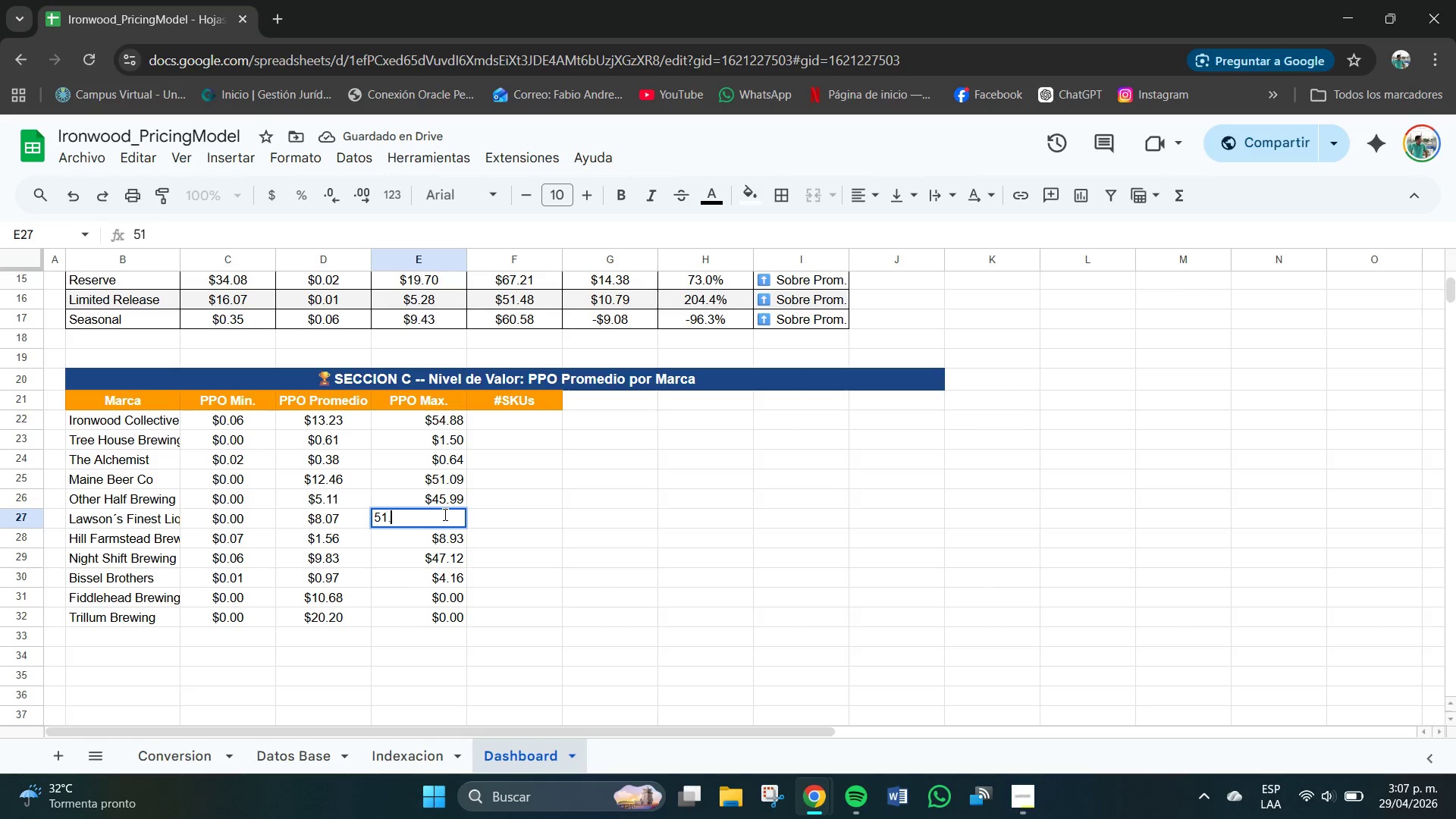 
key(NumpadDecimal)
 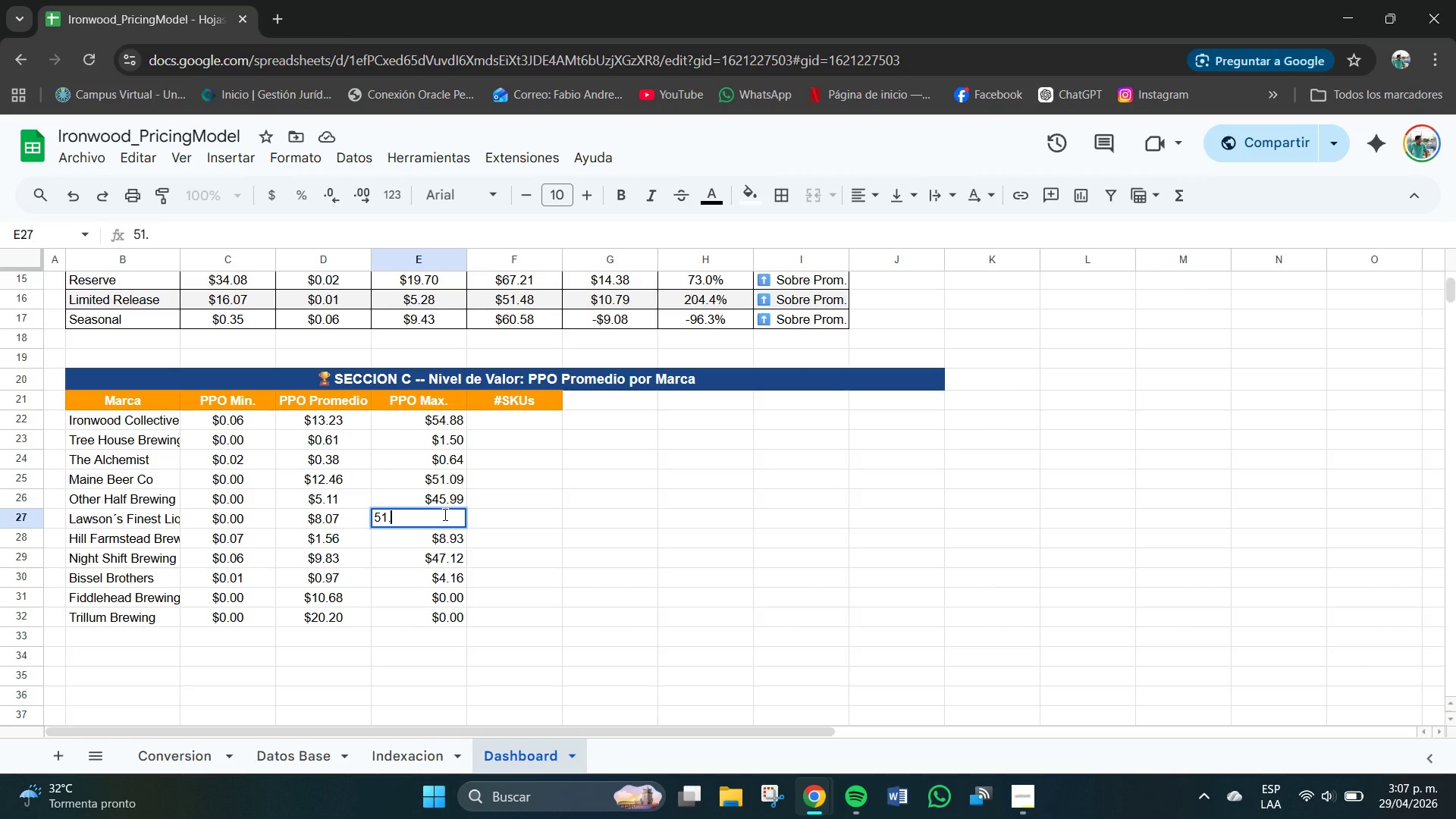 
key(Numpad8)
 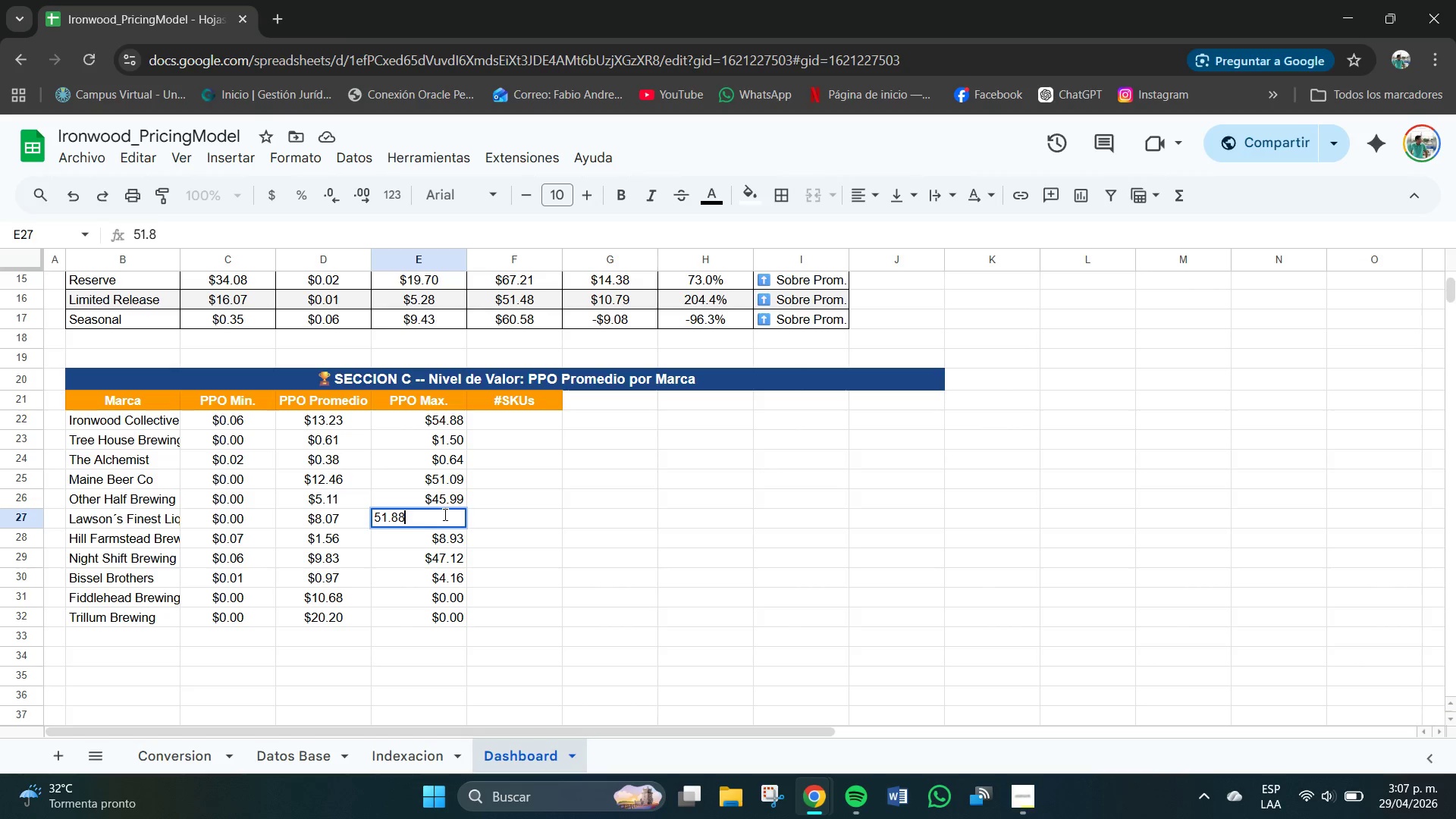 
key(Numpad8)
 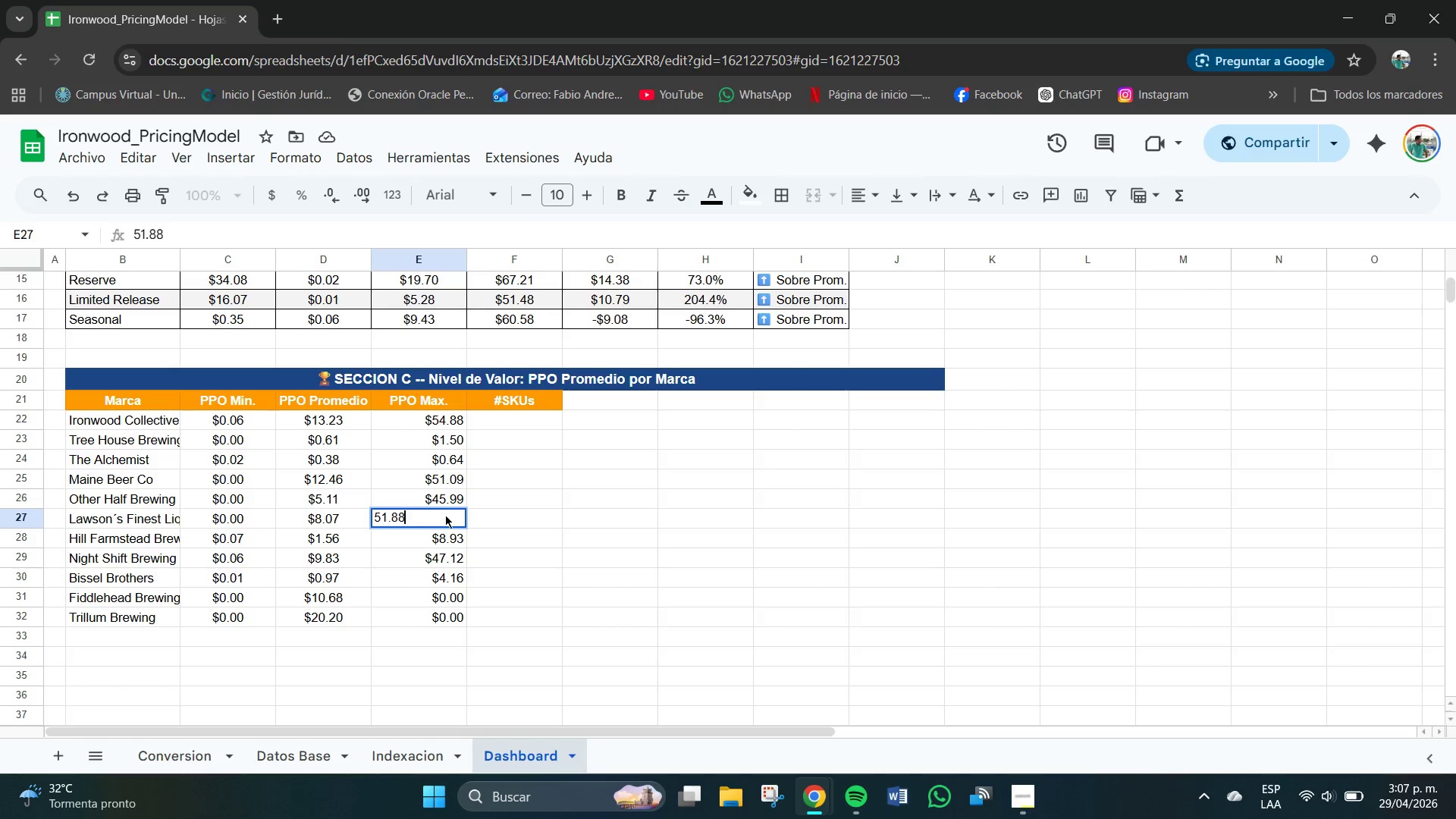 
key(NumpadEnter)
 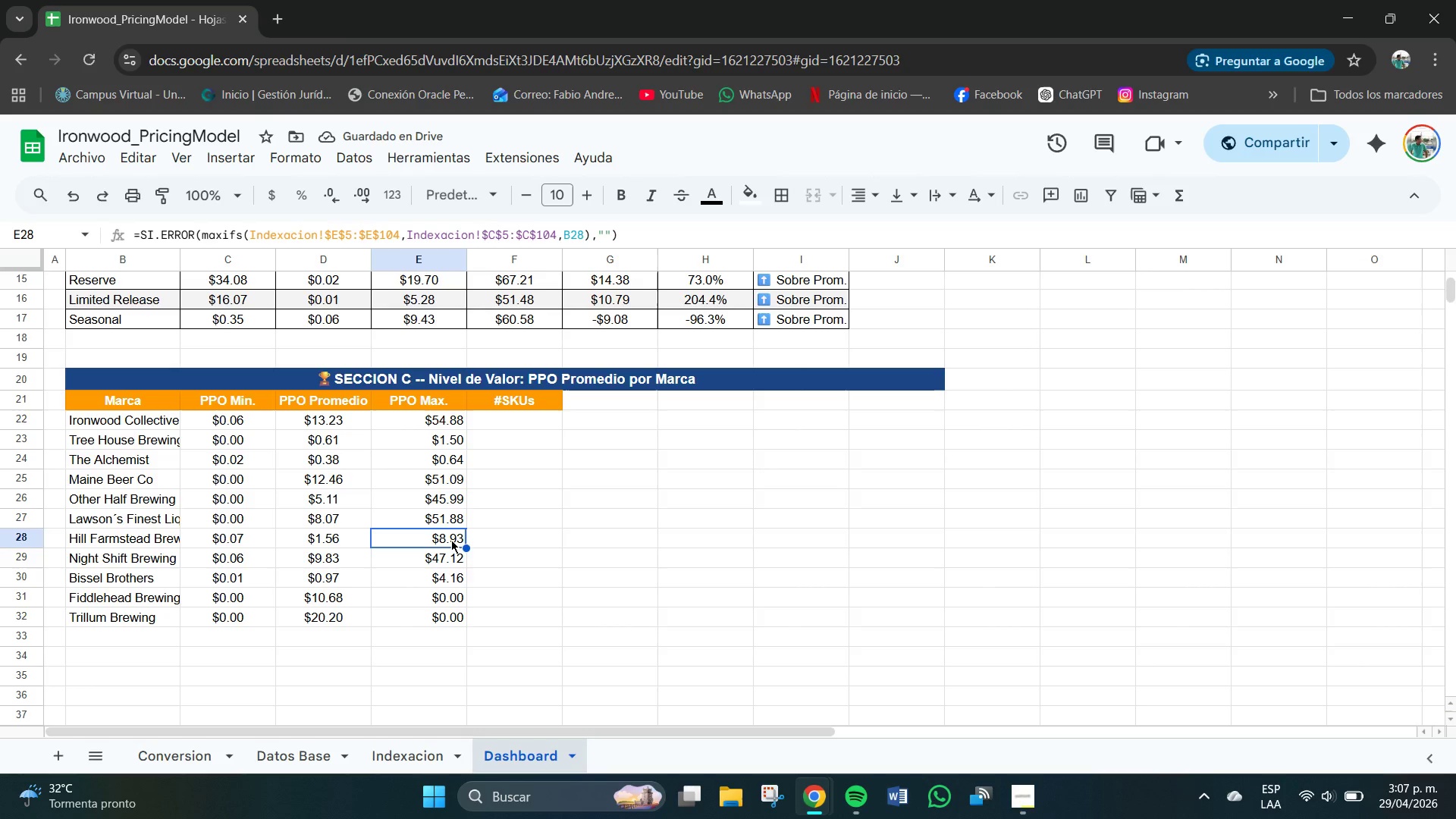 
left_click([459, 561])
 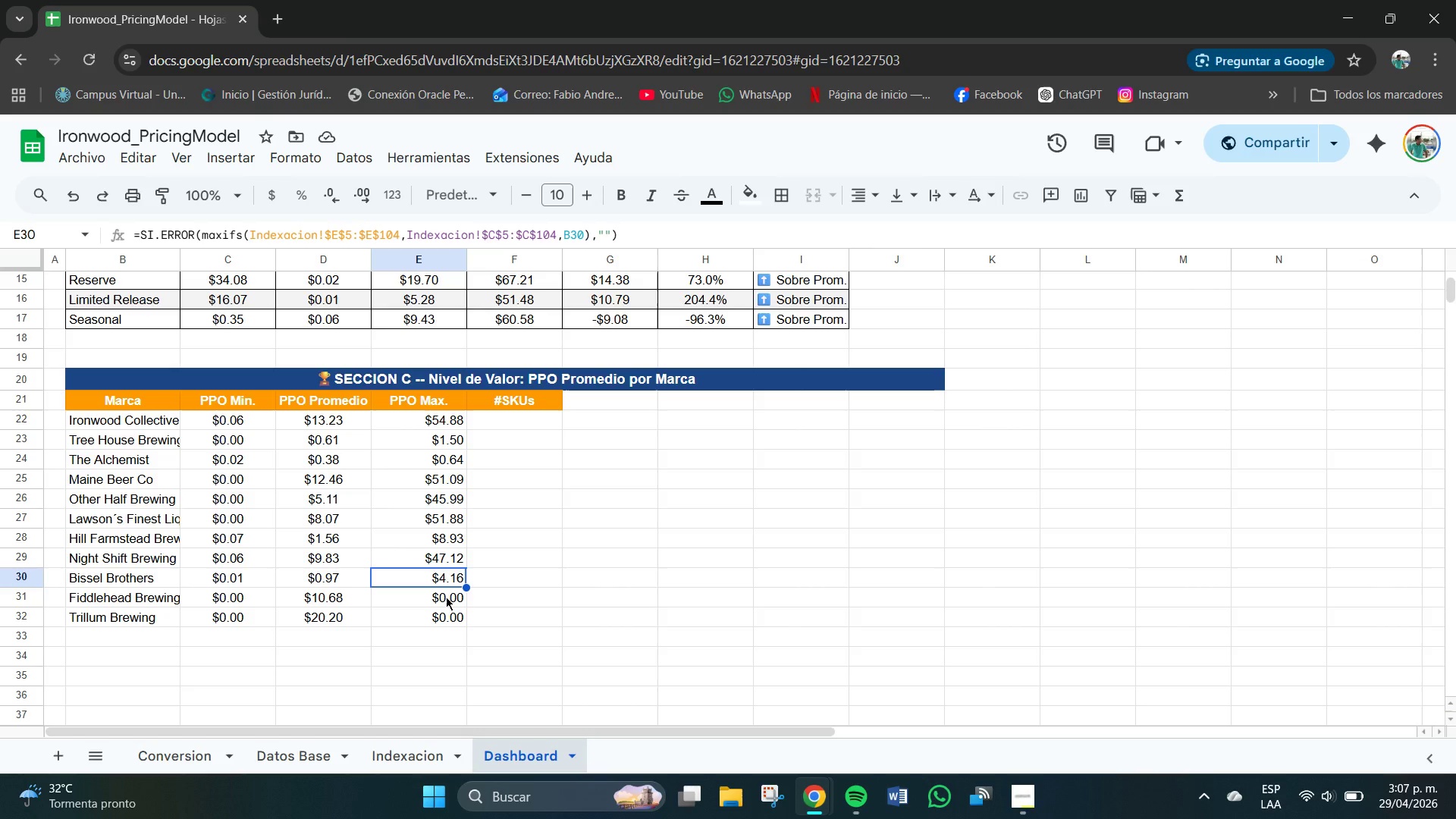 
left_click([445, 596])
 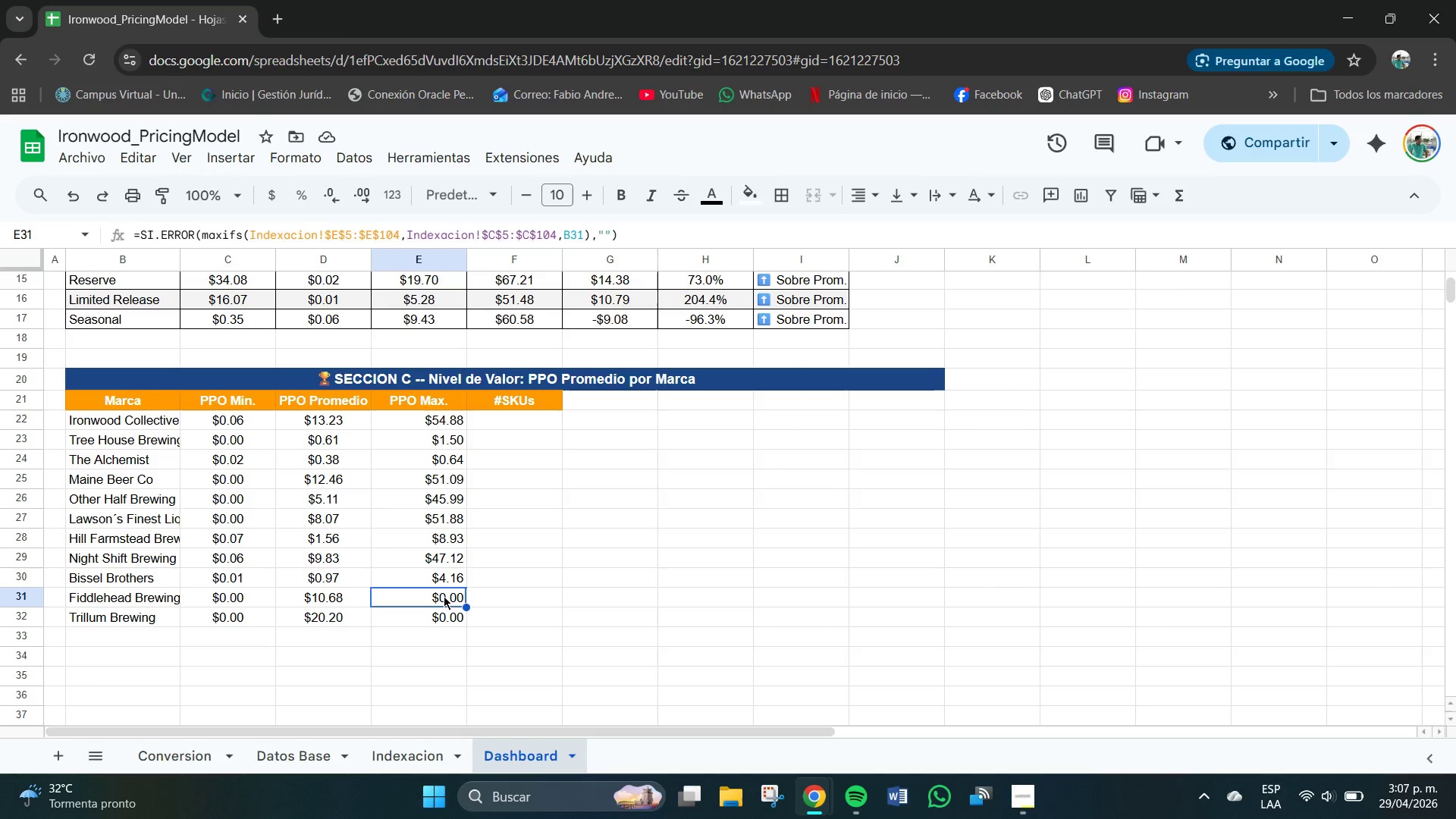 
key(Numpad5)
 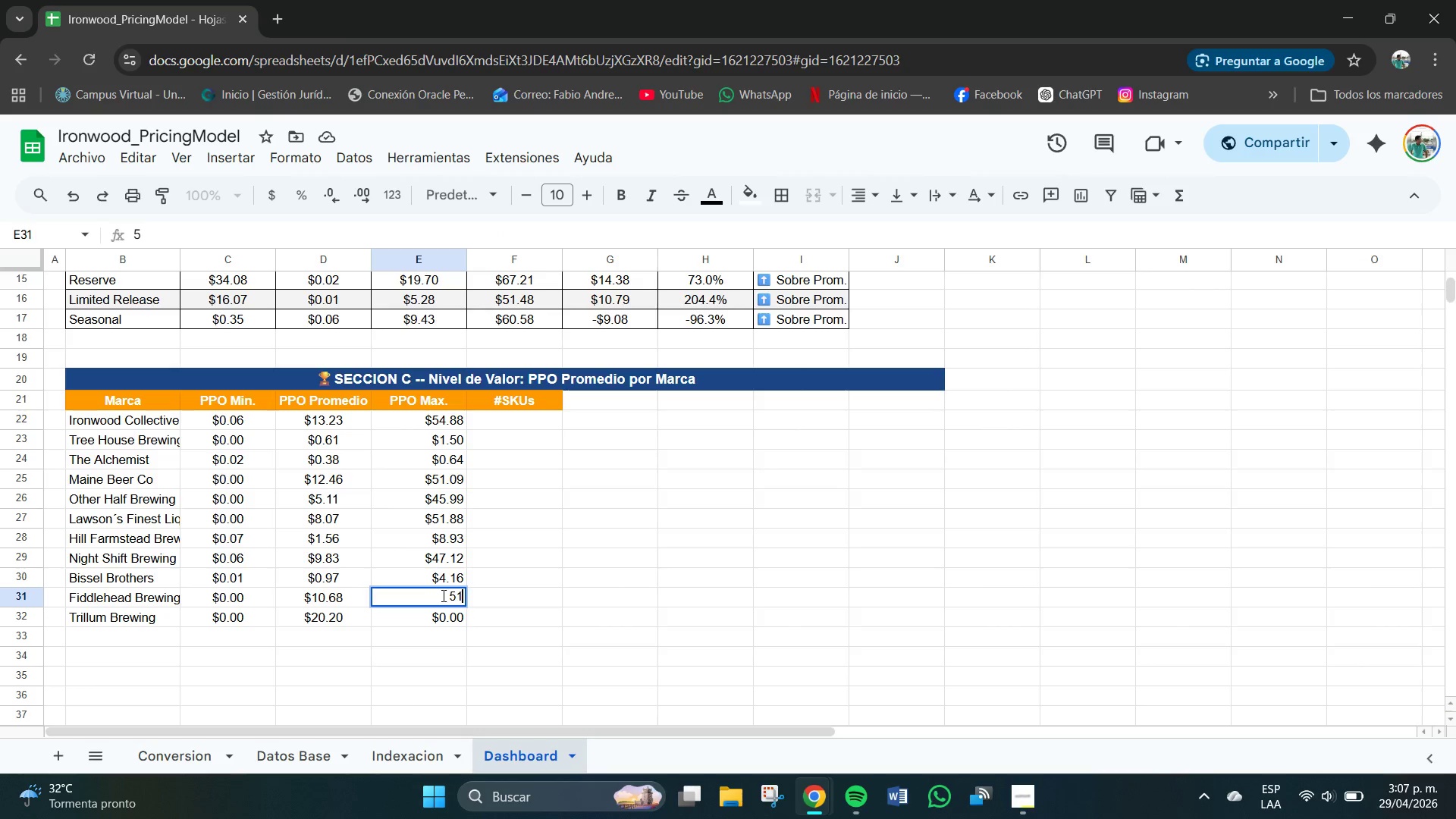 
key(Numpad1)
 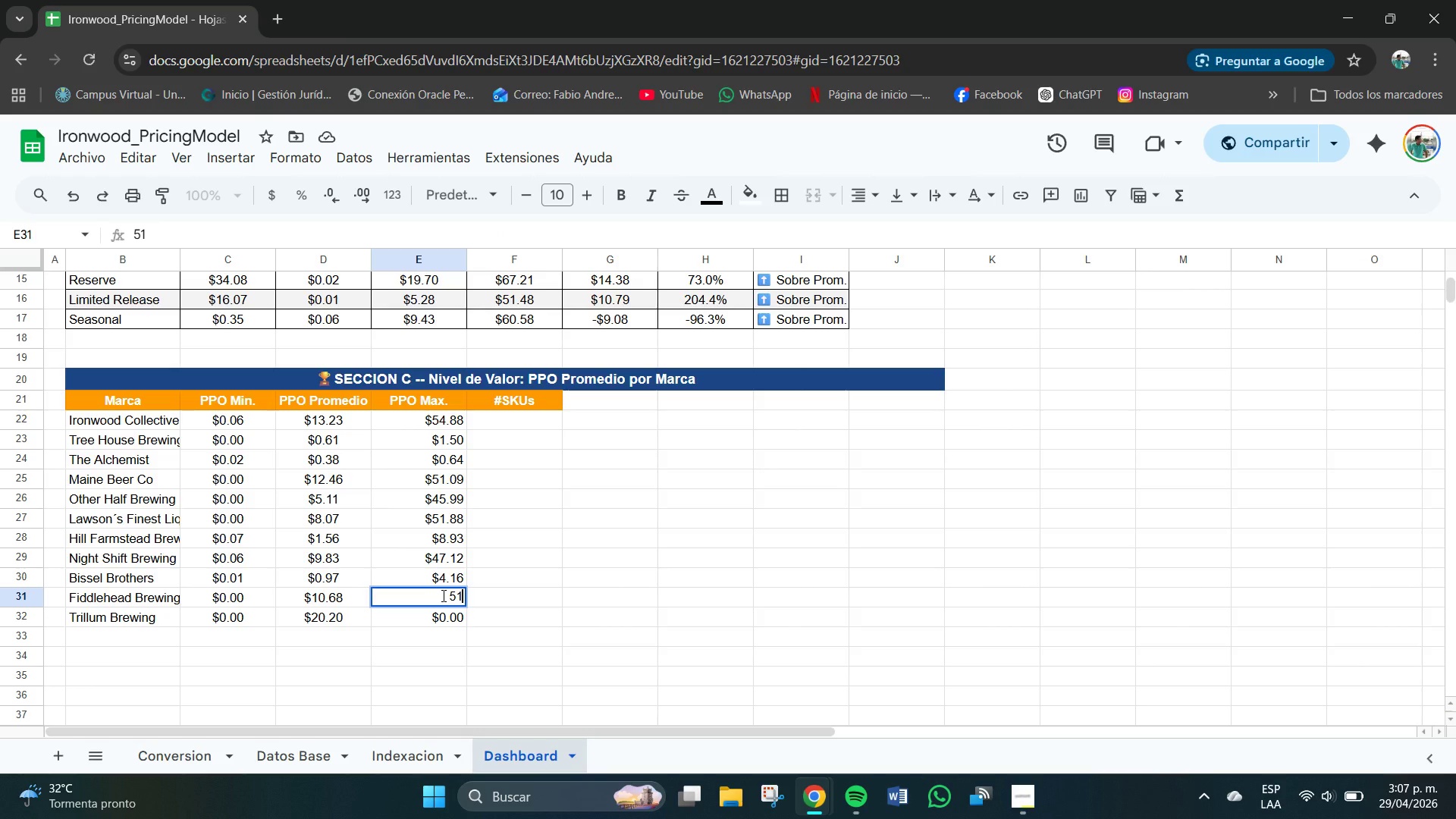 
key(NumpadDecimal)
 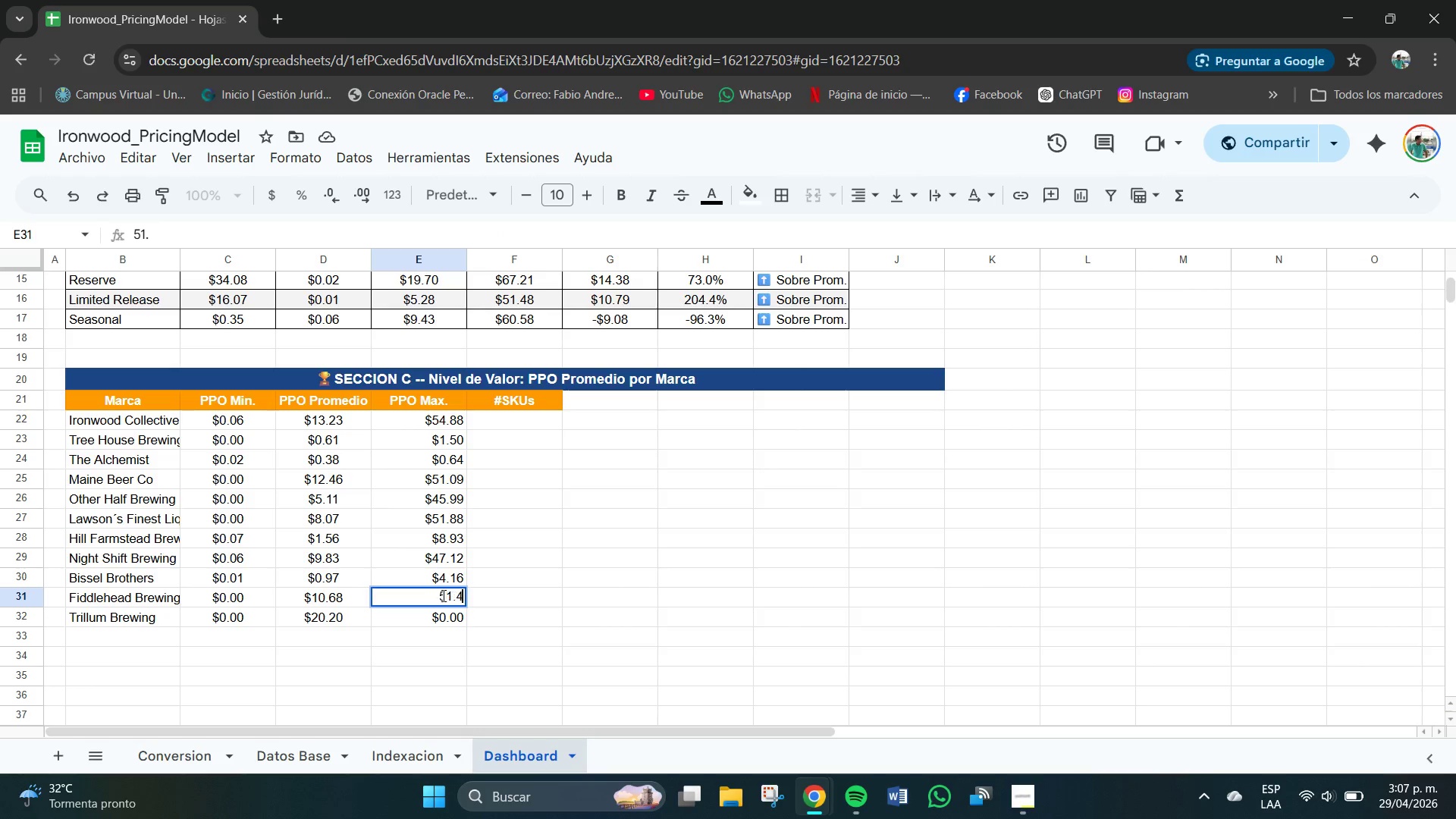 
key(Numpad4)
 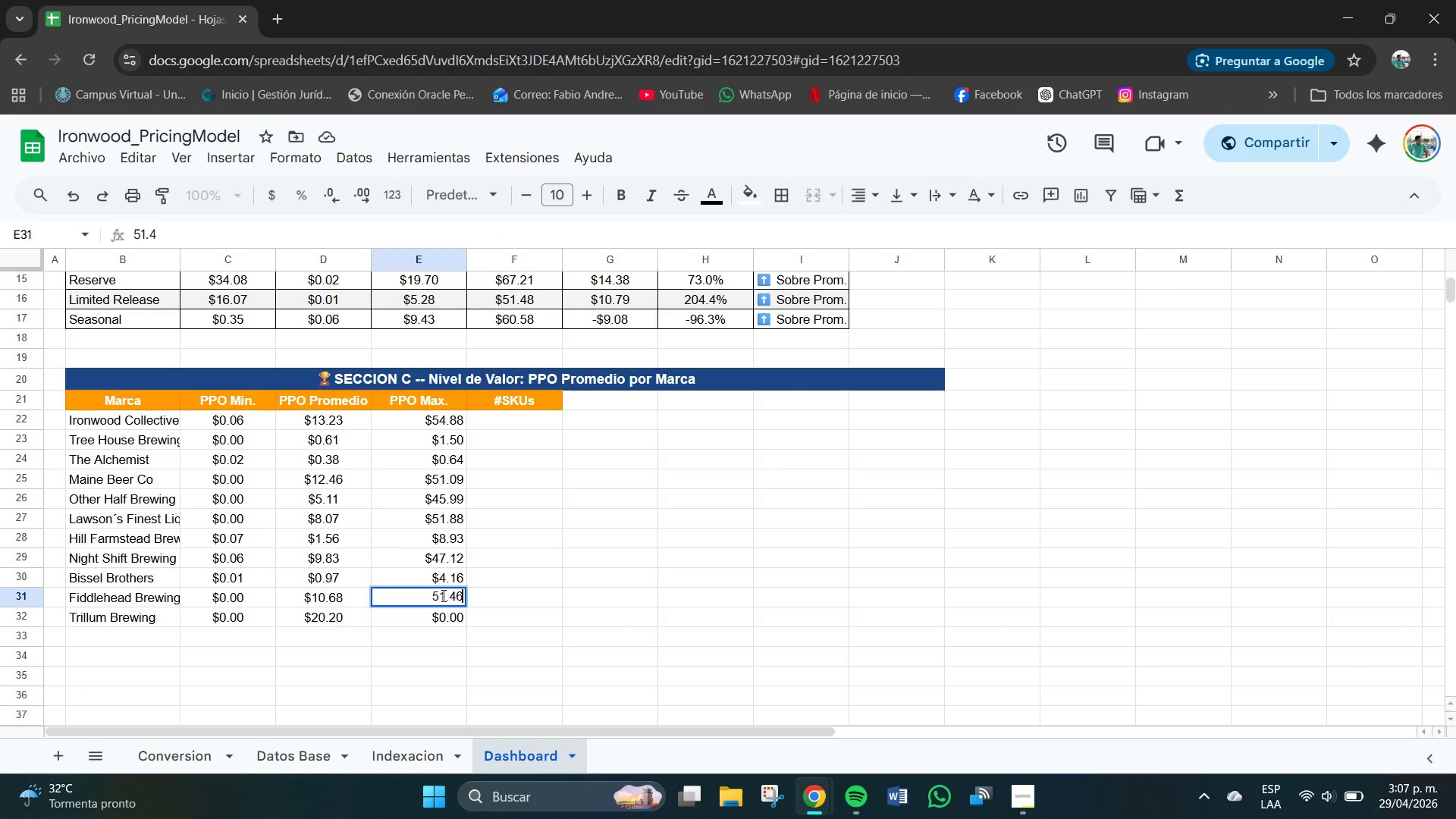 
key(Numpad6)
 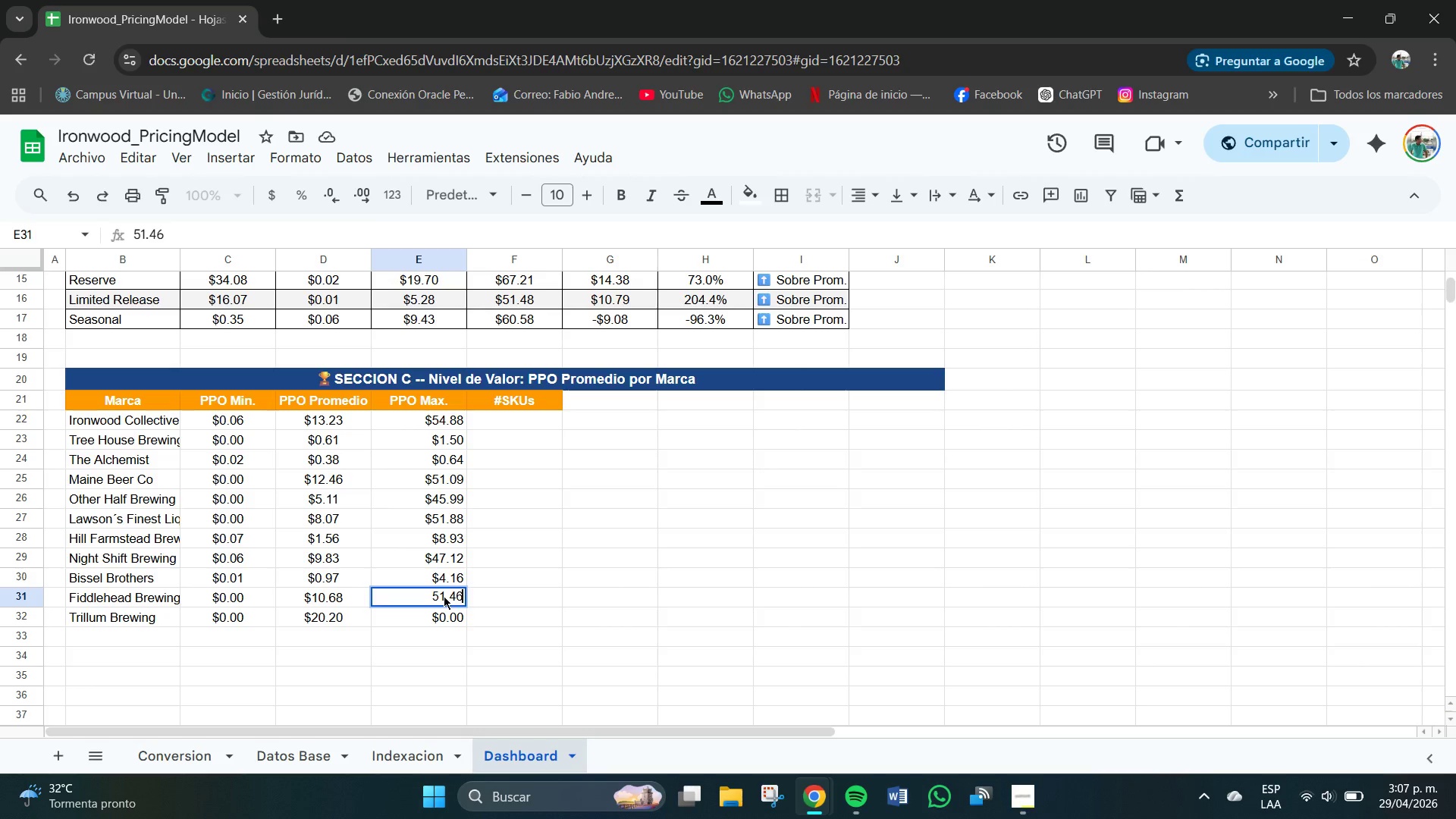 
key(NumpadEnter)
 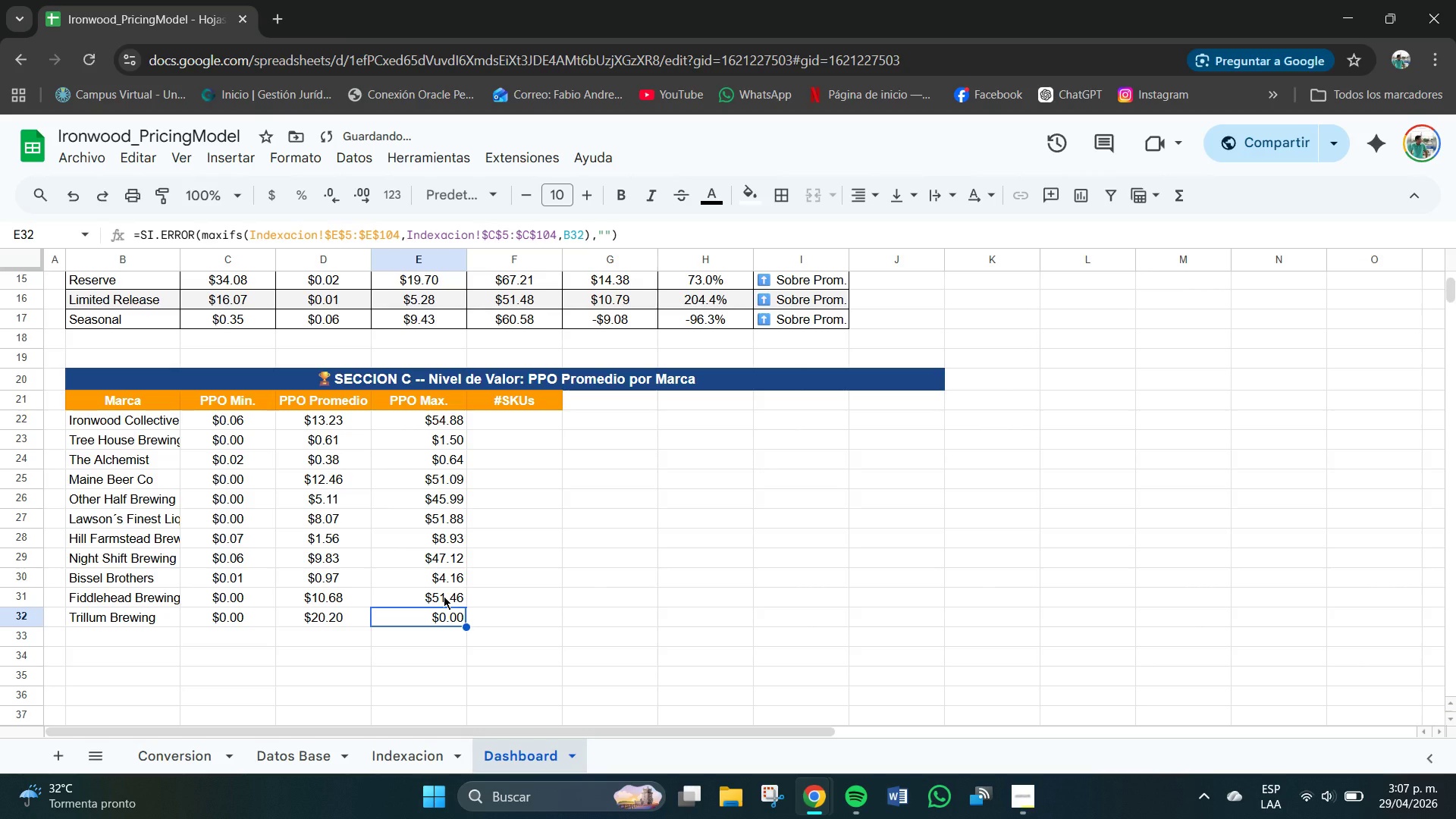 
key(Numpad6)
 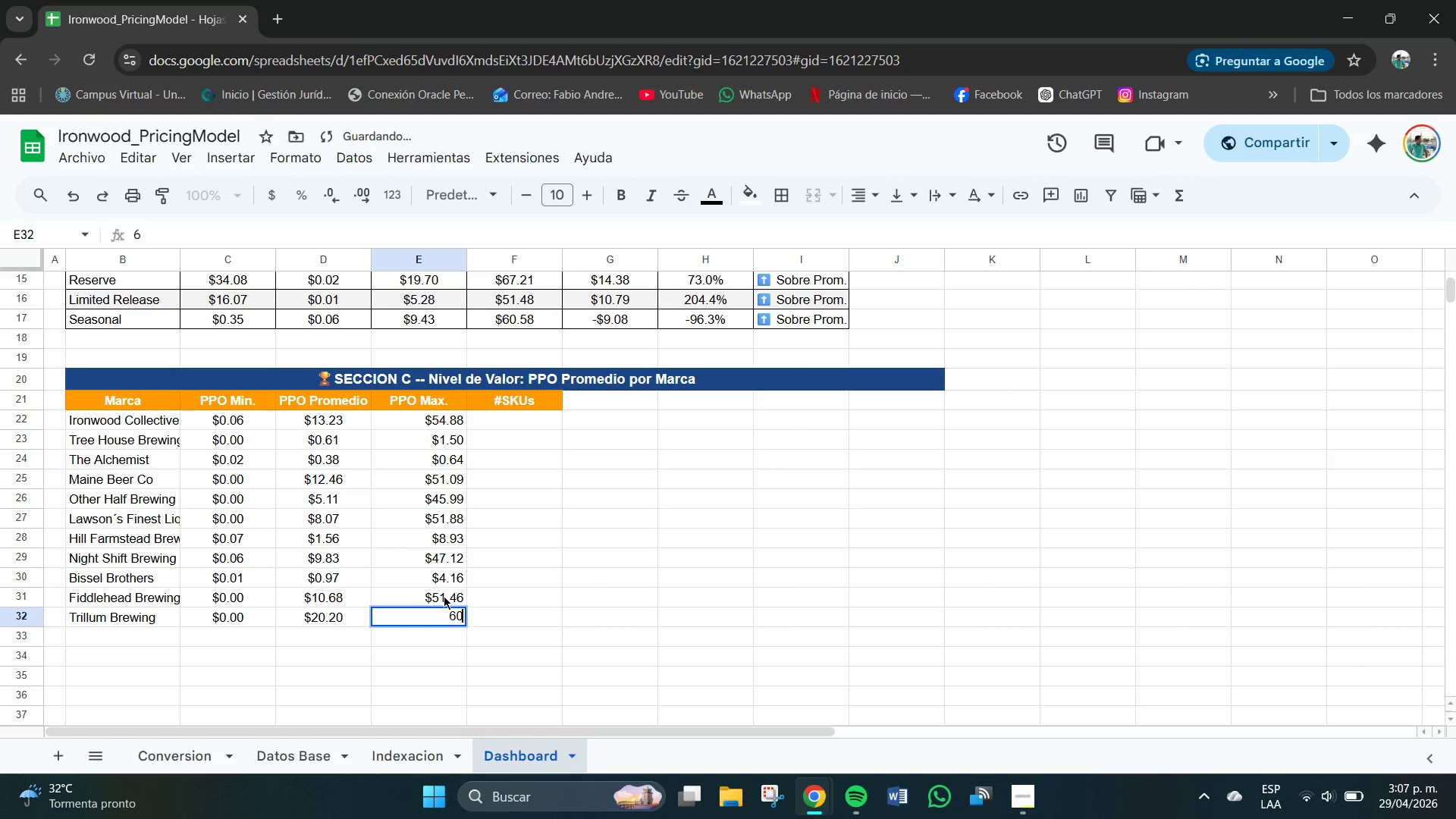 
key(Numpad0)
 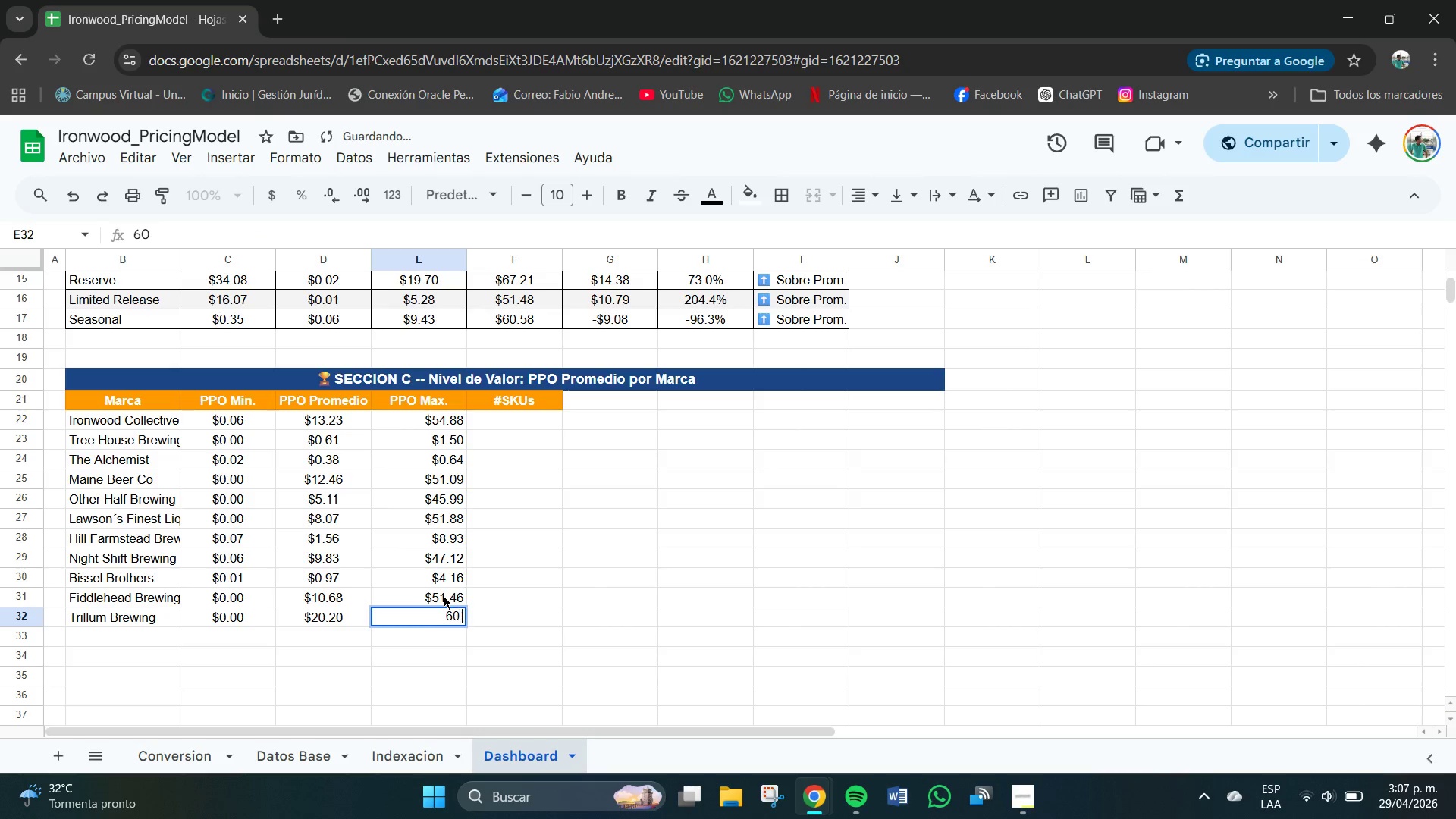 
key(NumpadDecimal)
 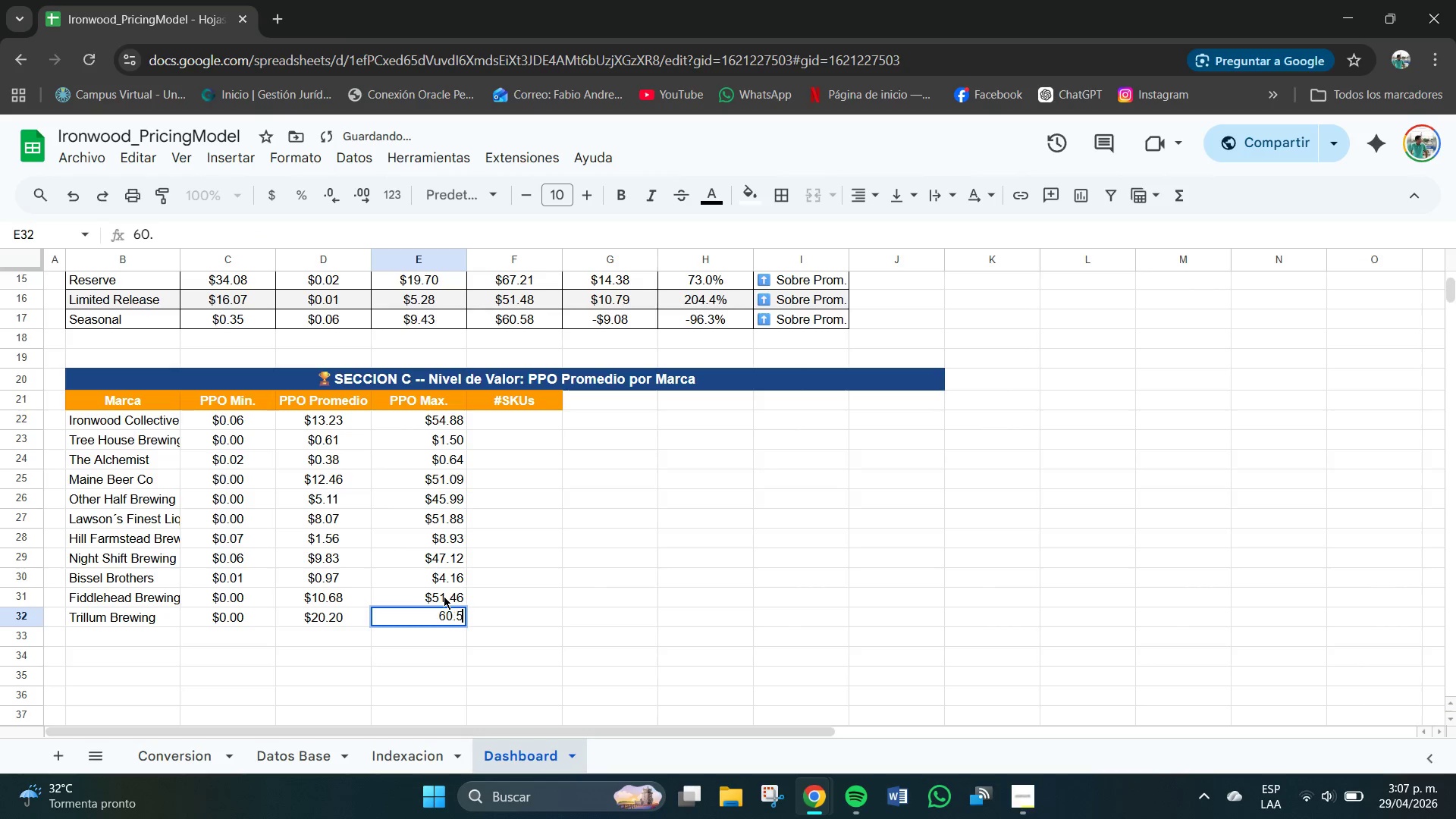 
key(Numpad5)
 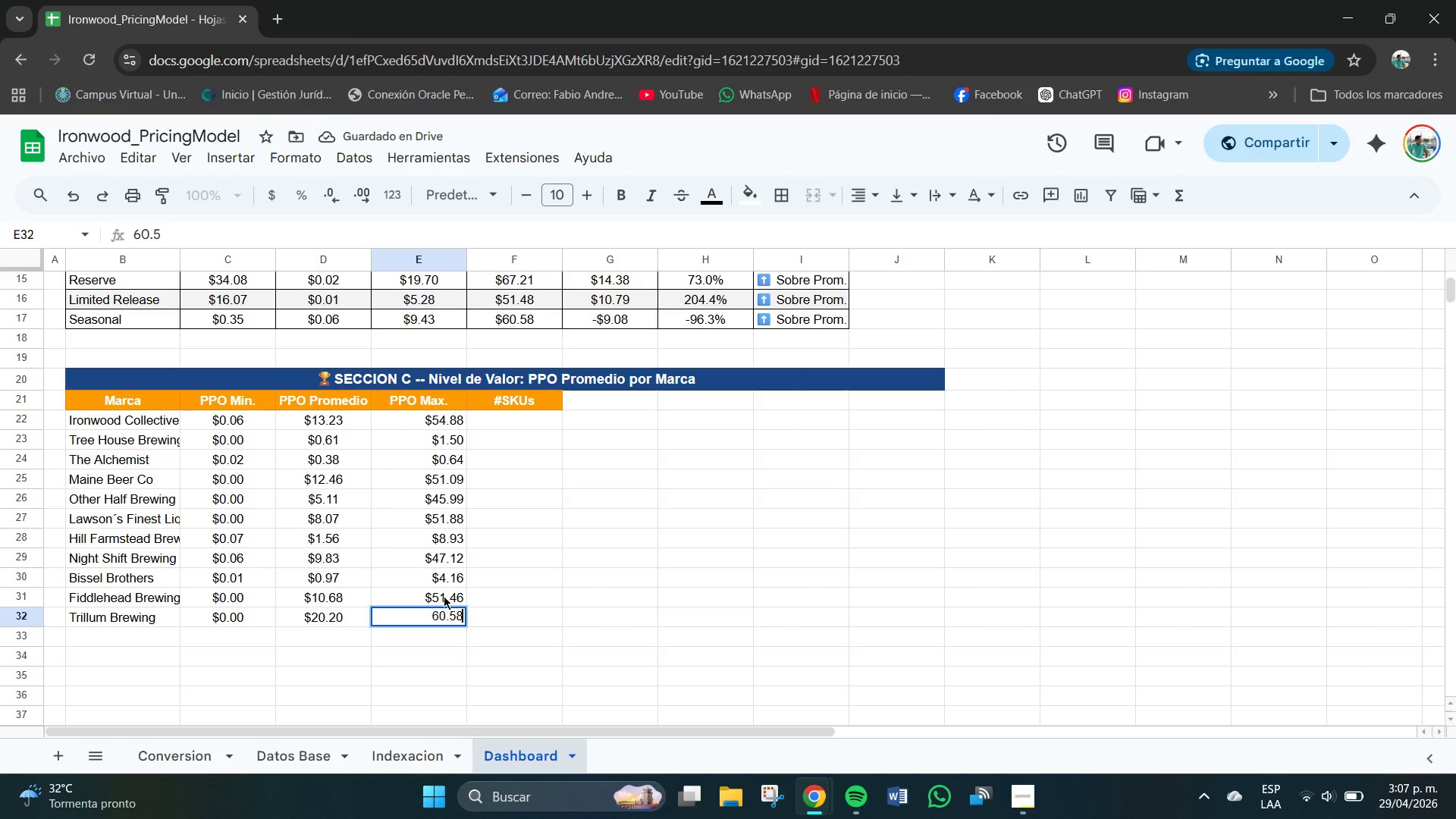 
key(Numpad8)
 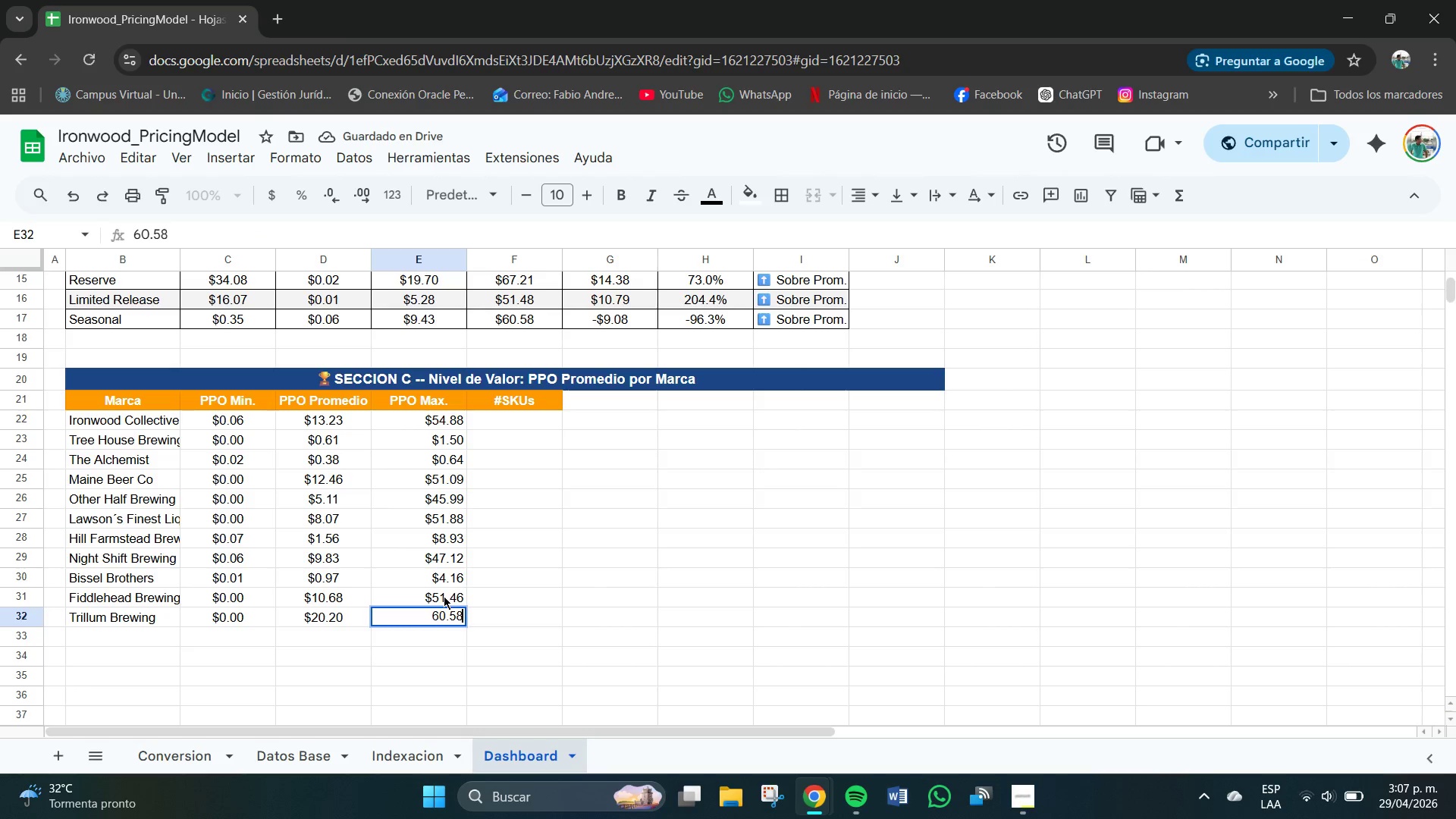 
key(NumpadEnter)
 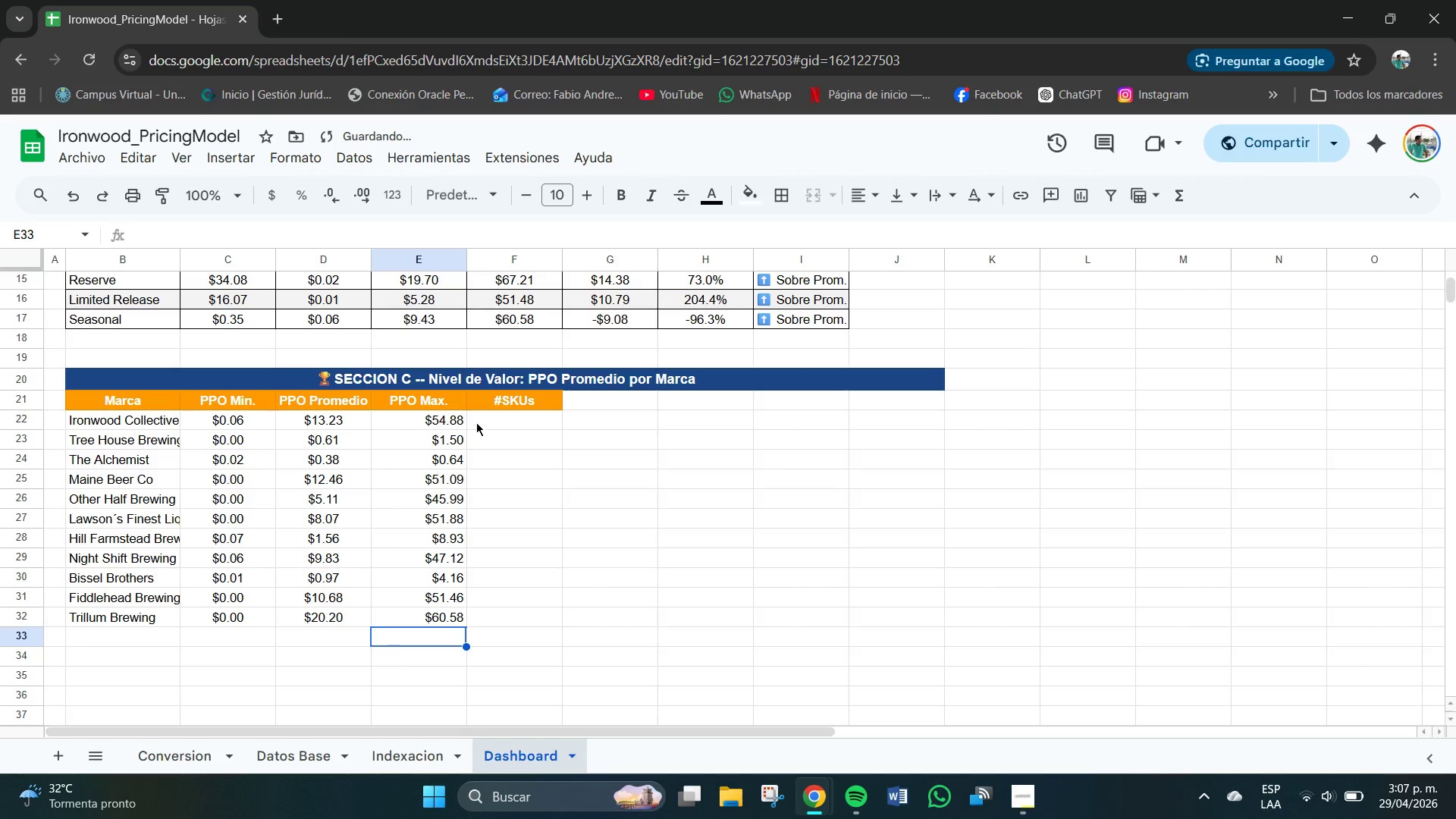 
left_click_drag(start_coordinate=[441, 420], to_coordinate=[447, 623])
 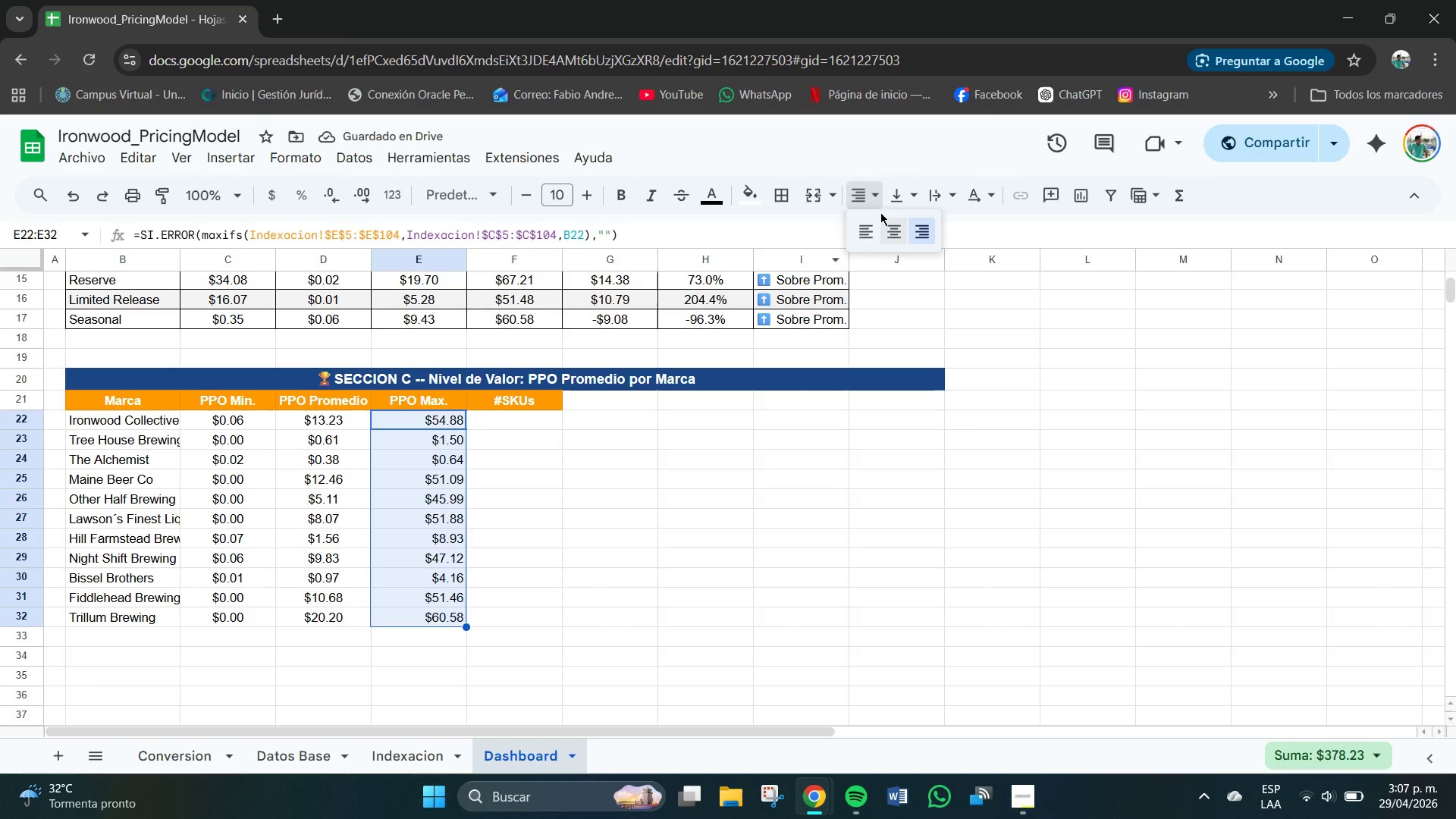 
double_click([893, 227])
 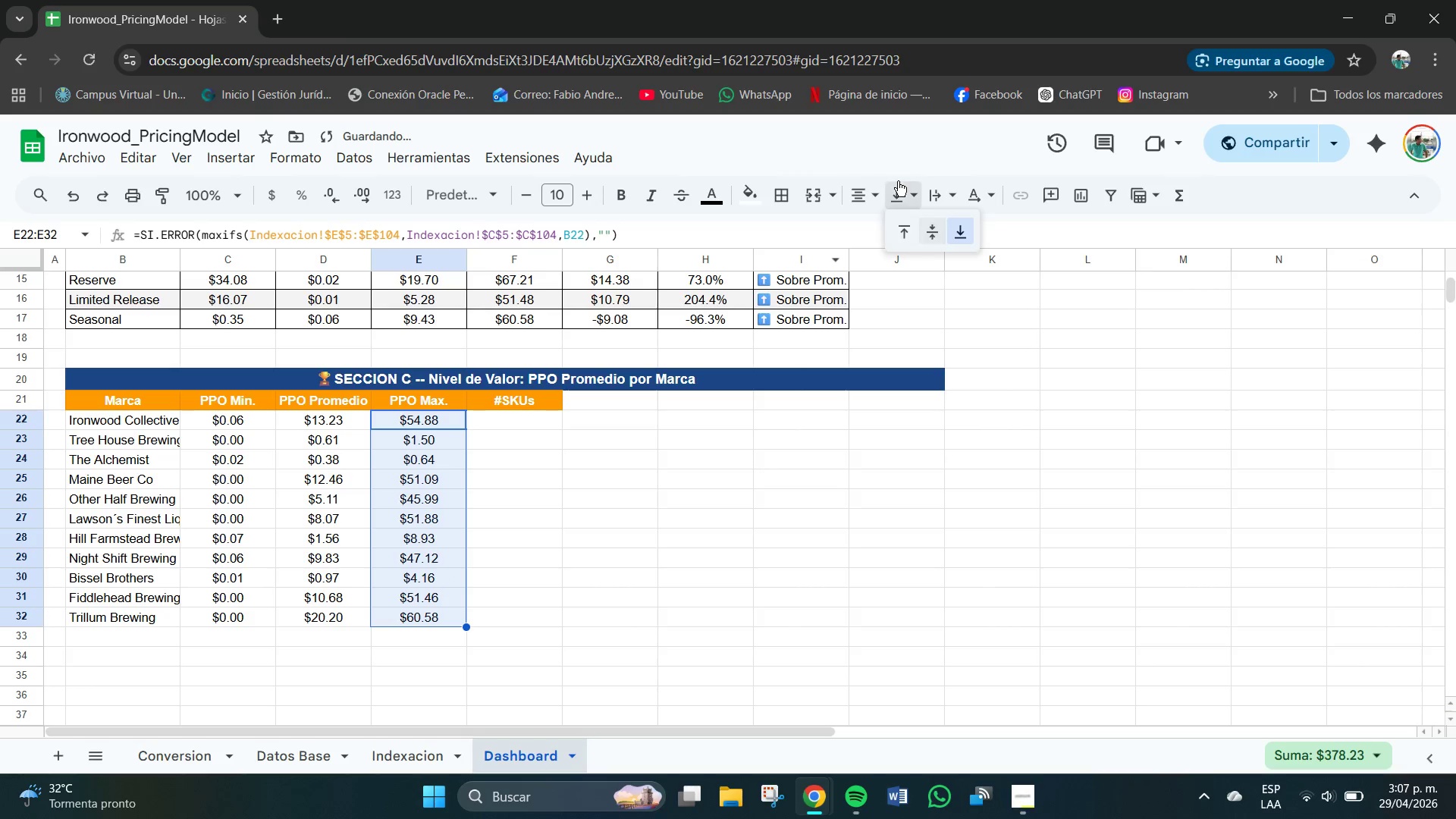 
triple_click([898, 181])
 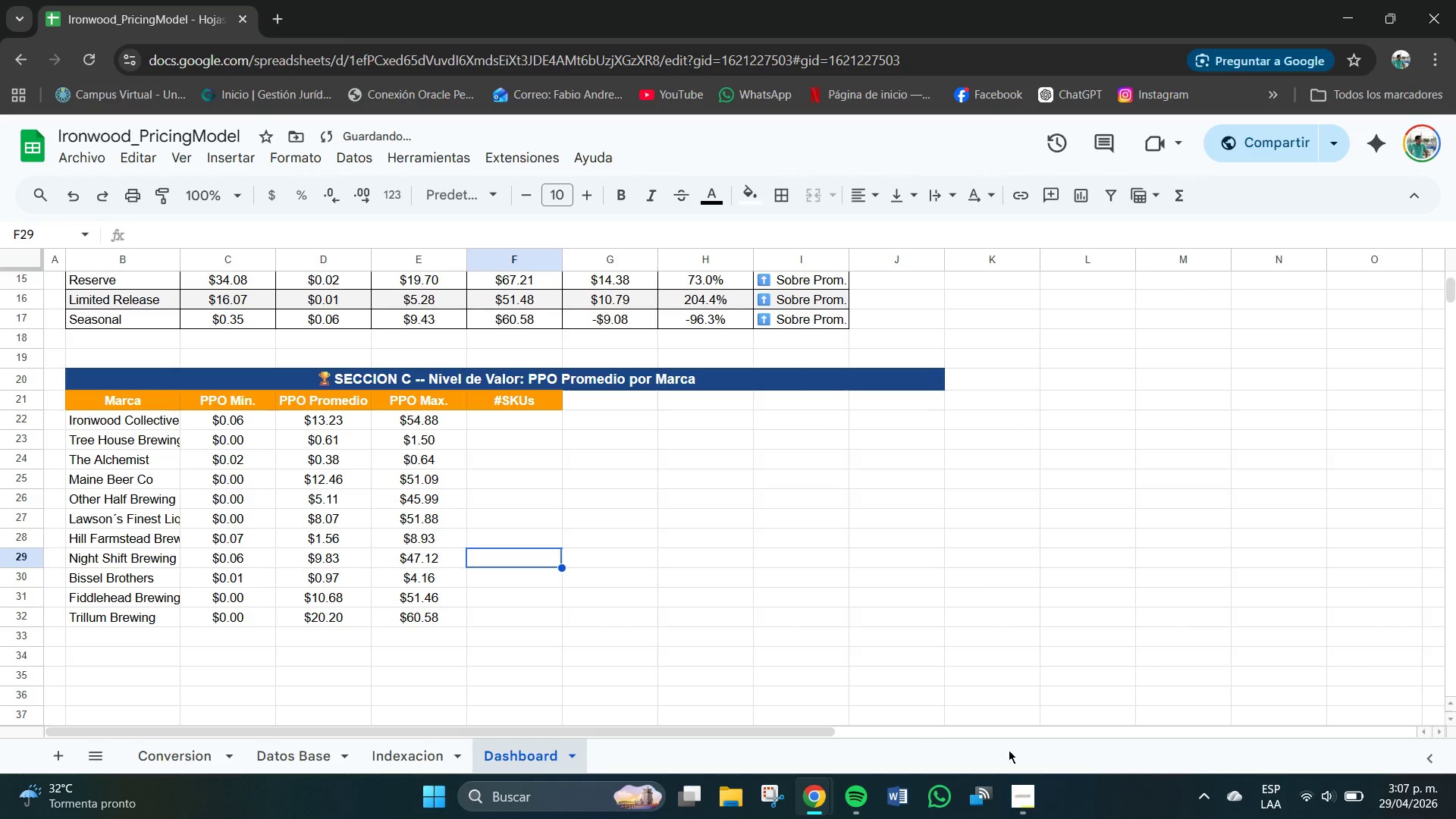 
left_click([1022, 789])
 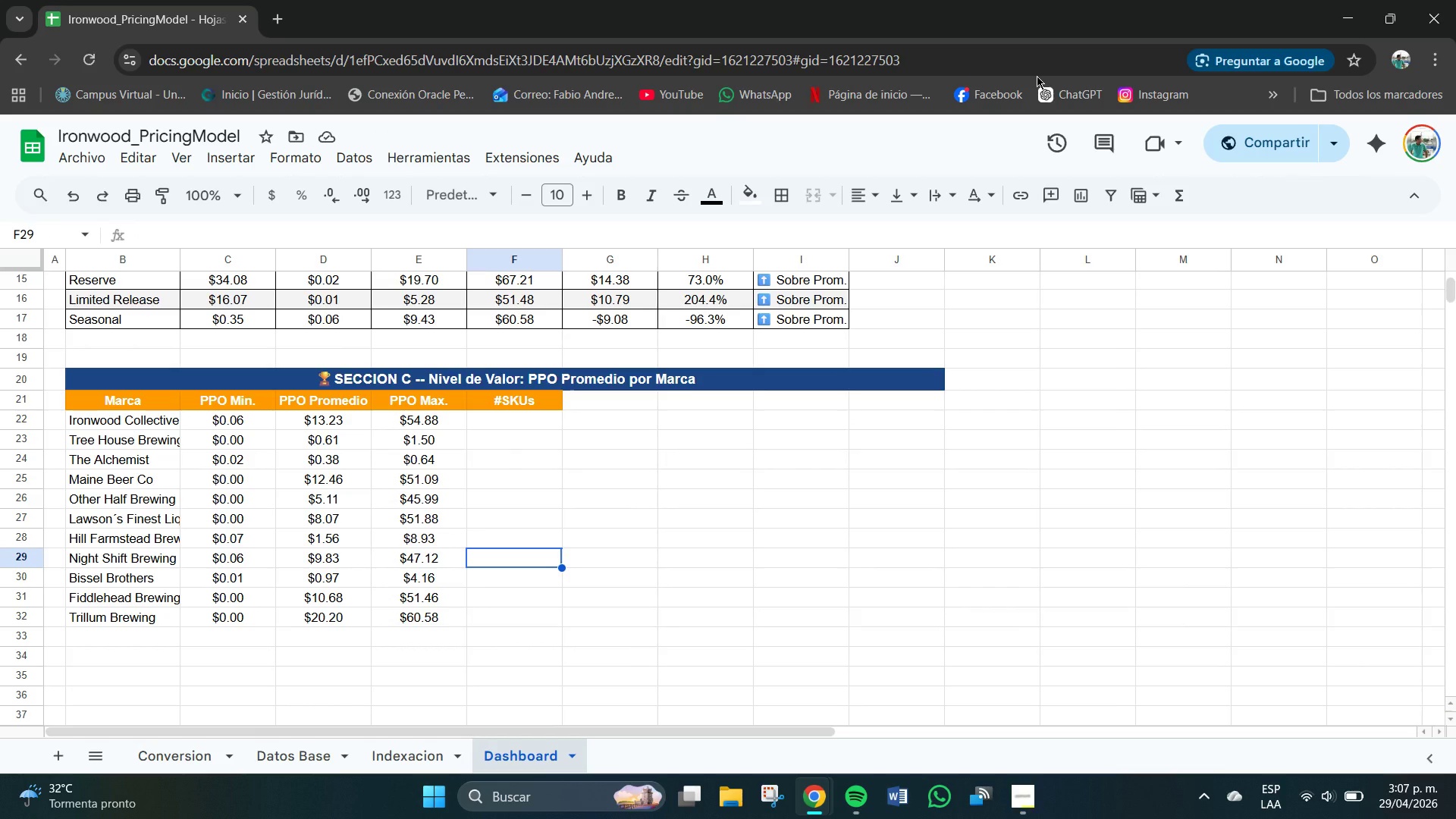 
wait(13.55)
 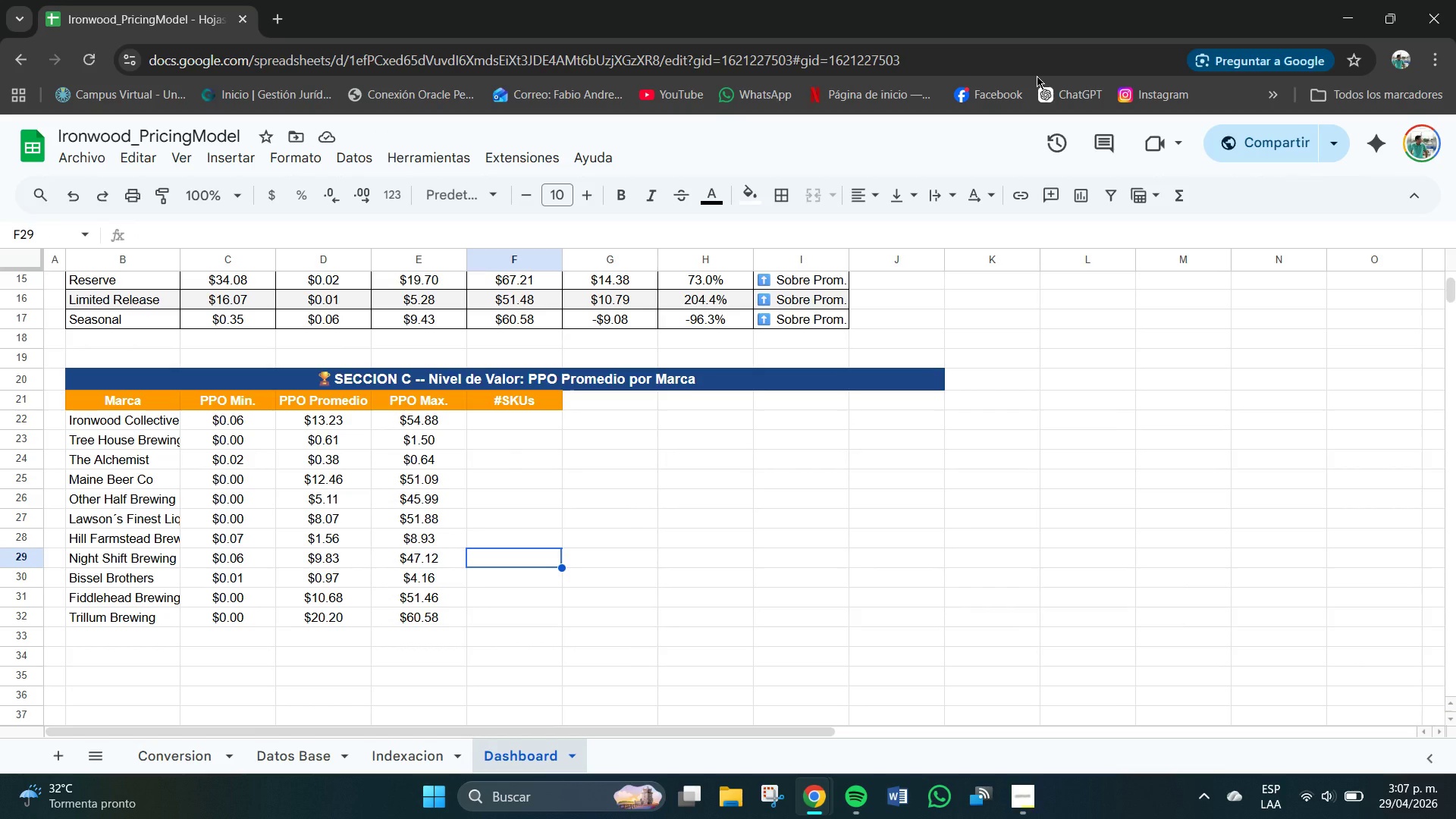 
double_click([521, 413])
 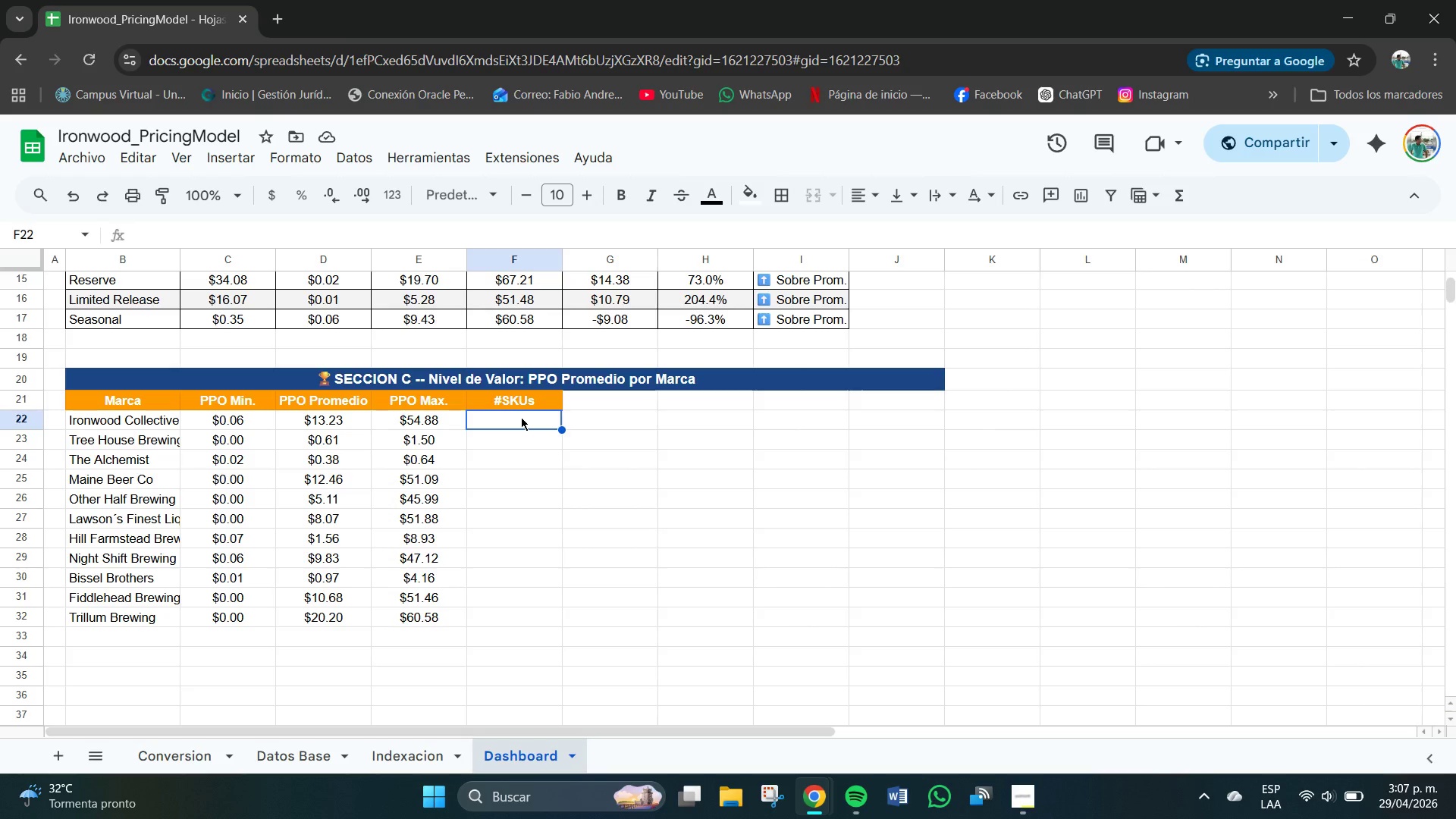 
triple_click([521, 417])
 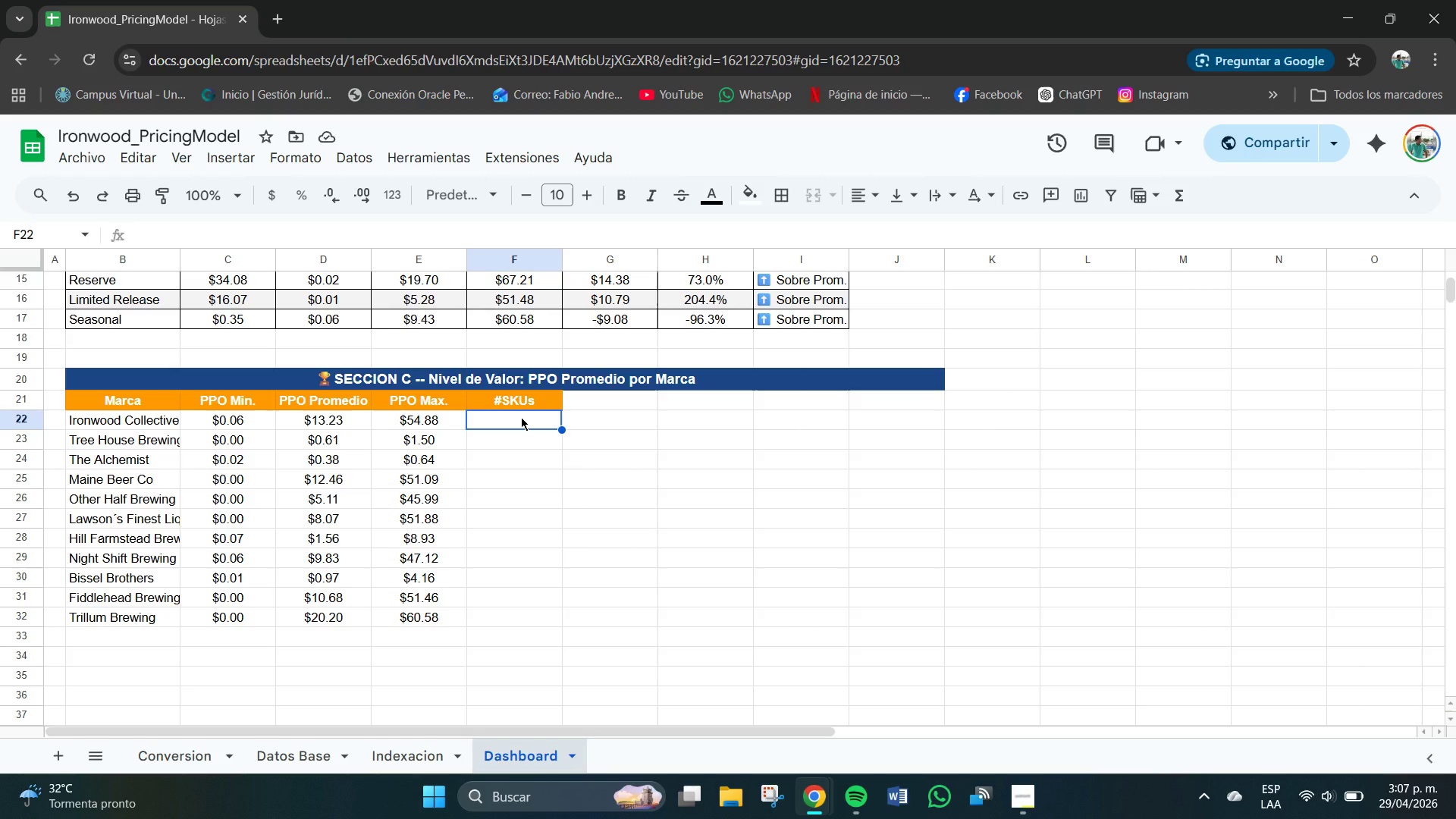 
type()SI.ERROR*CONTAR.SI*[In)
key(Backspace)
type(ndexacion[!$C$5>$C$104,B22(,0()
 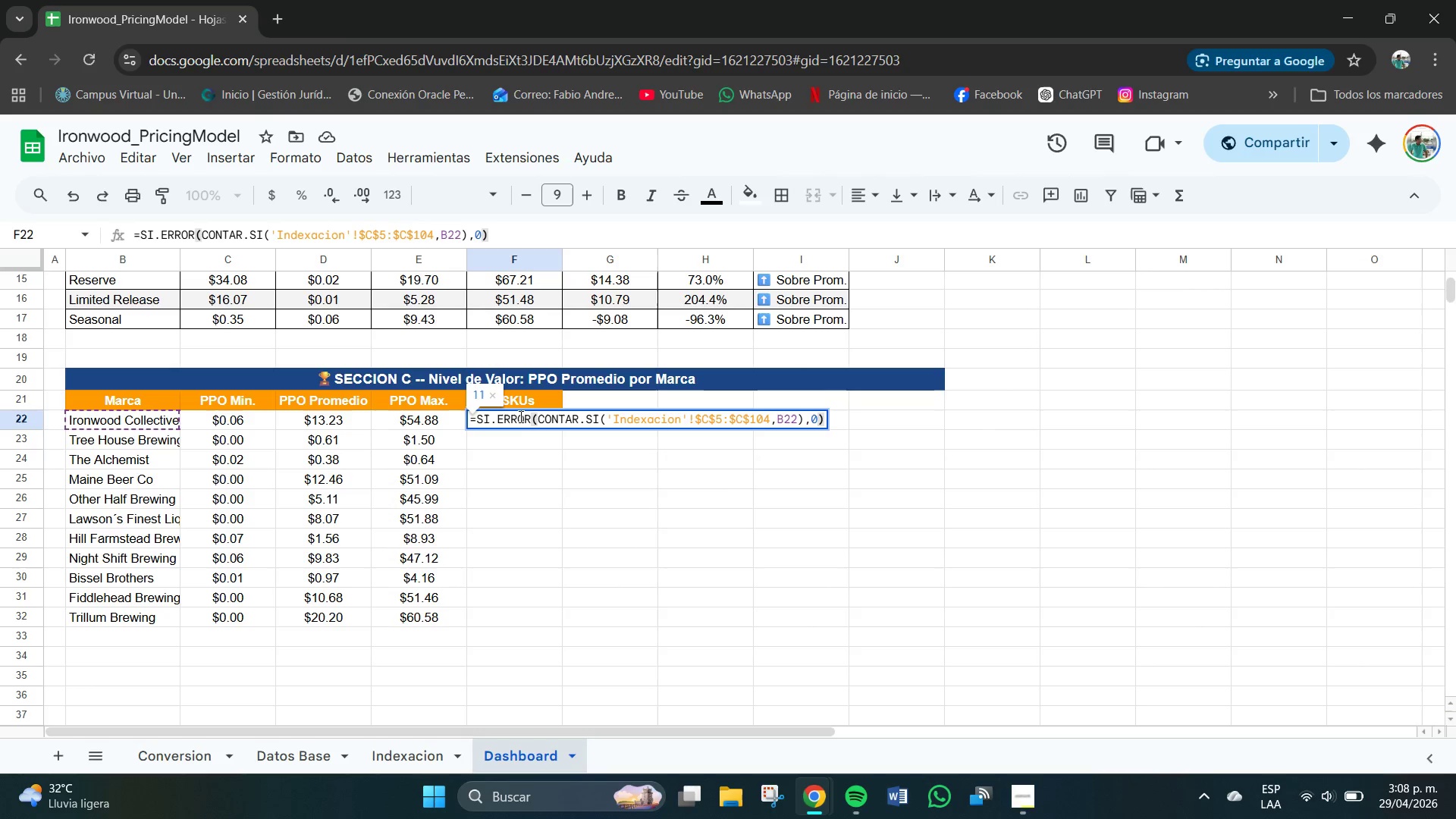 
key(Enter)
 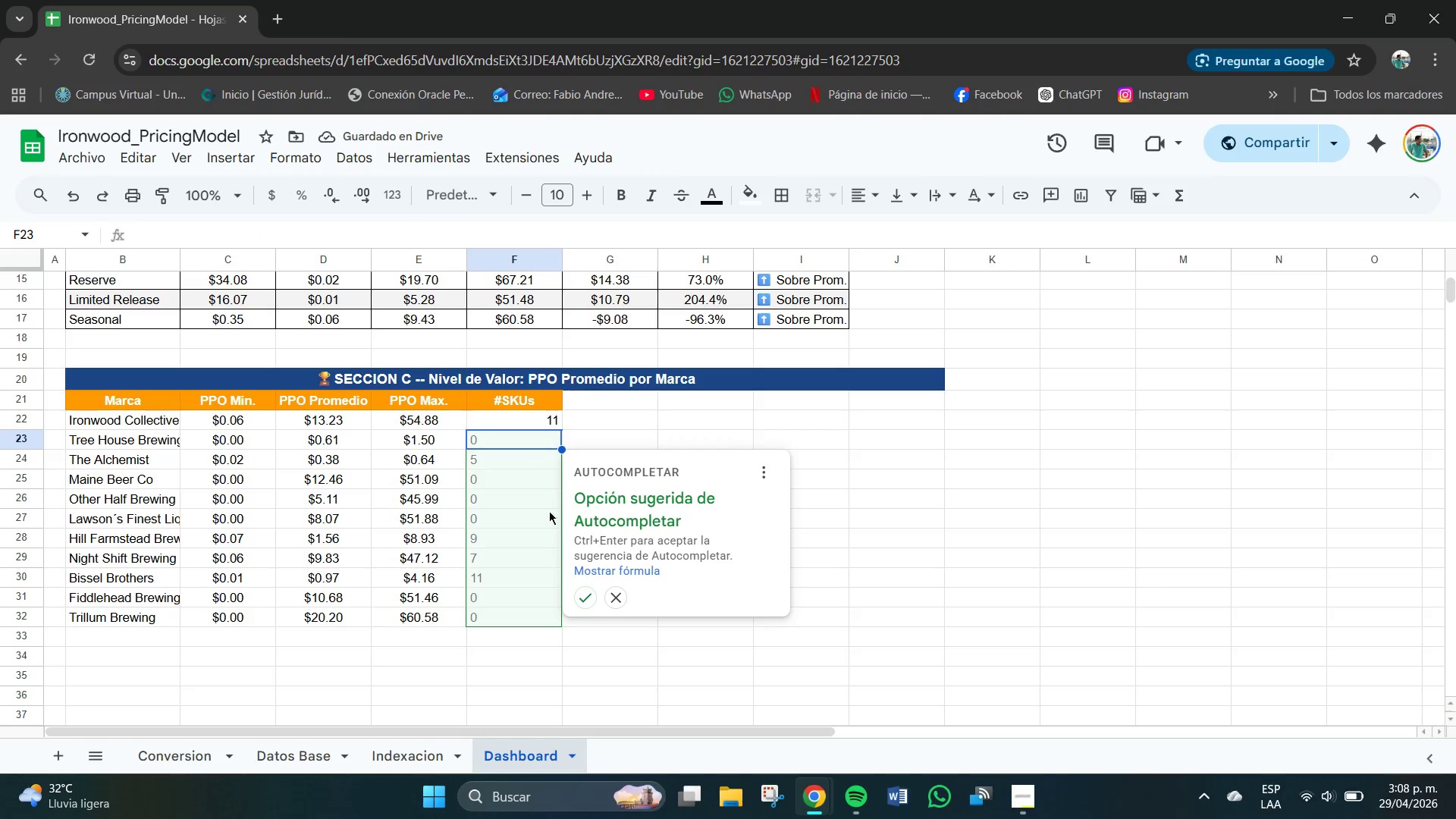 
left_click([591, 604])
 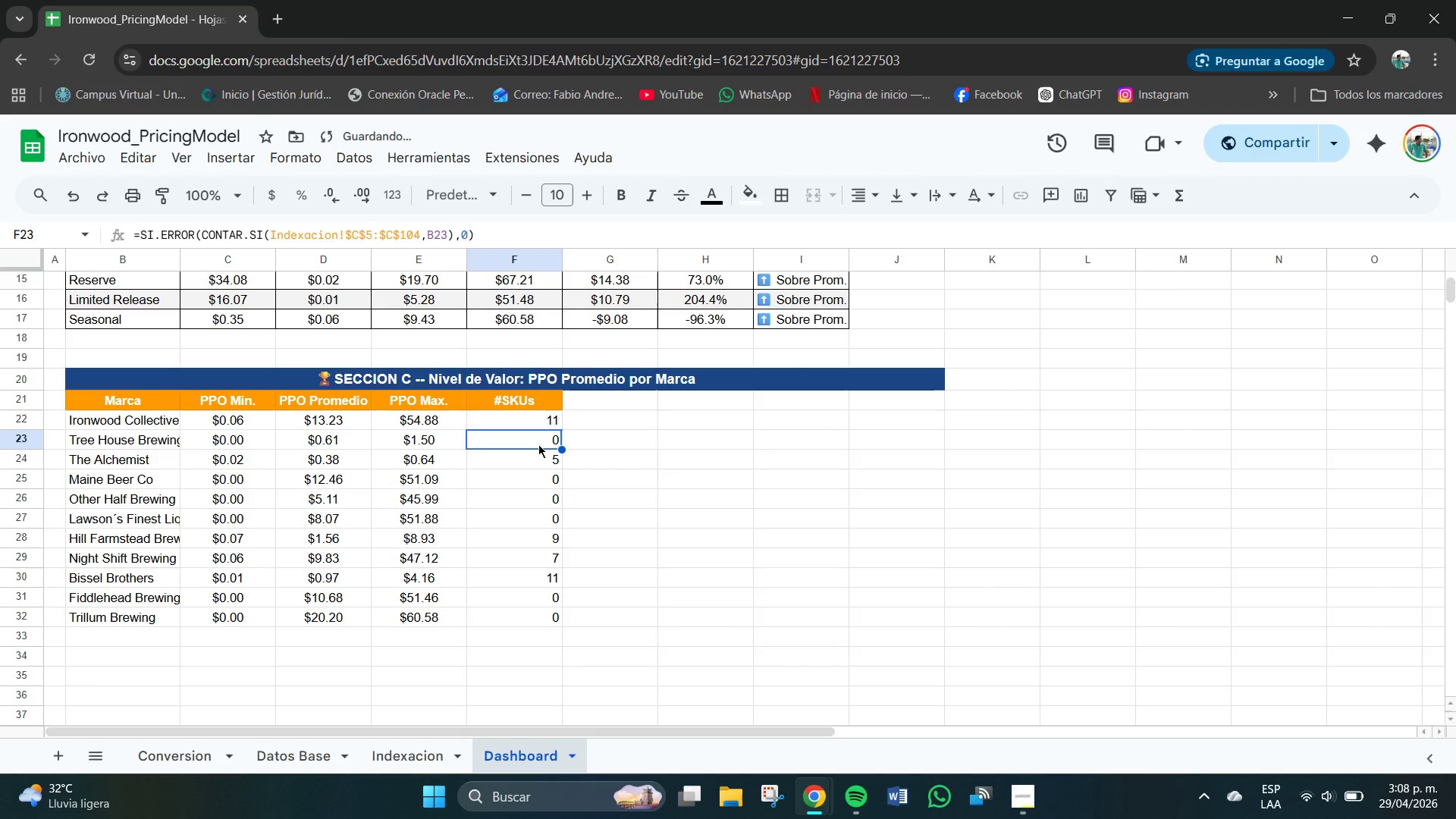 
key(Numpad1)
 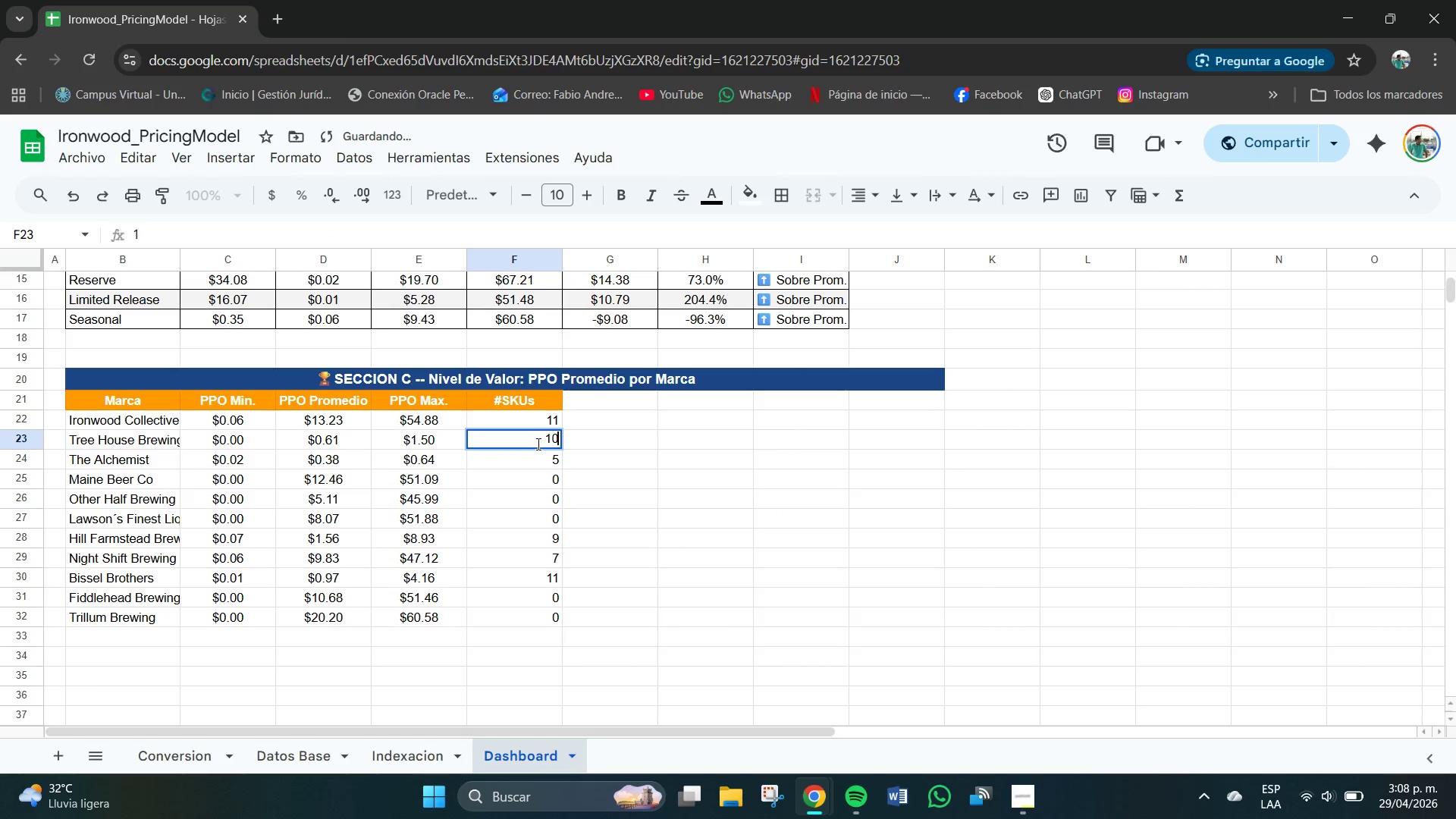 
key(Numpad0)
 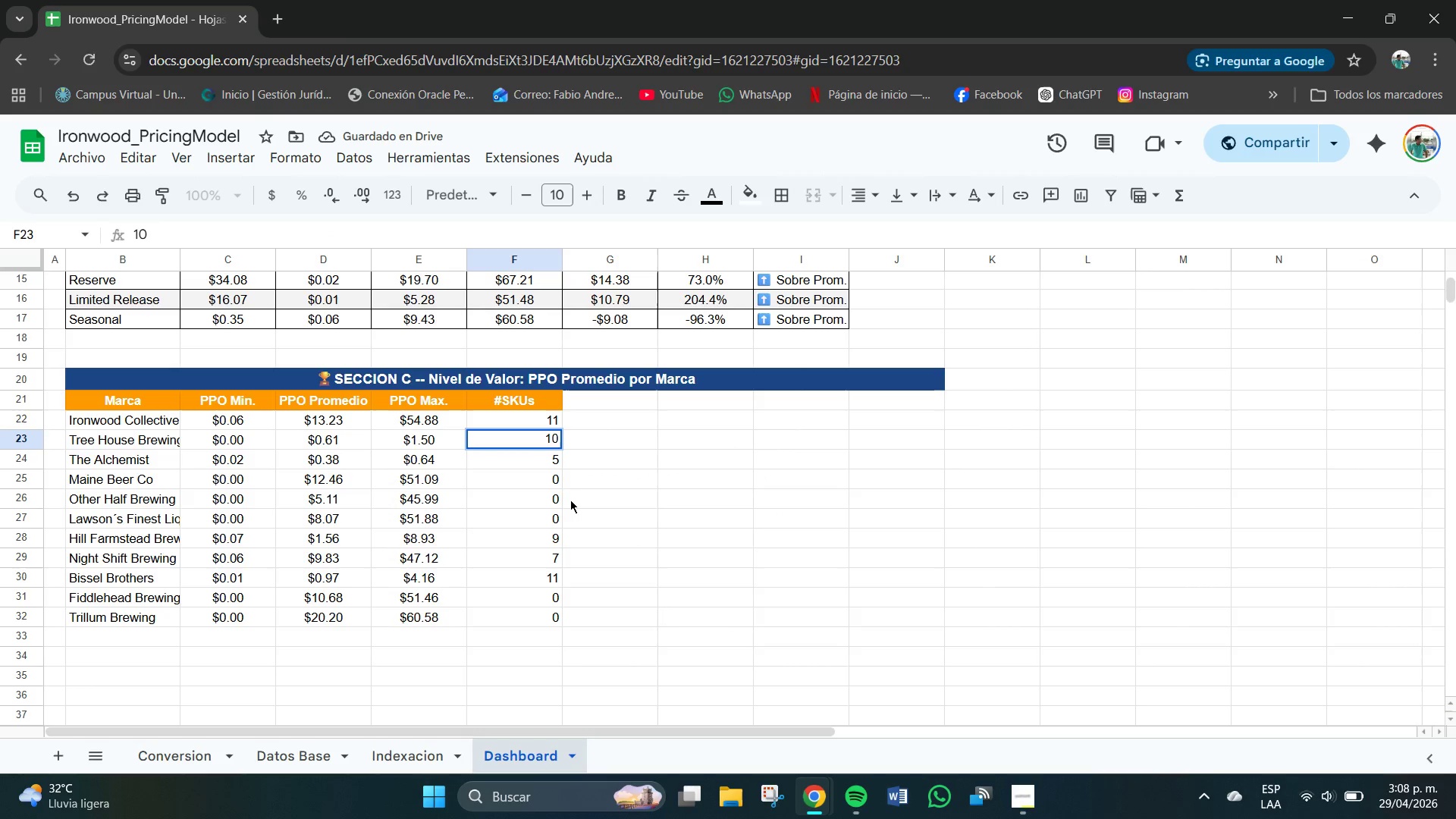 
left_click([555, 480])
 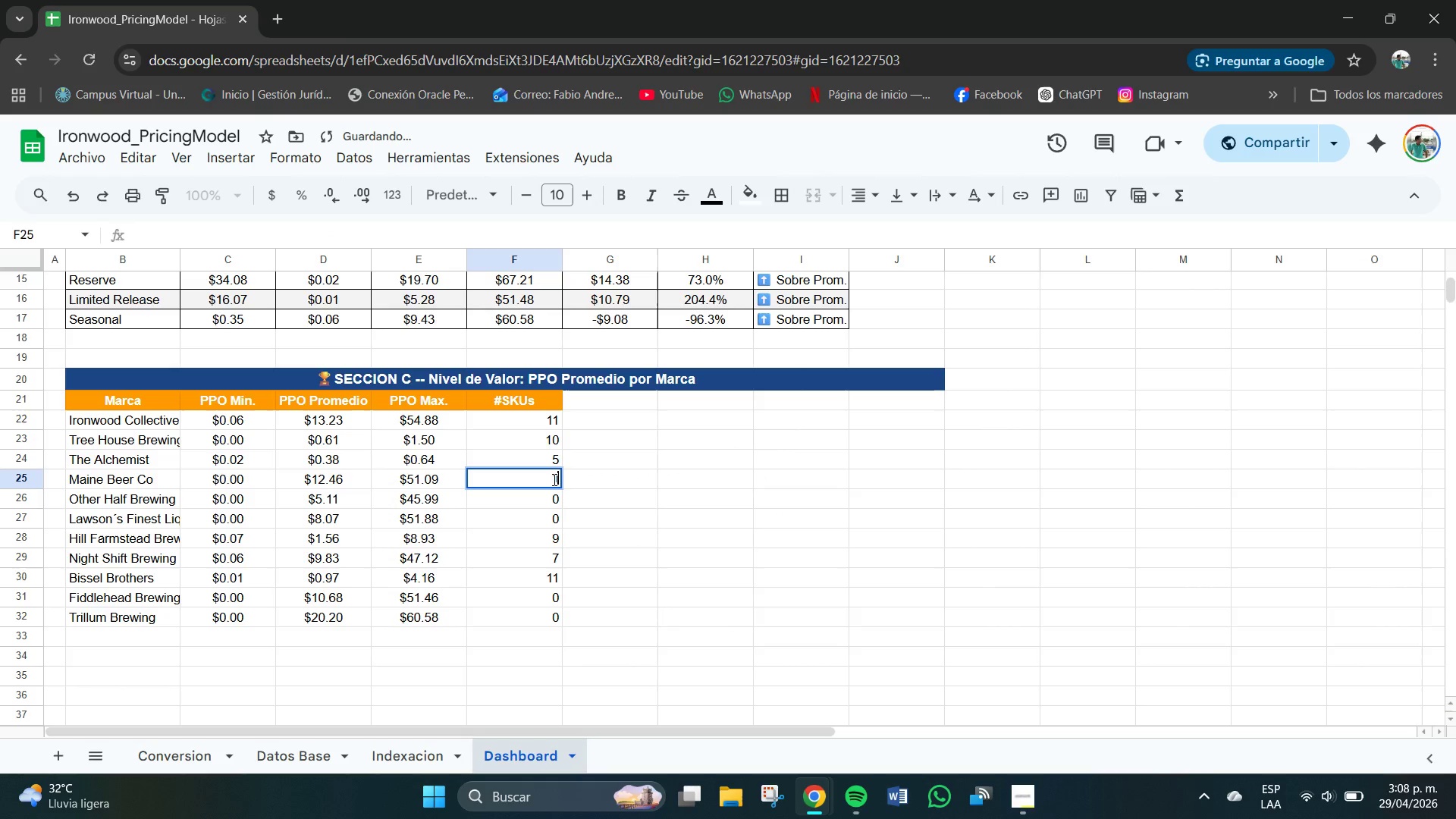 
key(Numpad1)
 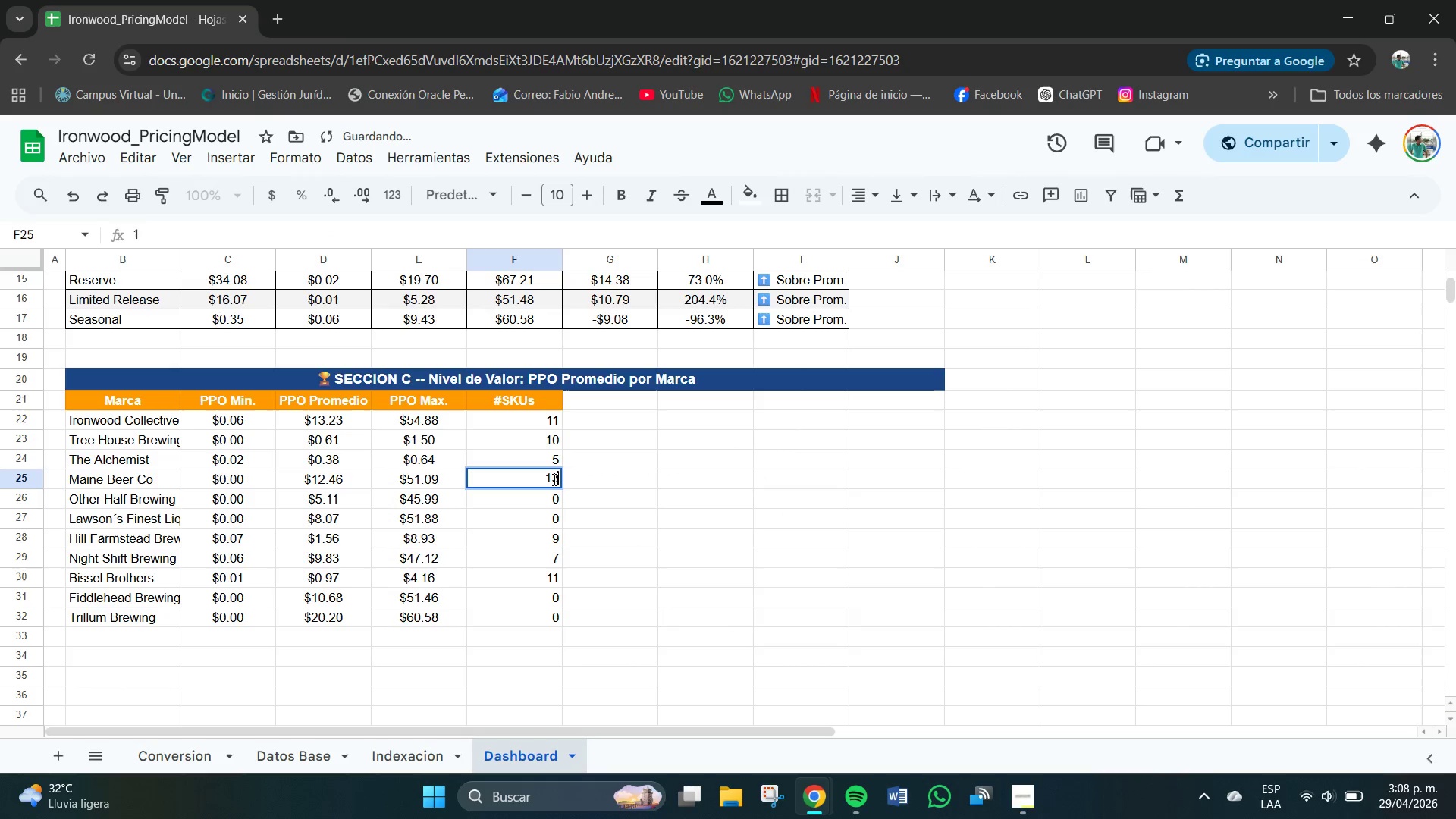 
key(Numpad3)
 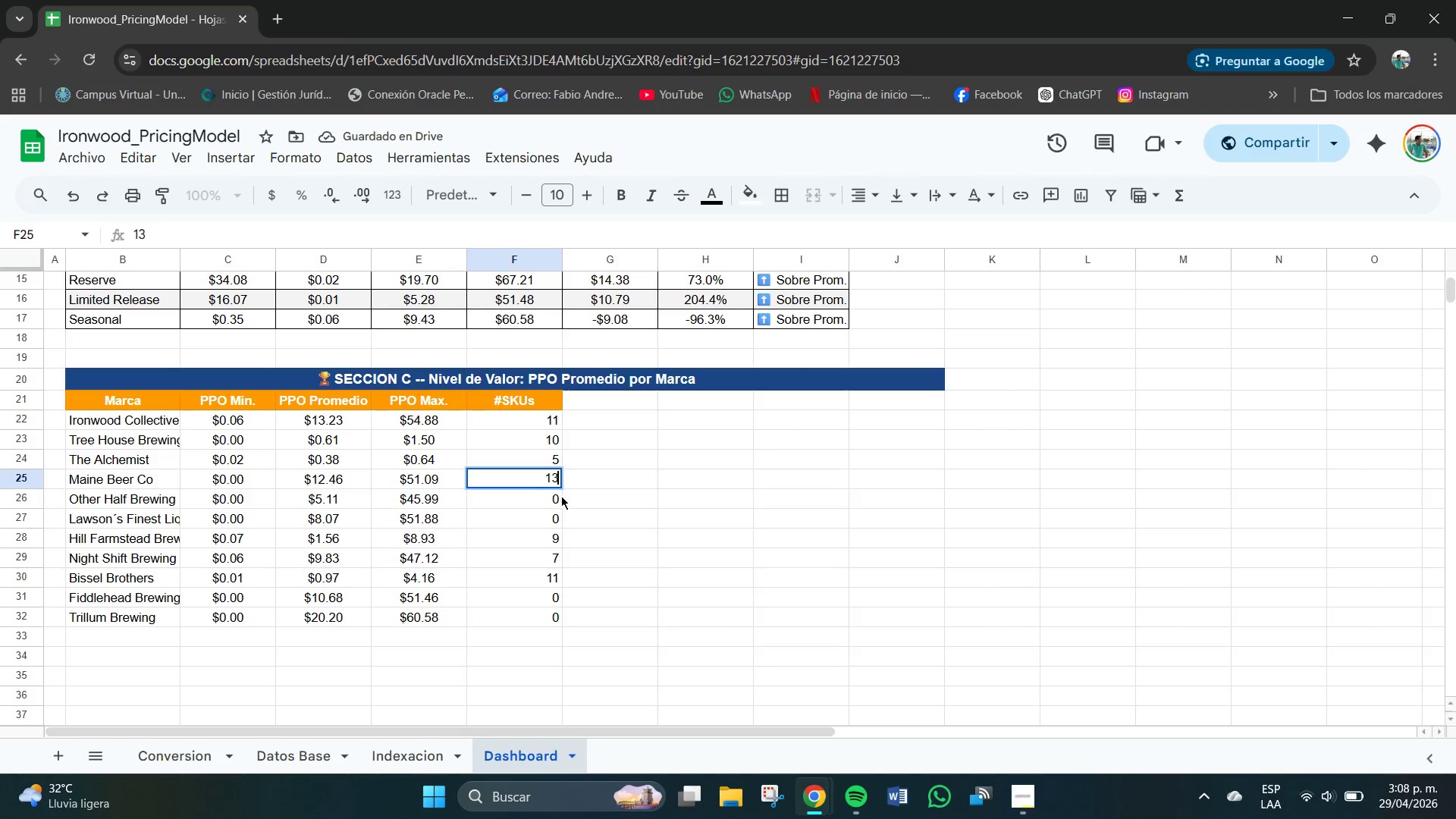 
left_click_drag(start_coordinate=[558, 498], to_coordinate=[554, 498])
 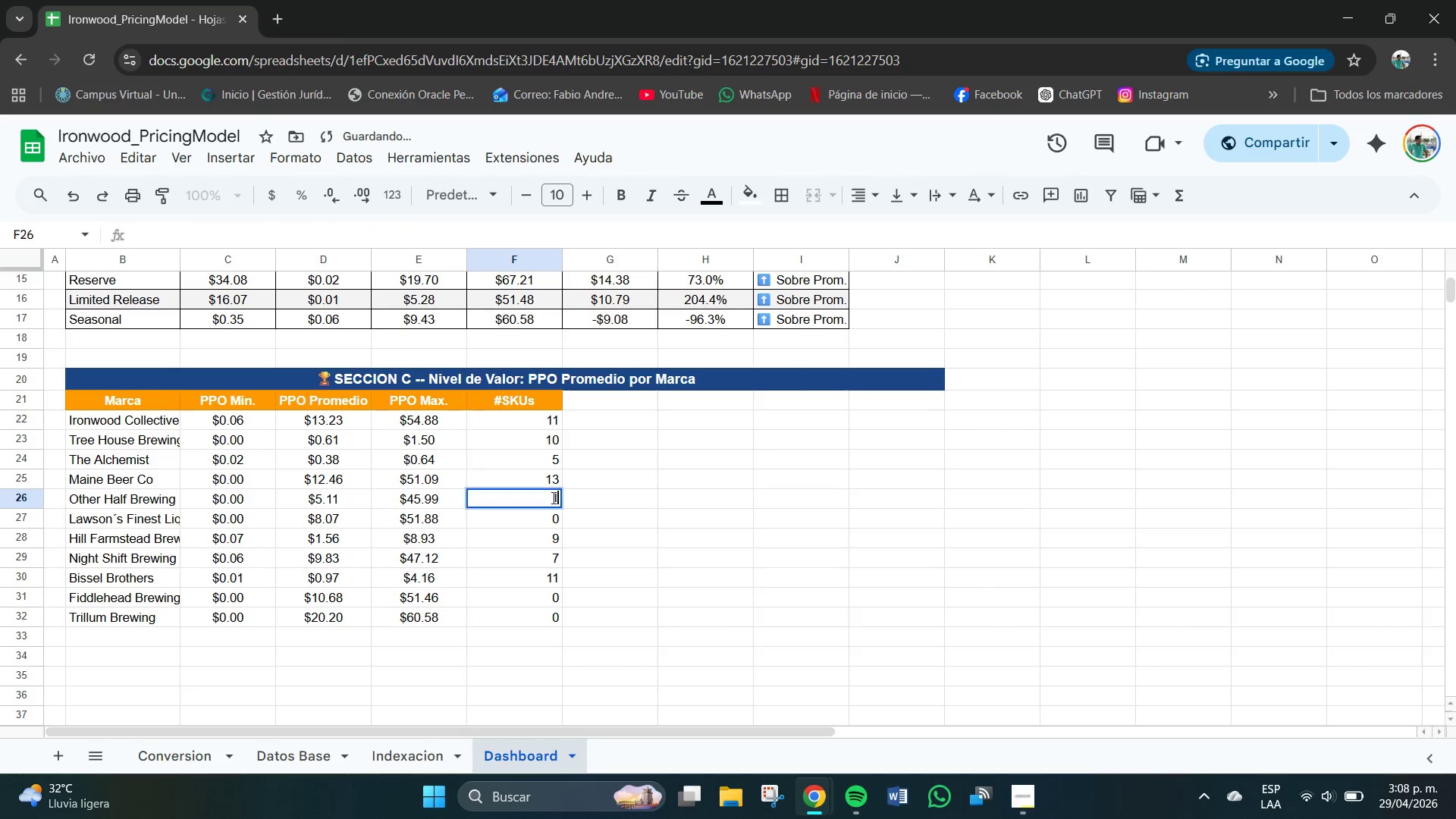 
key(Numpad1)
 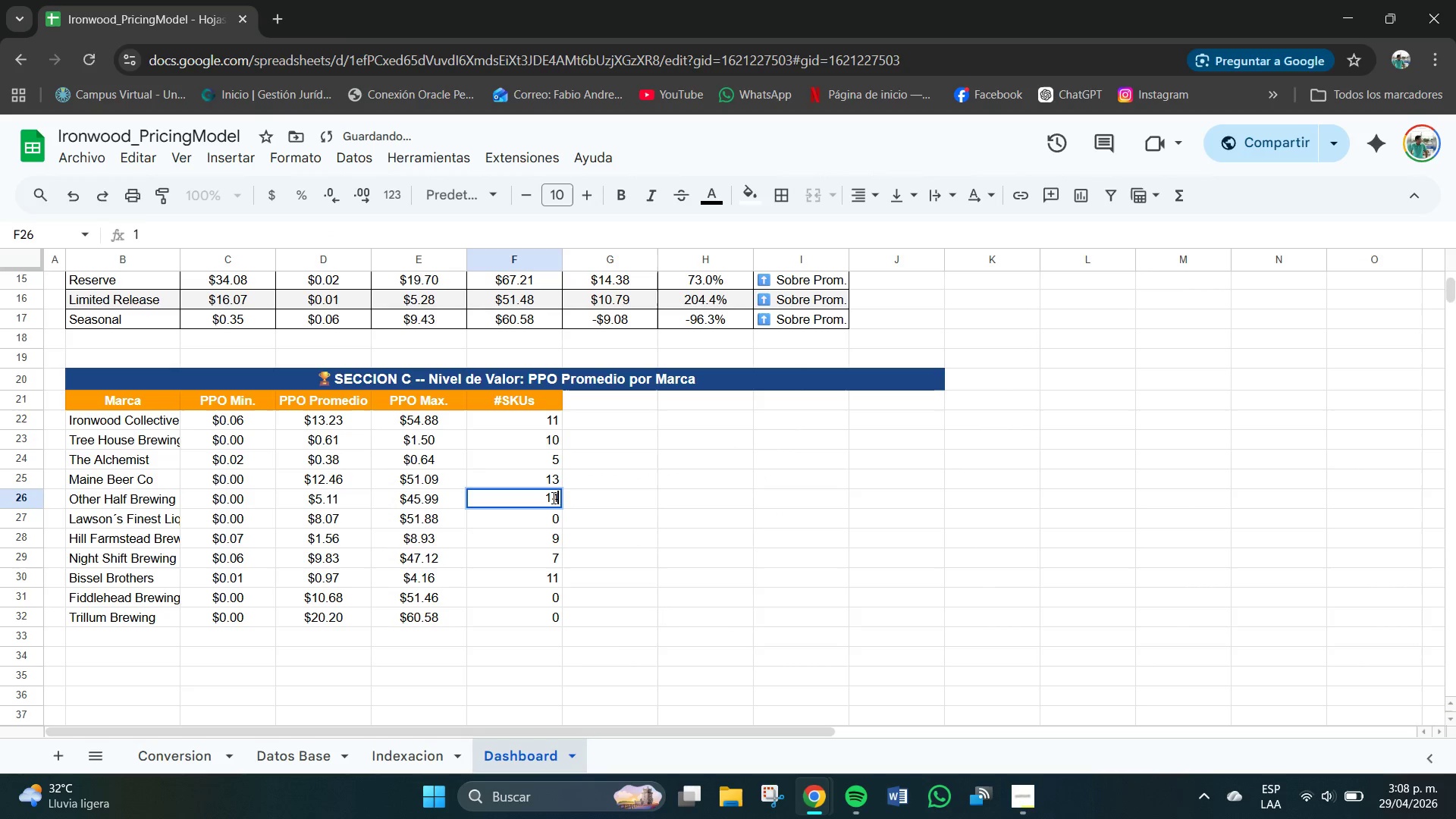 
key(Numpad4)
 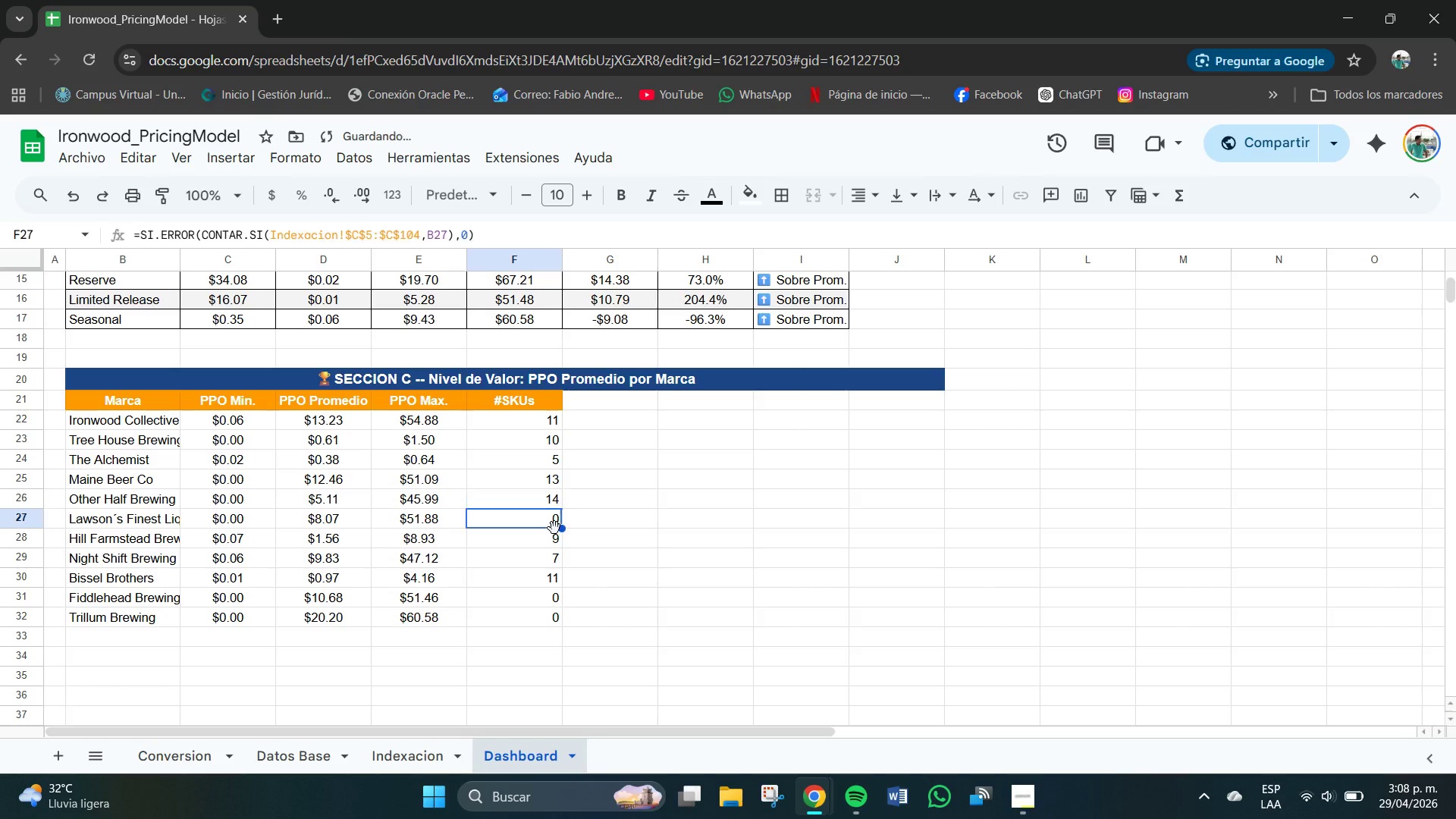 
key(Numpad7)
 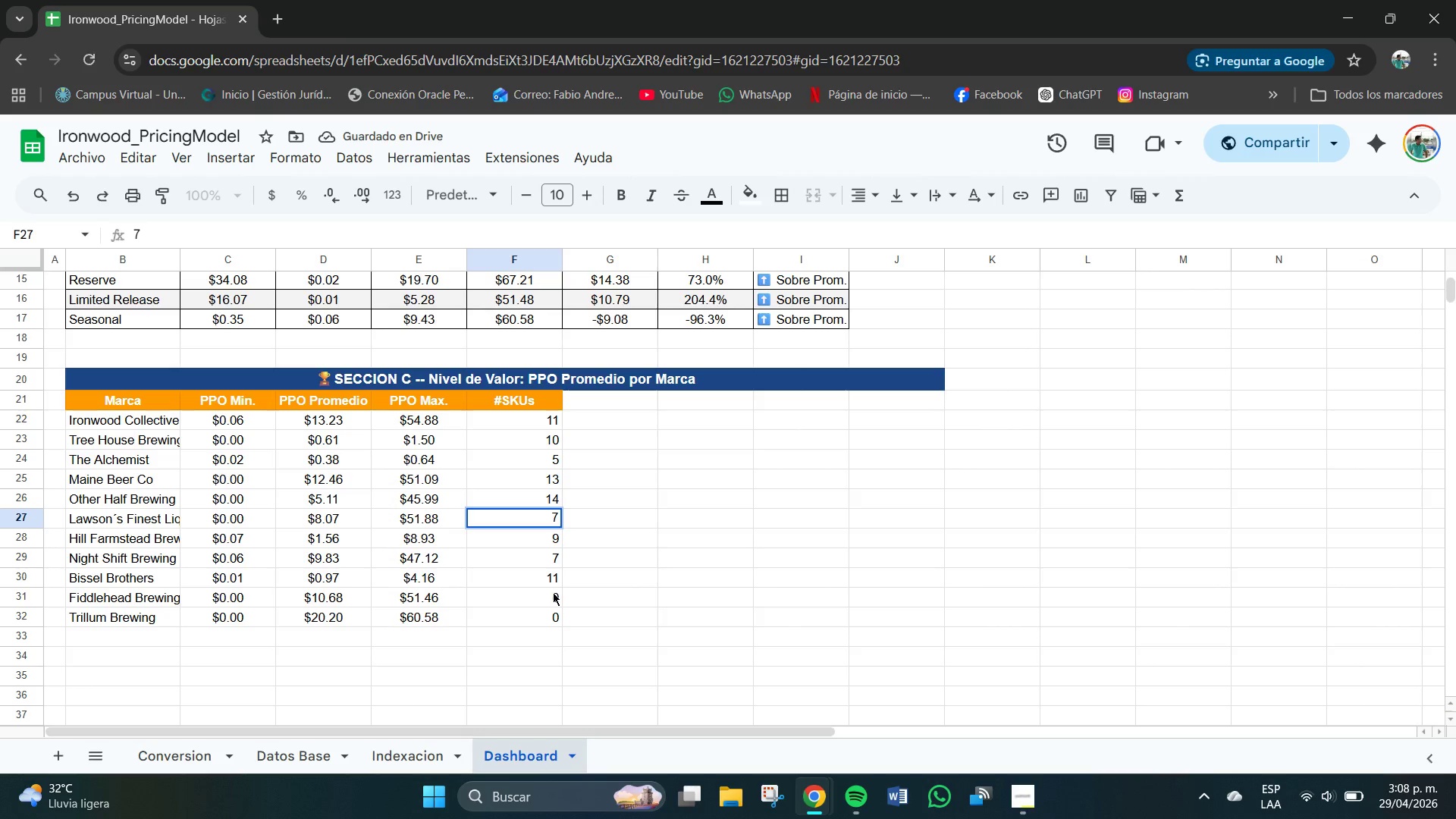 
left_click([552, 595])
 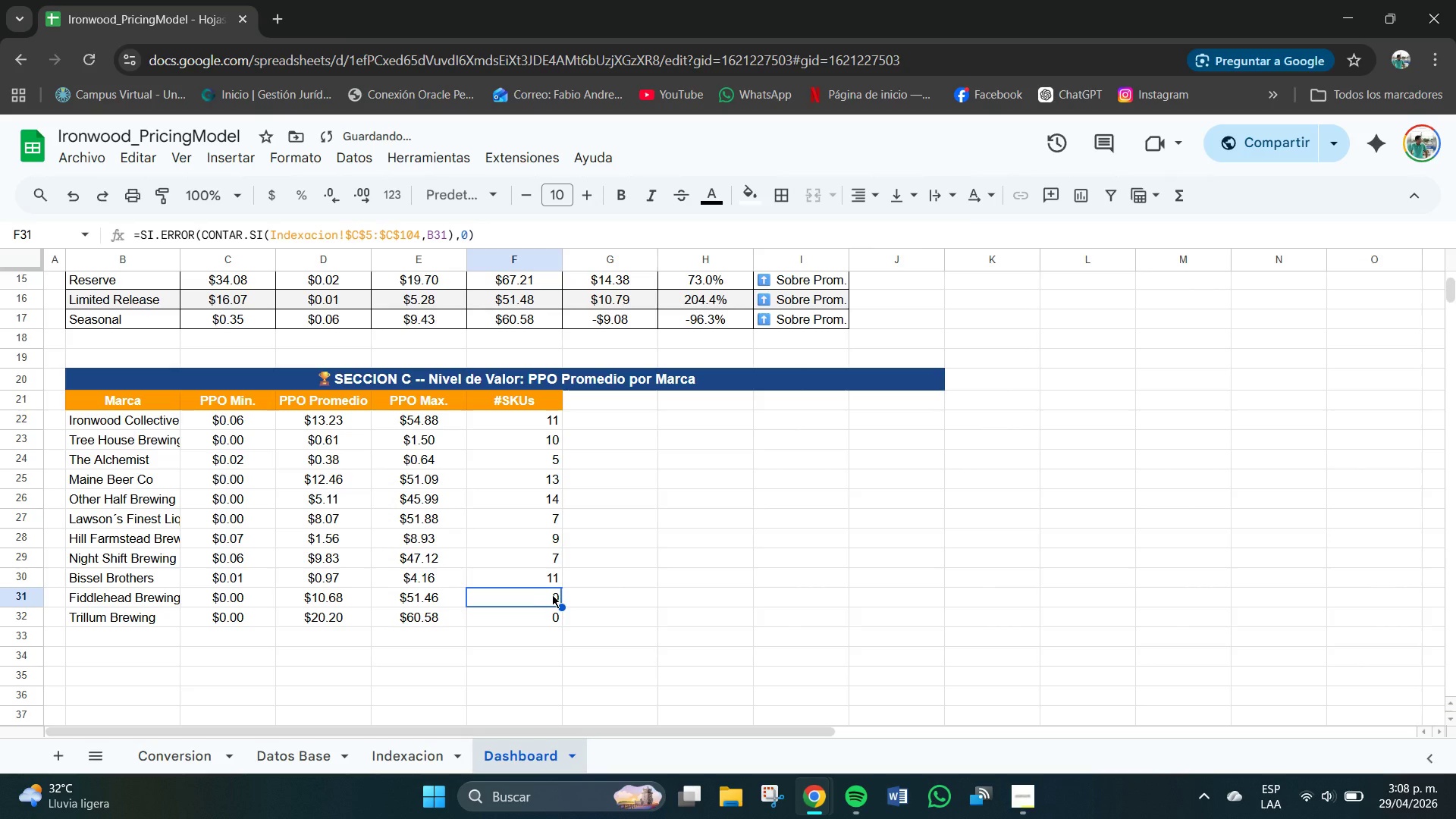 
key(Numpad5)
 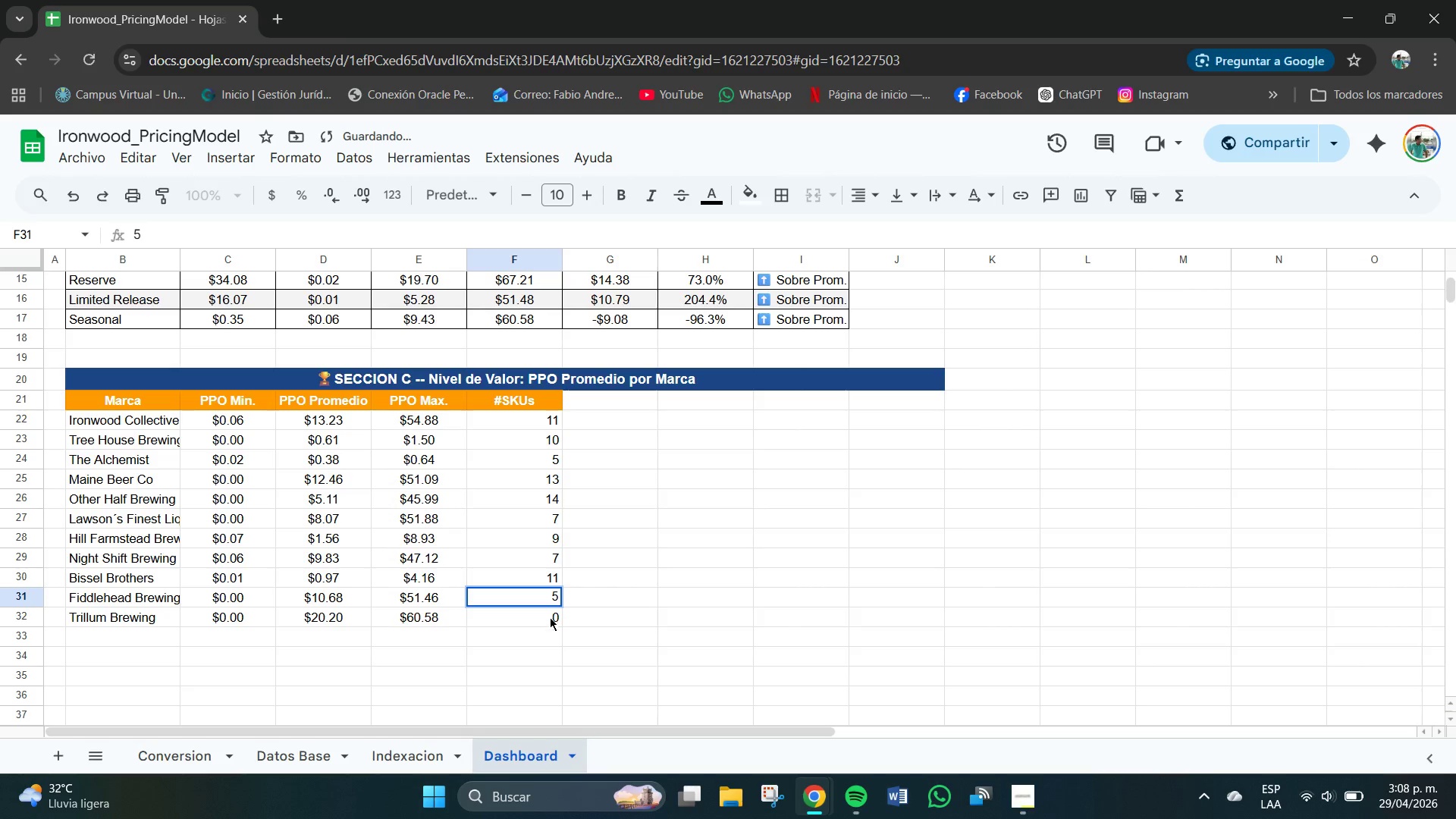 
left_click([550, 623])
 